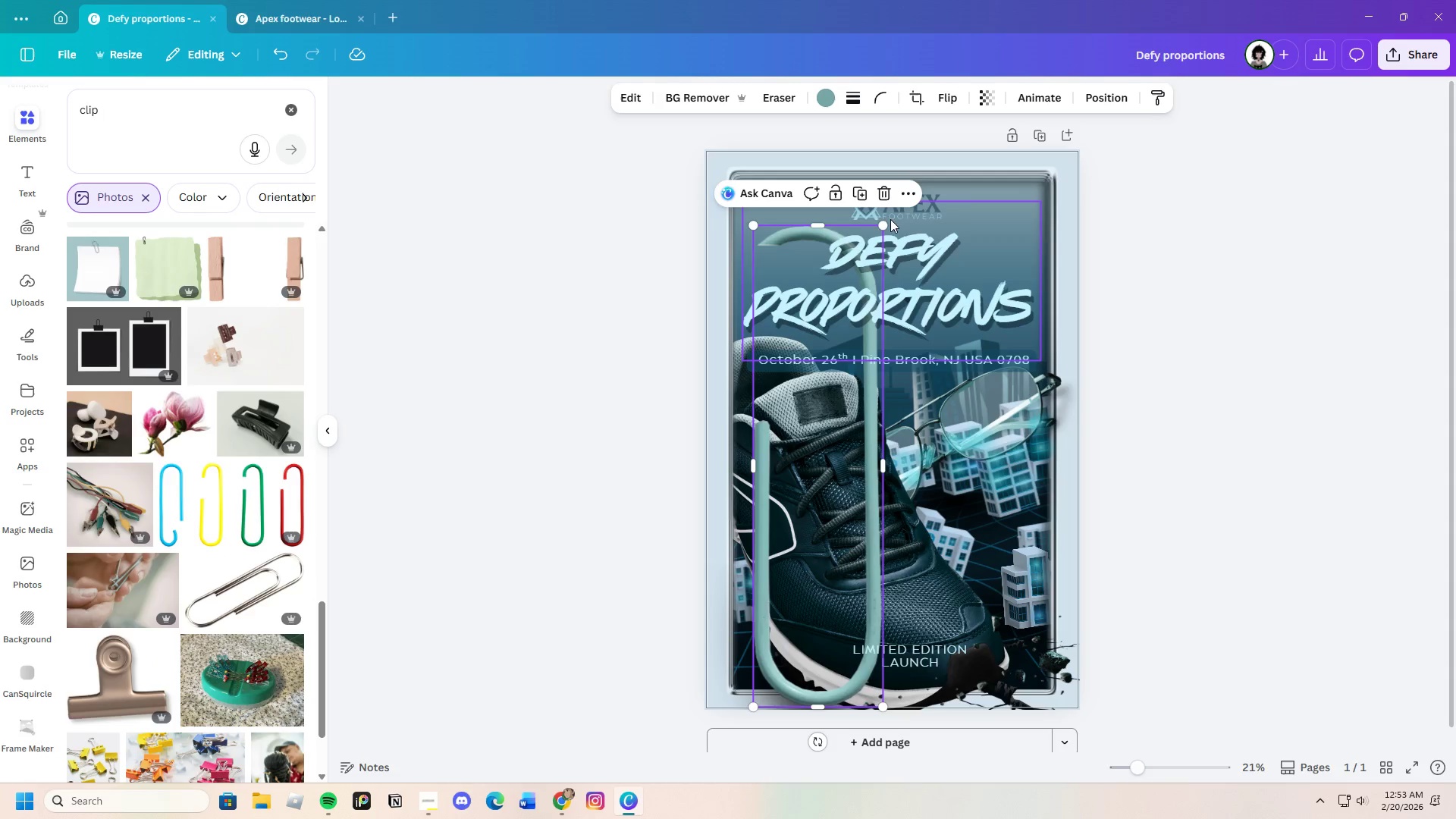 
left_click([895, 190])
 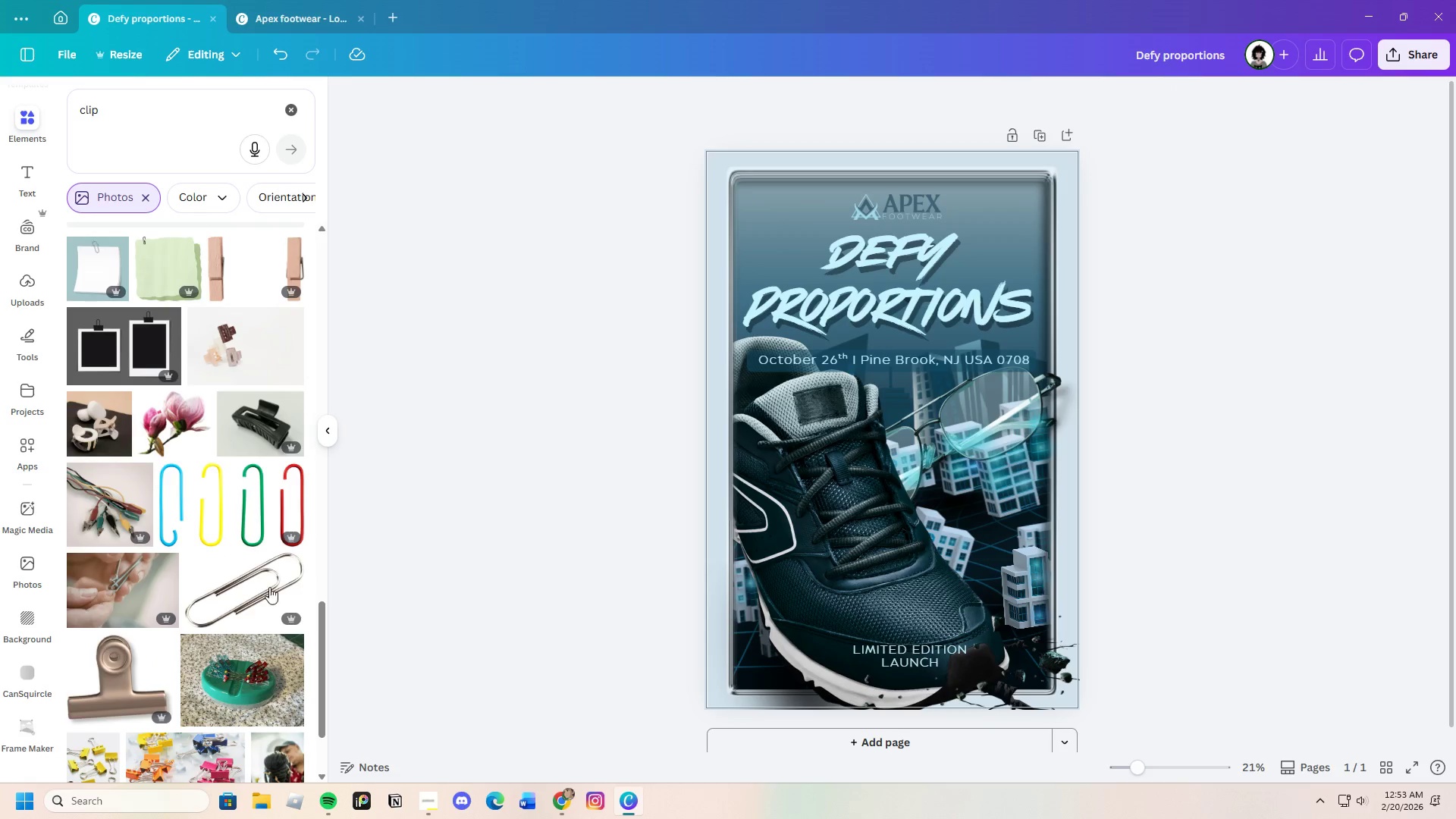 
left_click([259, 588])
 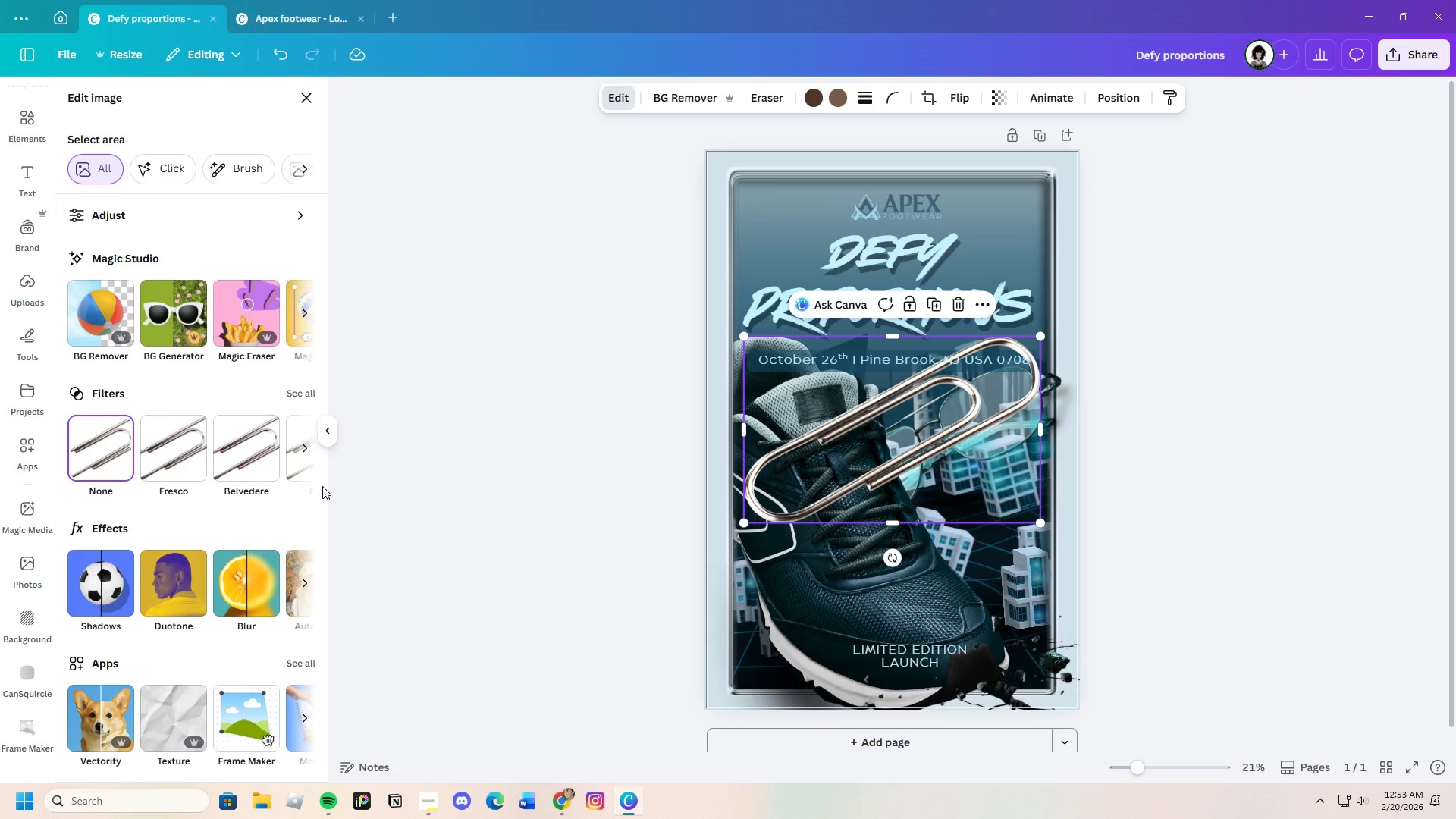 
left_click([303, 395])
 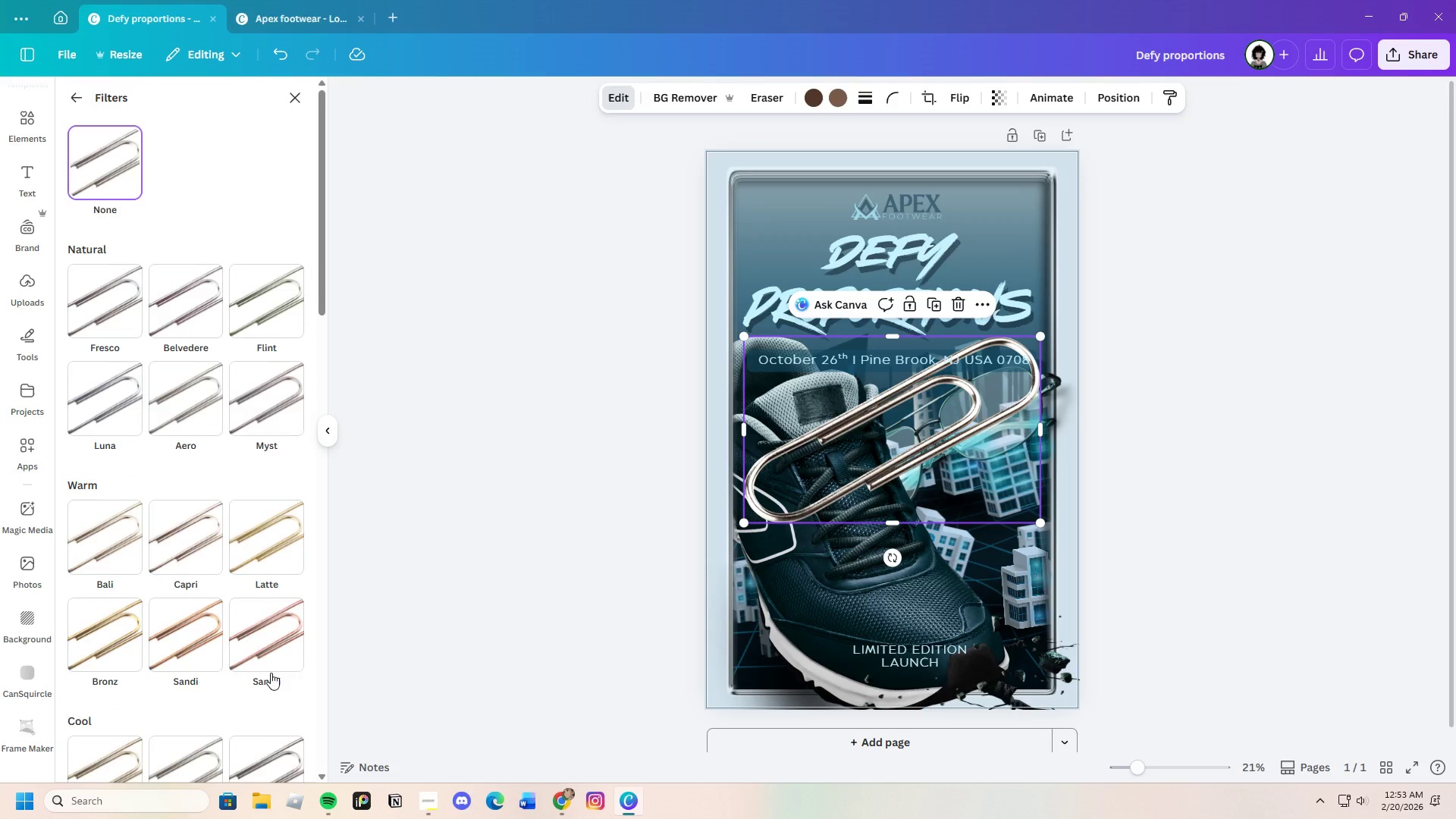 
scroll: coordinate [261, 712], scroll_direction: down, amount: 7.0
 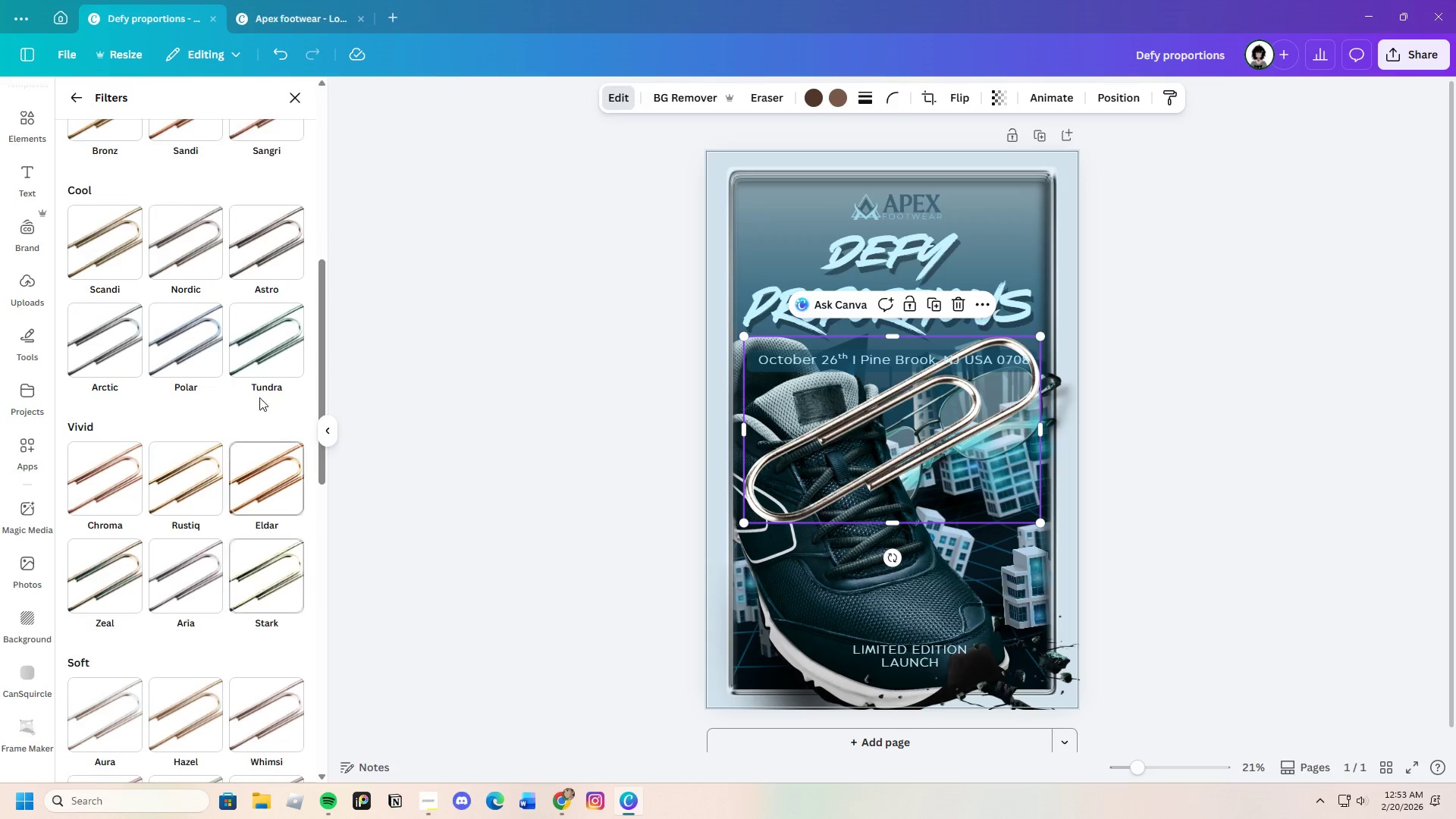 
left_click([269, 365])
 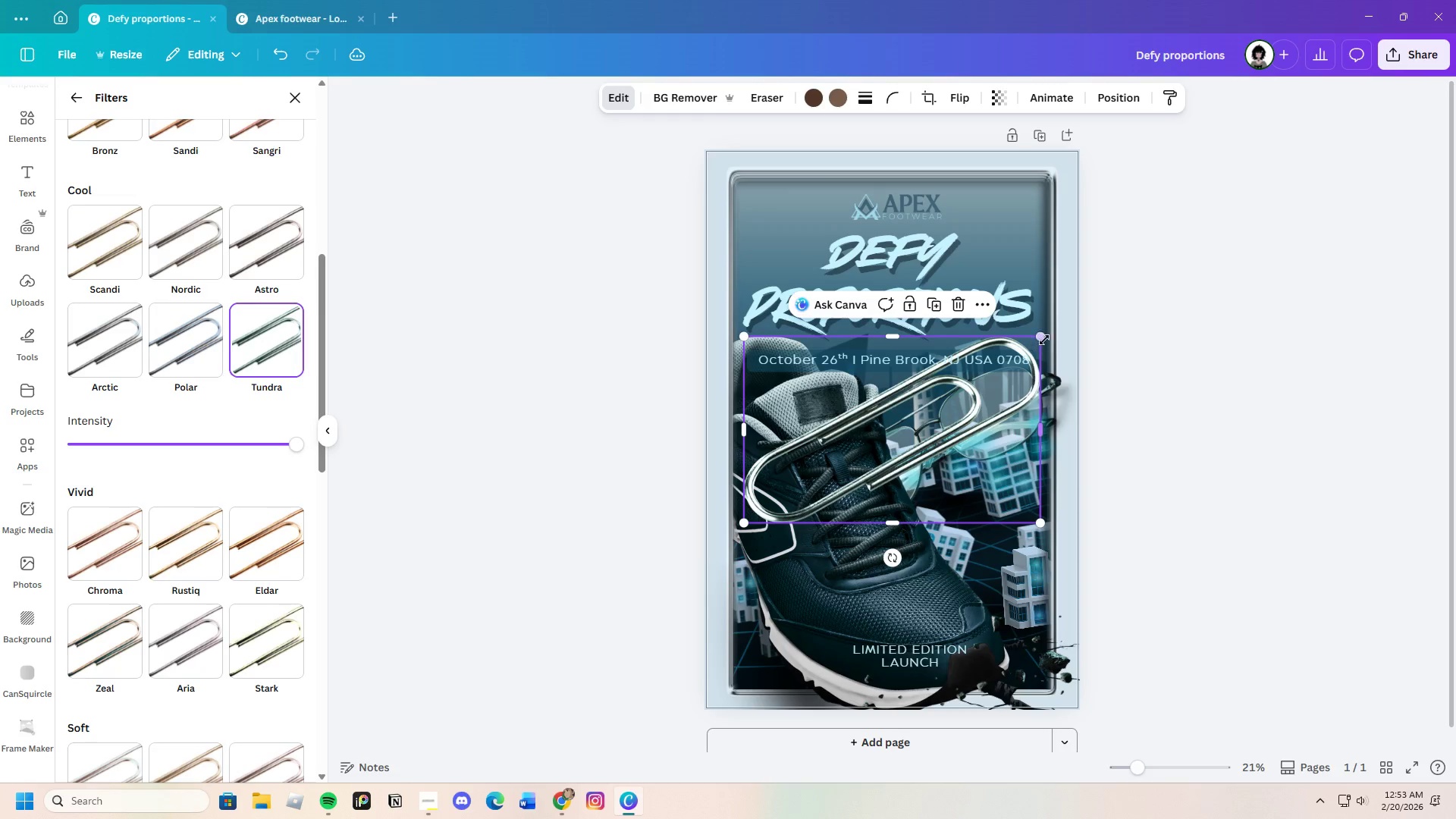 
left_click_drag(start_coordinate=[1042, 338], to_coordinate=[913, 490])
 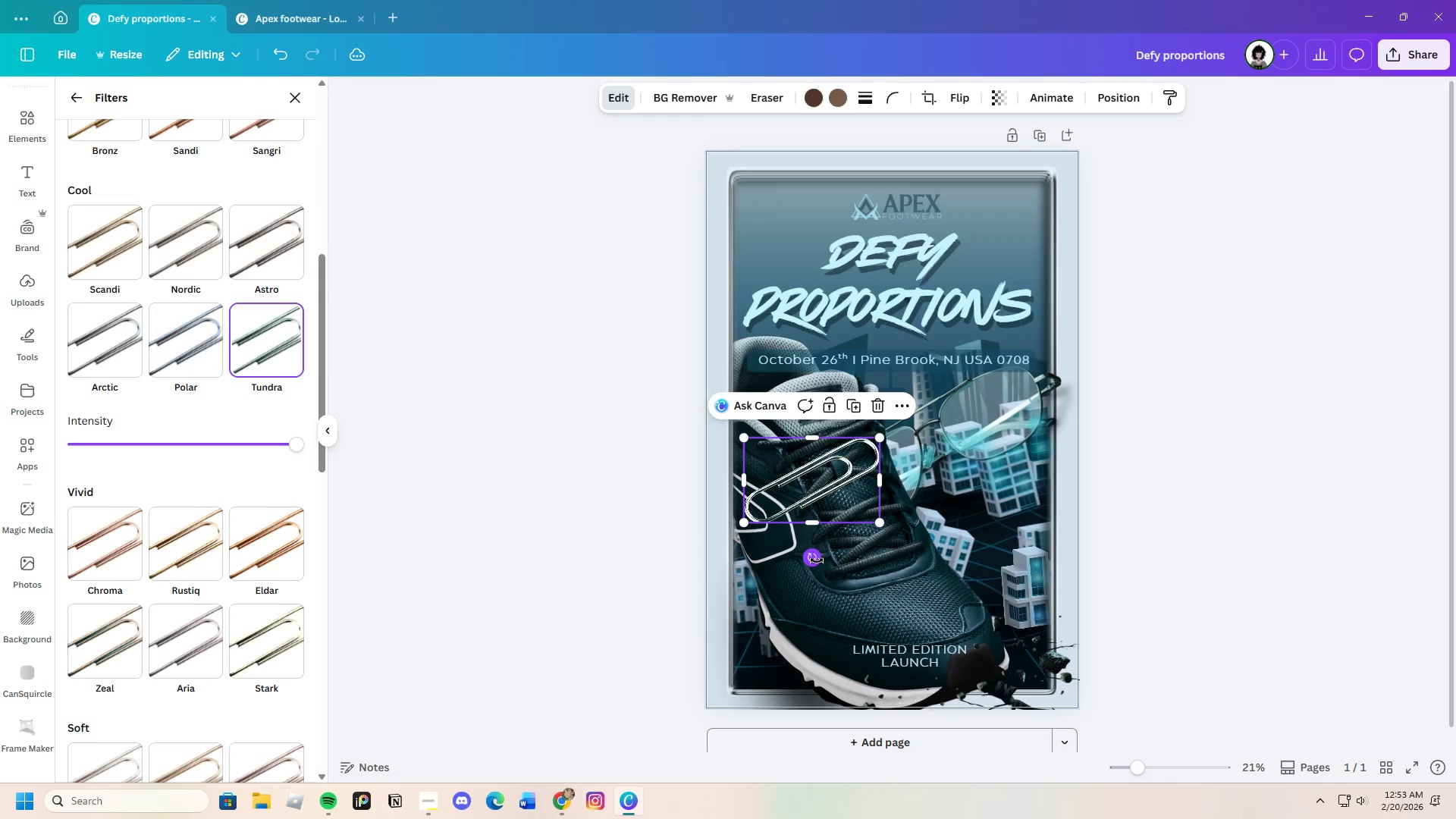 
left_click_drag(start_coordinate=[817, 558], to_coordinate=[742, 538])
 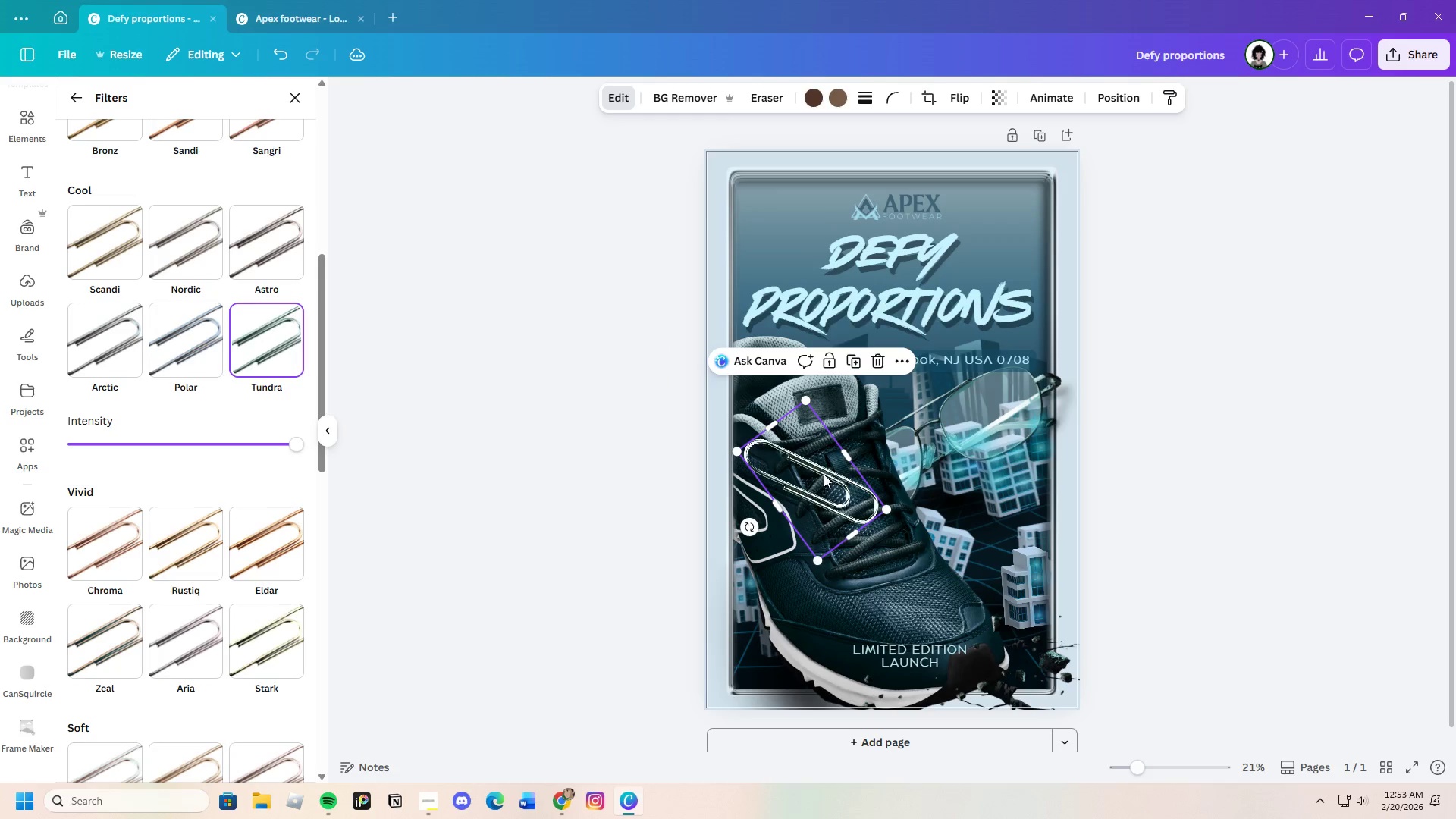 
left_click_drag(start_coordinate=[827, 478], to_coordinate=[800, 592])
 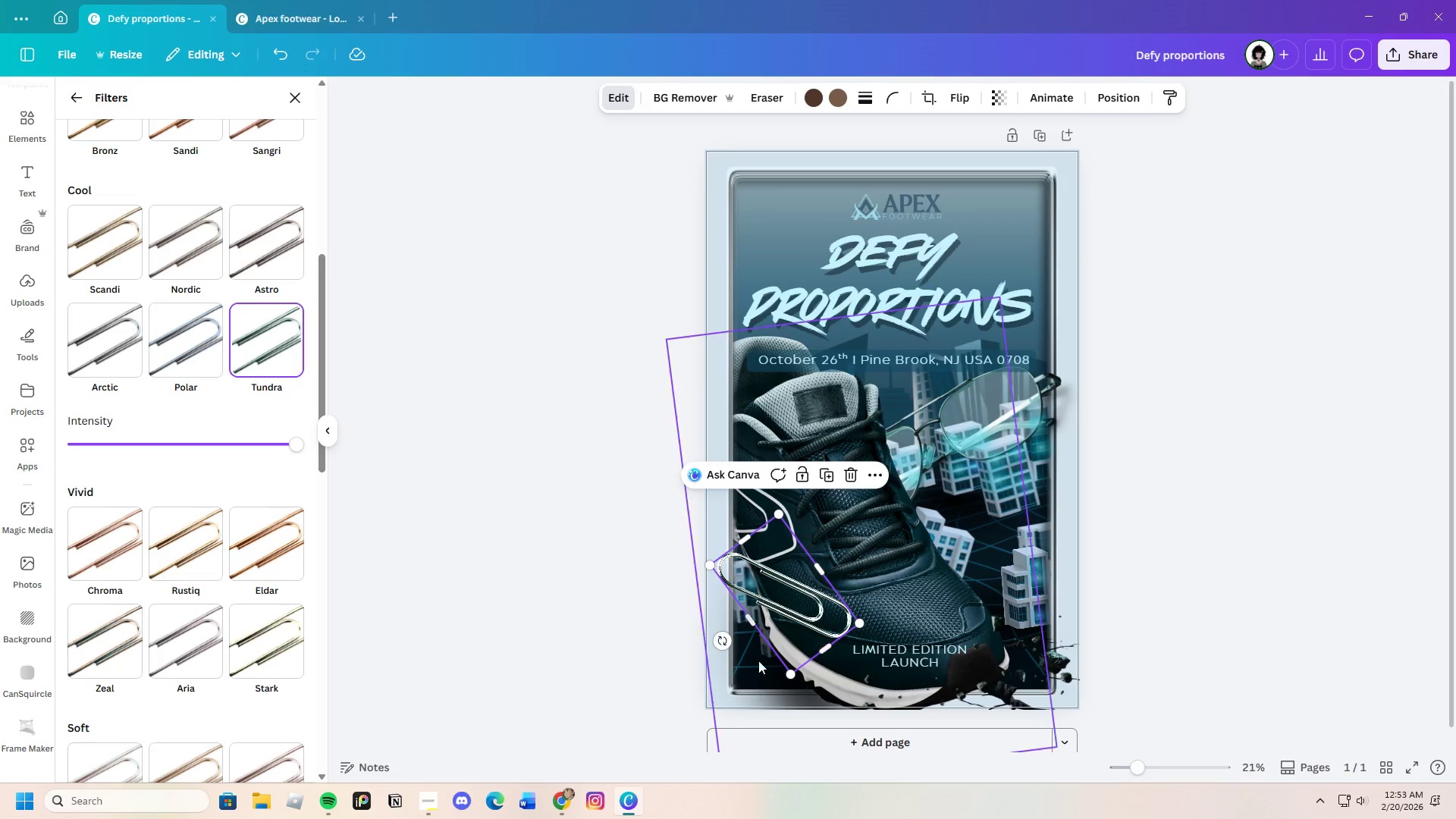 
left_click_drag(start_coordinate=[723, 644], to_coordinate=[739, 652])
 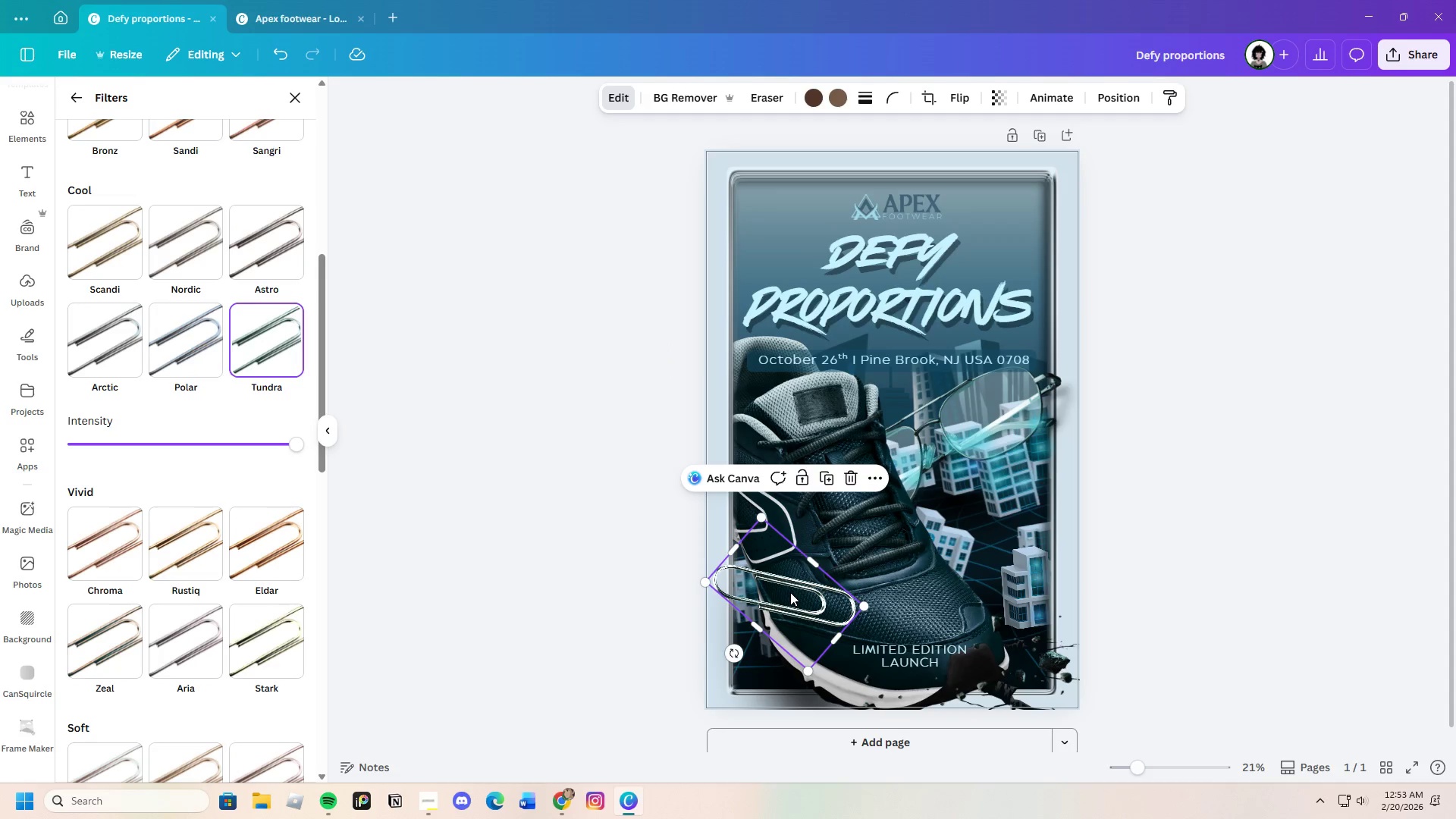 
left_click_drag(start_coordinate=[790, 592], to_coordinate=[785, 592])
 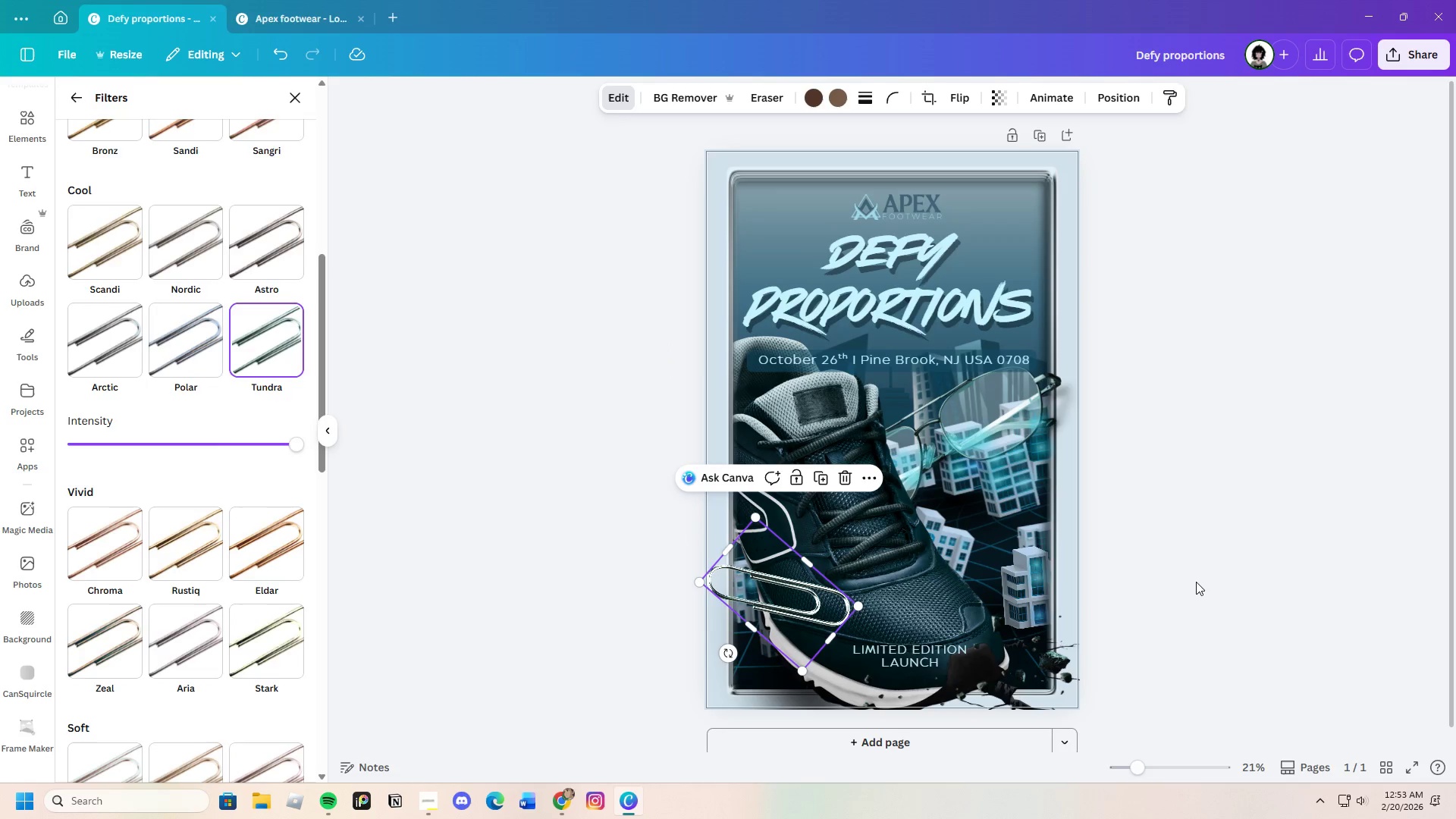 
left_click([1196, 582])
 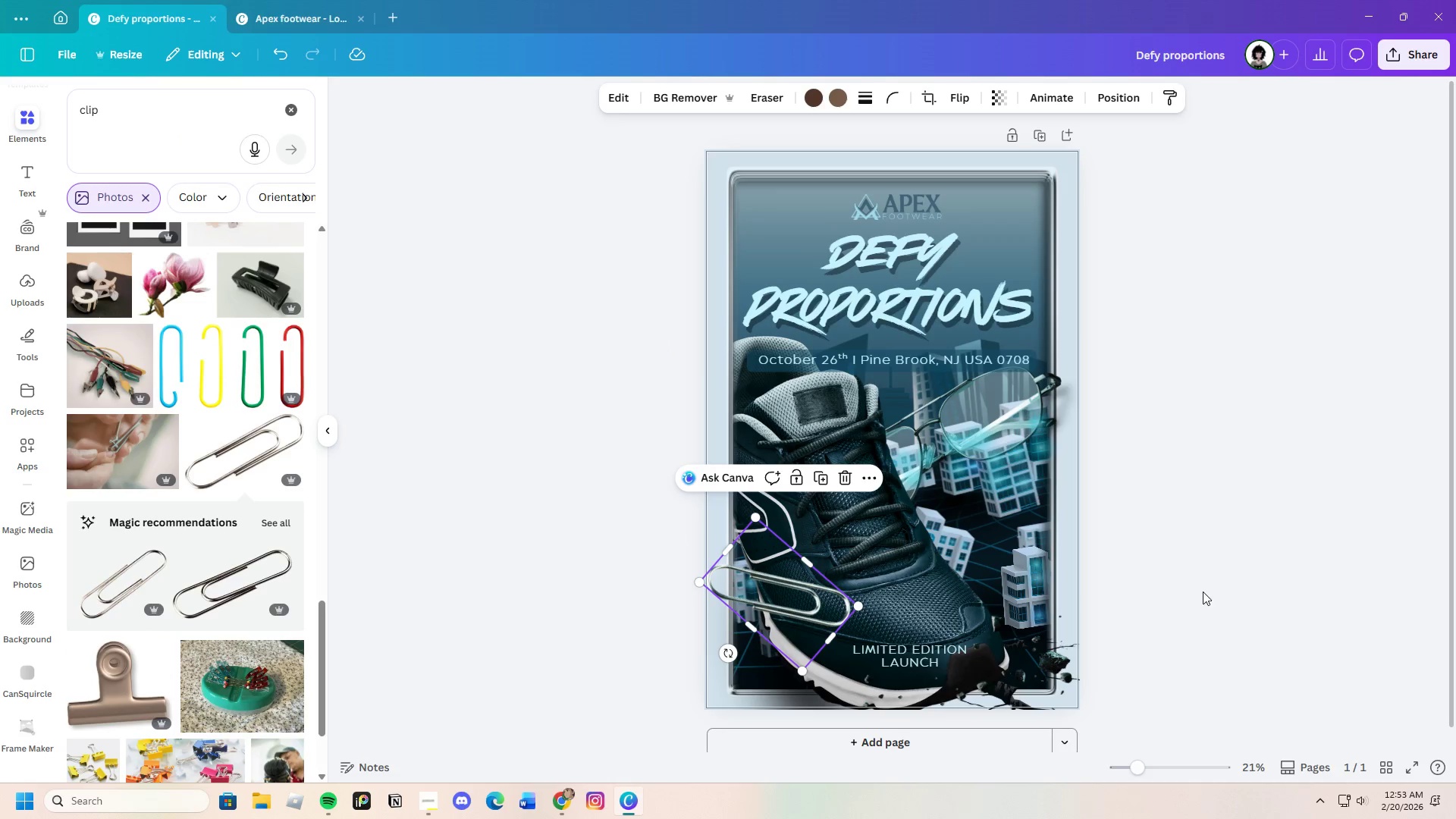 
left_click([1205, 597])
 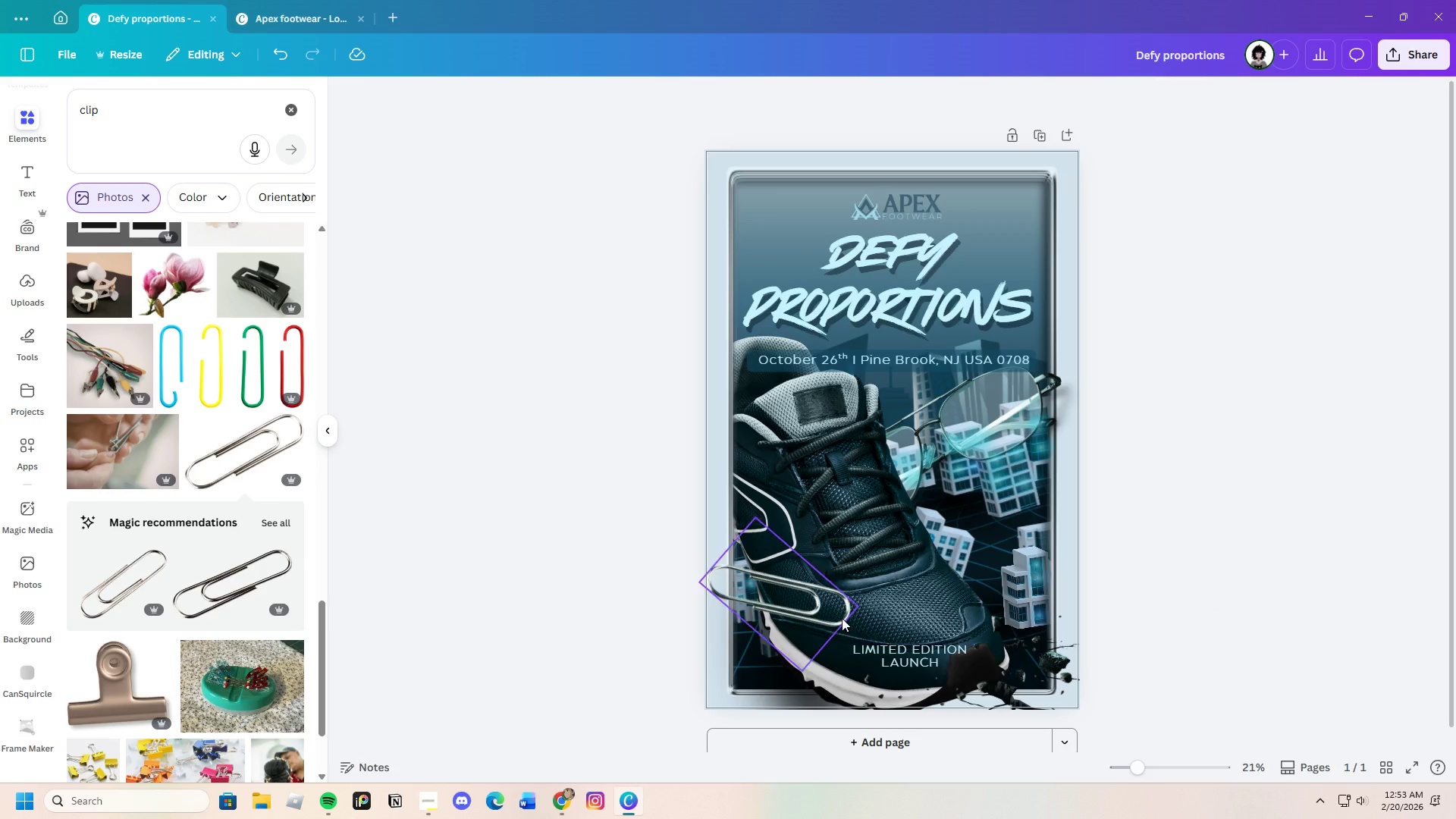 
left_click_drag(start_coordinate=[804, 599], to_coordinate=[1036, 527])
 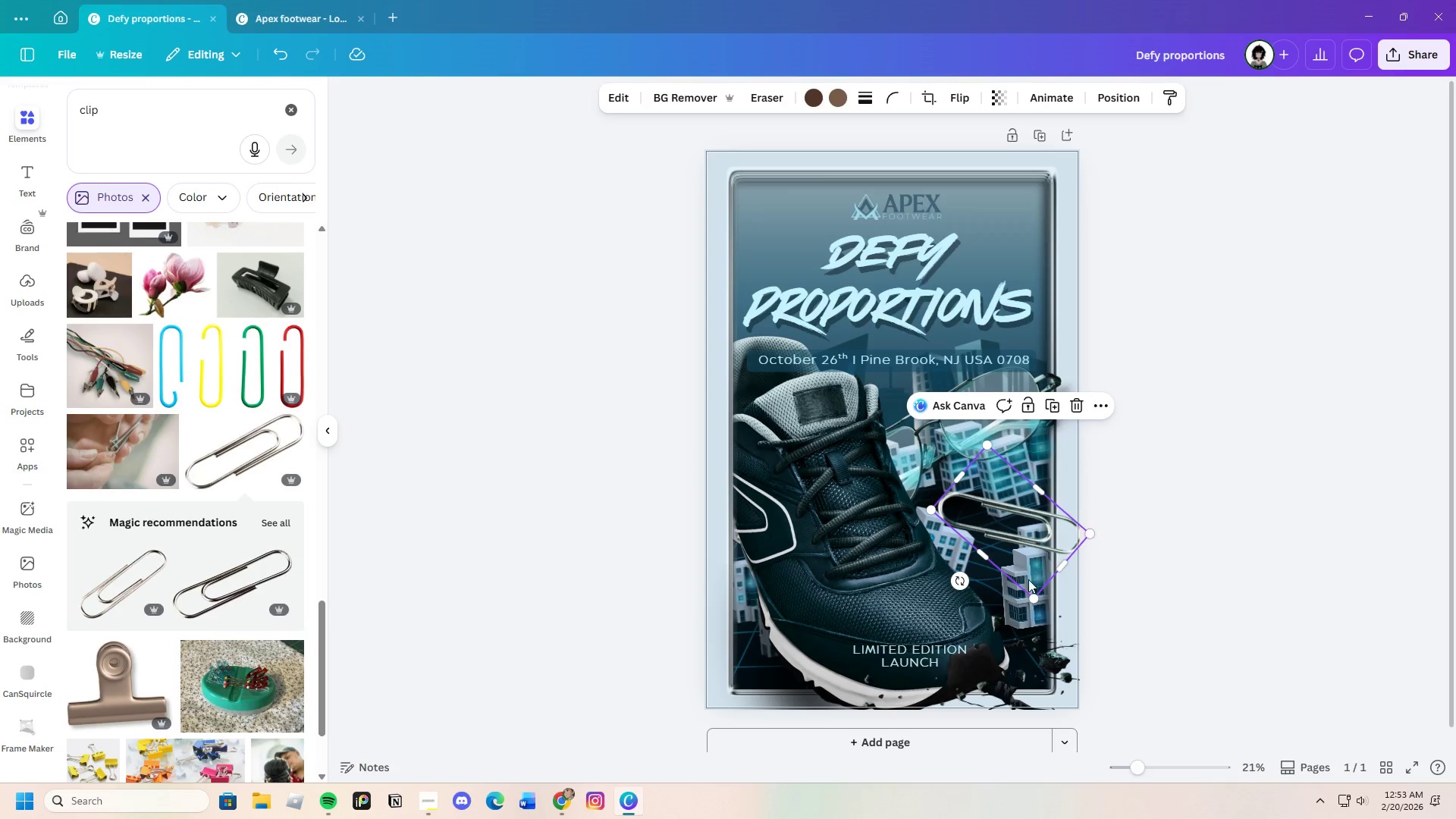 
left_click_drag(start_coordinate=[962, 584], to_coordinate=[956, 577])
 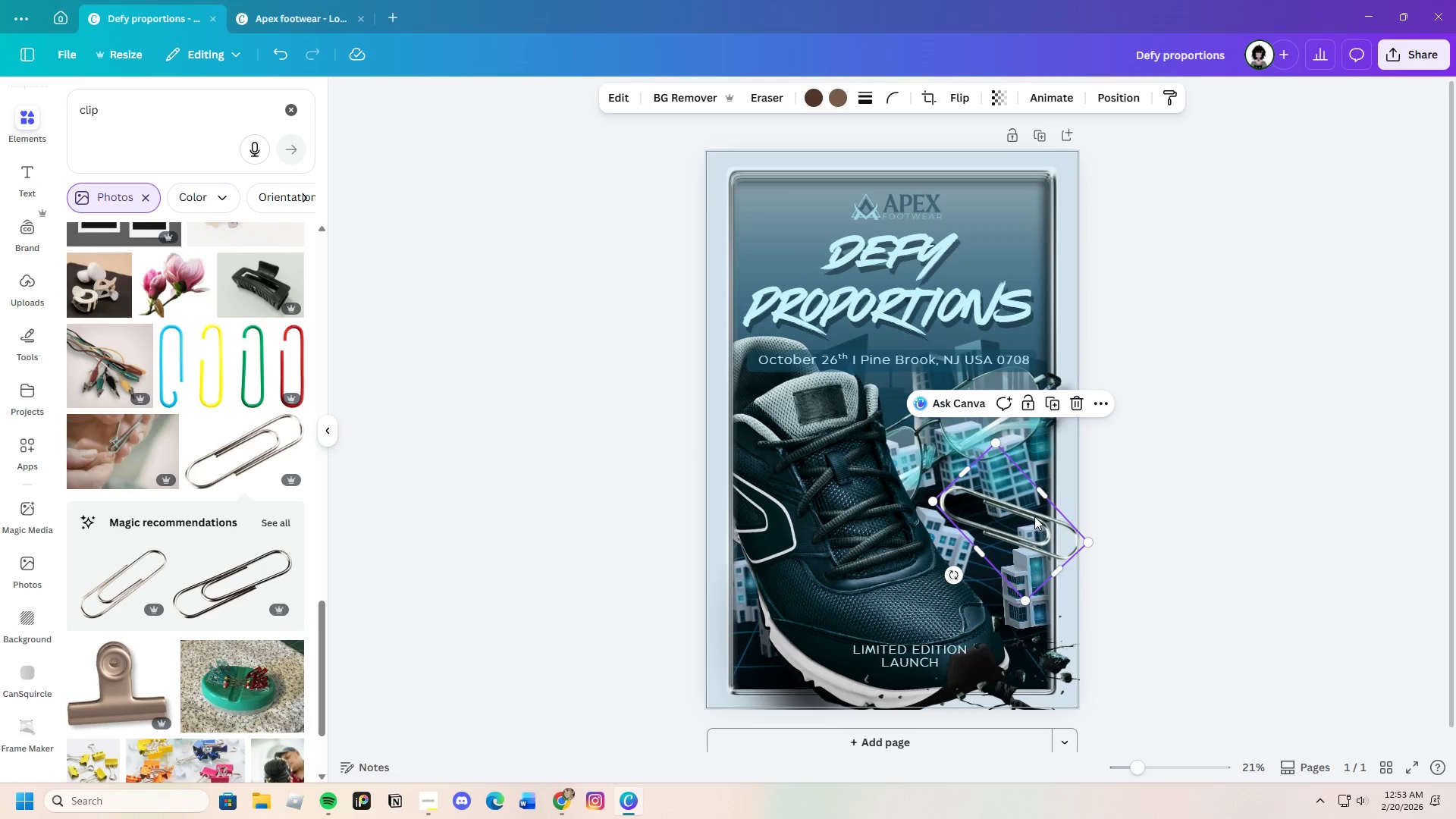 
left_click_drag(start_coordinate=[1034, 516], to_coordinate=[1035, 239])
 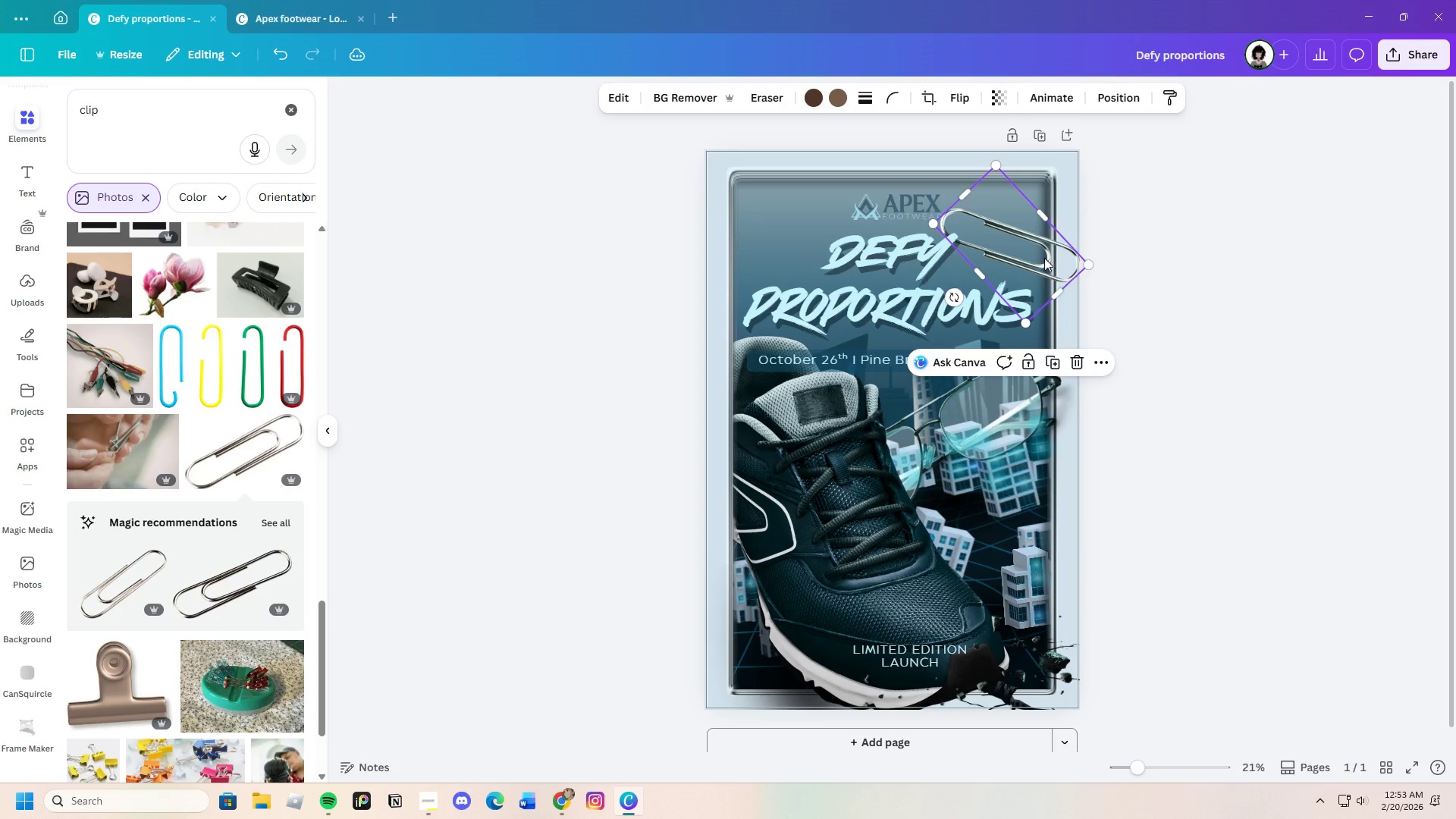 
left_click_drag(start_coordinate=[1043, 256], to_coordinate=[790, 641])
 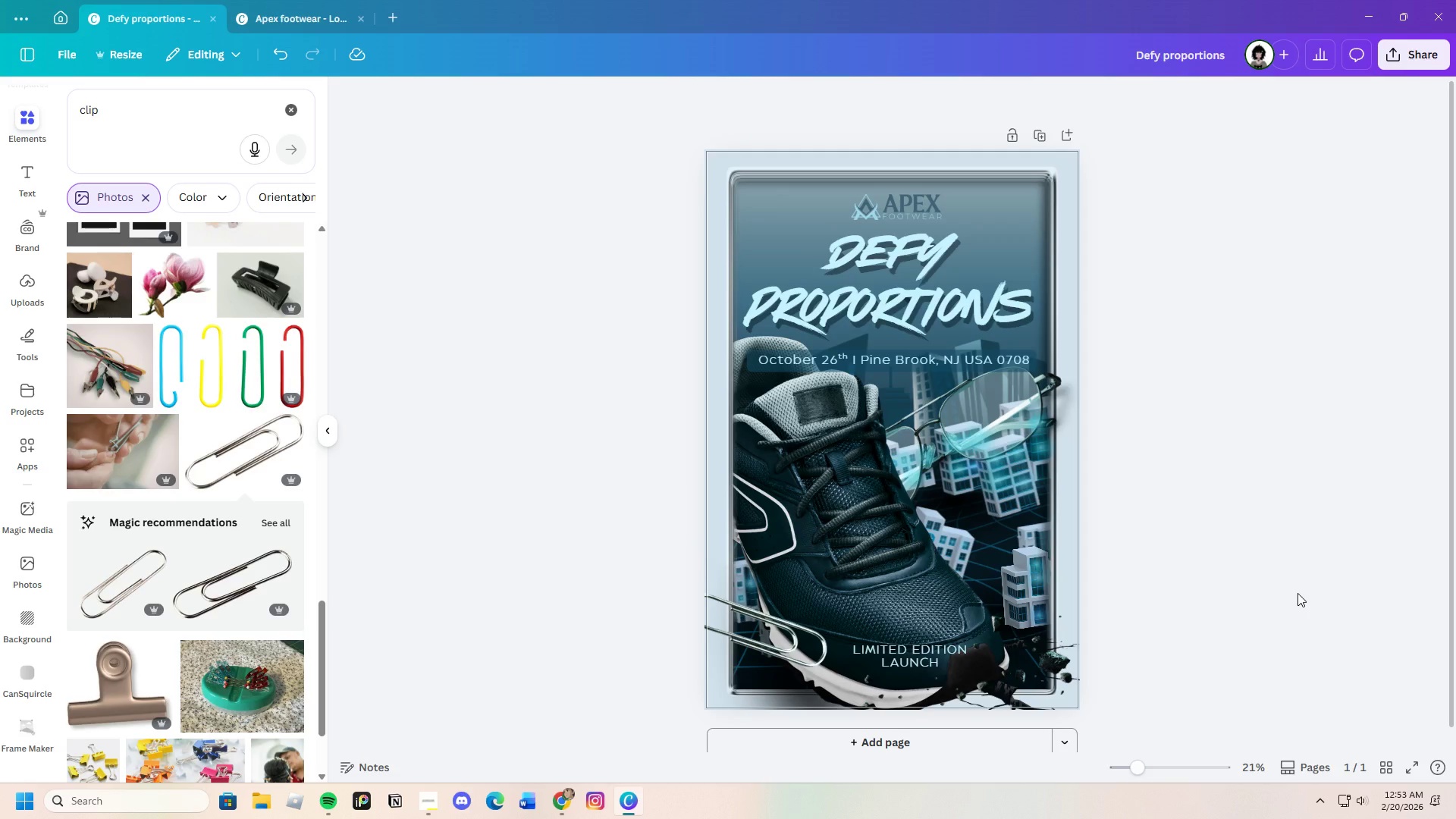 
left_click([757, 636])
 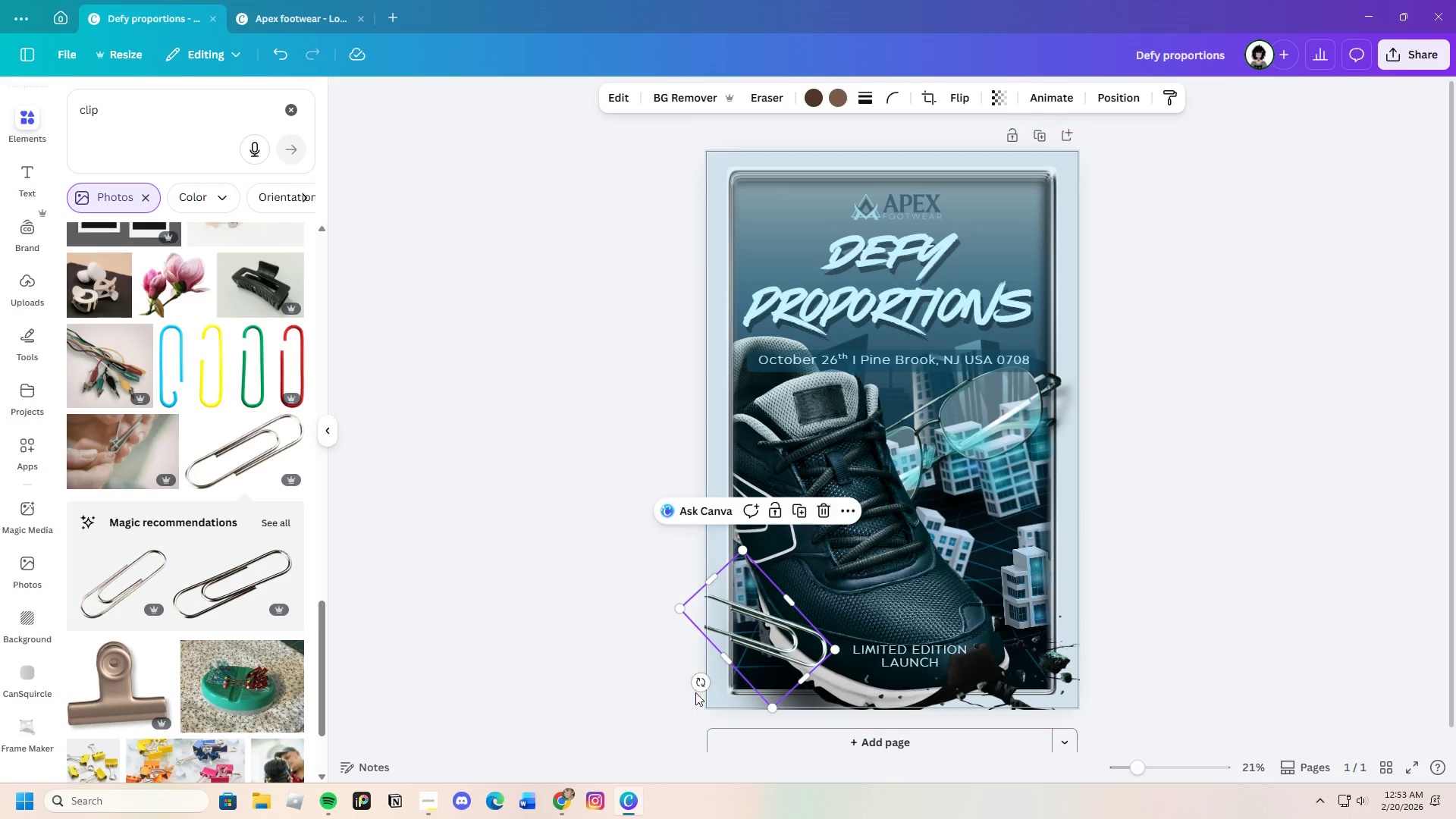 
left_click_drag(start_coordinate=[705, 682], to_coordinate=[707, 698])
 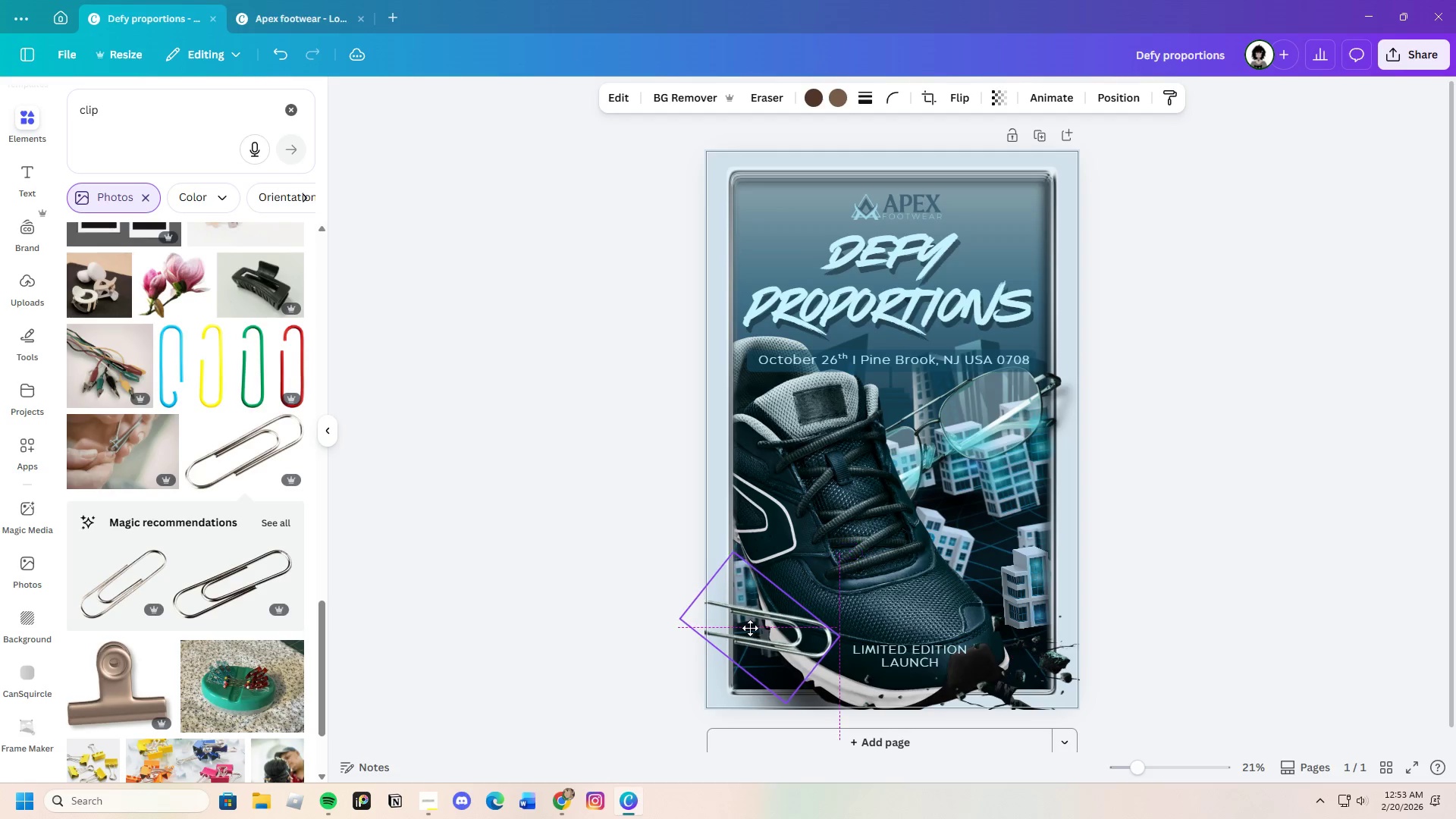 
left_click([624, 615])
 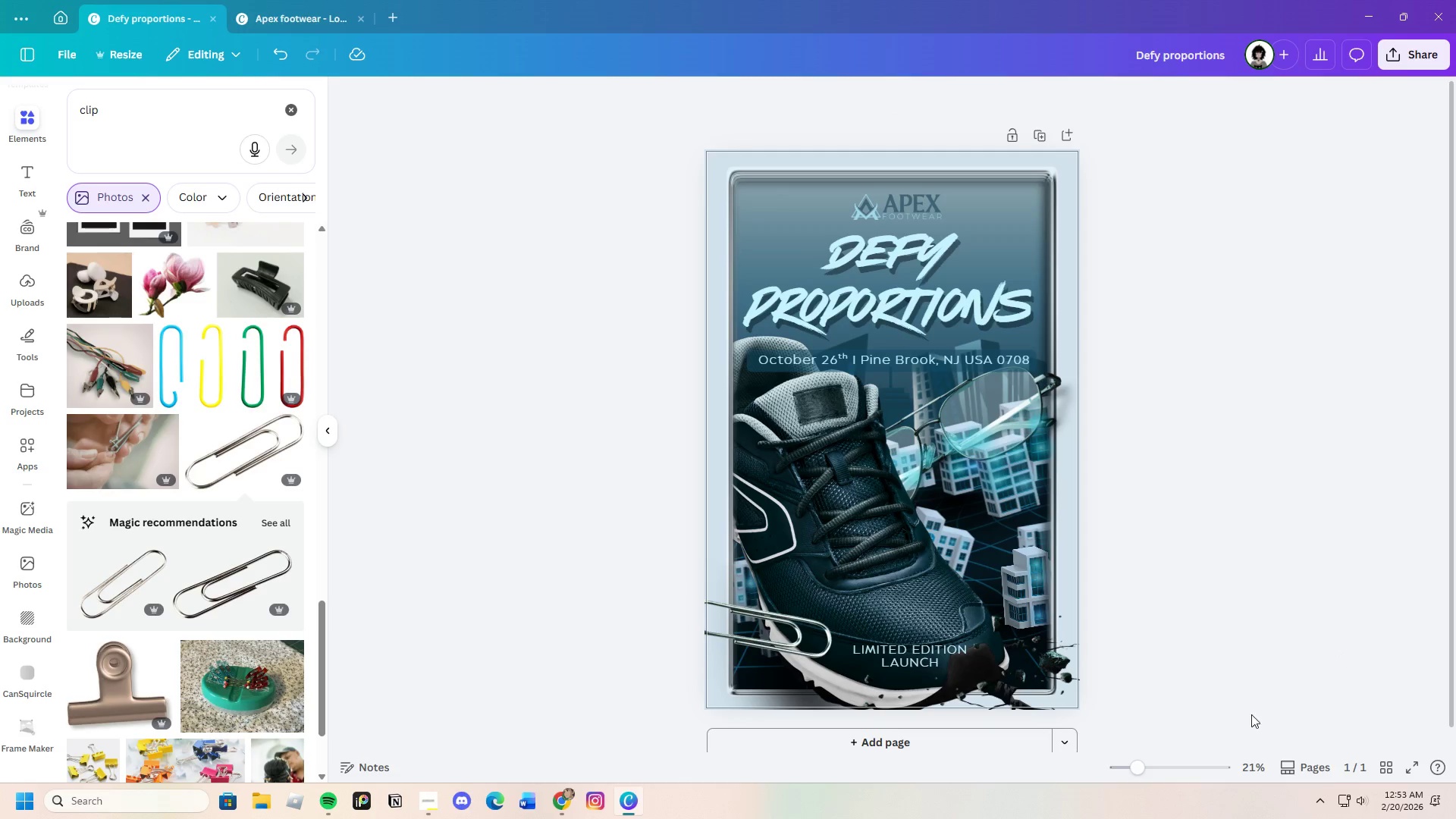 
left_click([777, 632])
 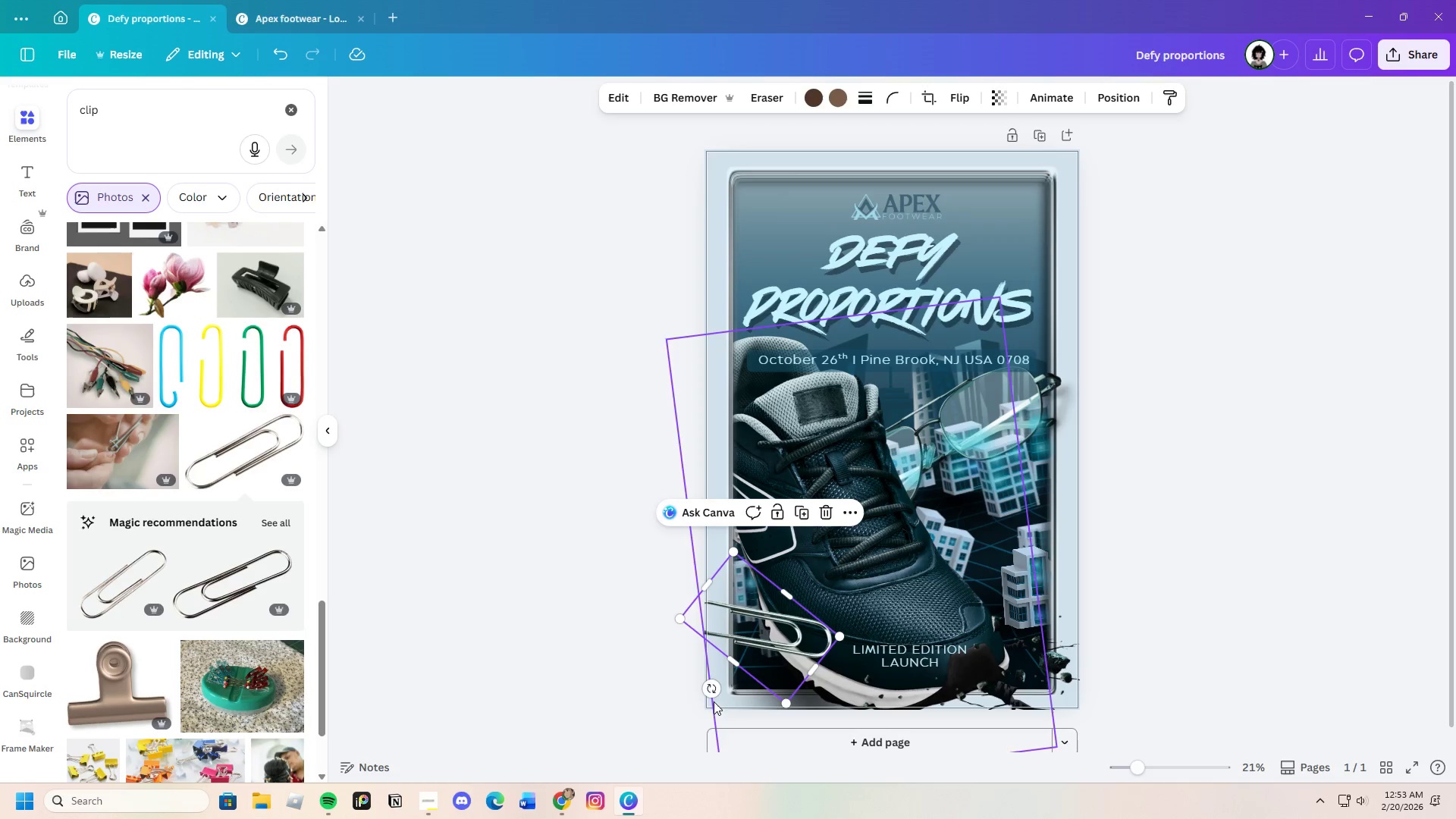 
left_click_drag(start_coordinate=[713, 694], to_coordinate=[682, 701])
 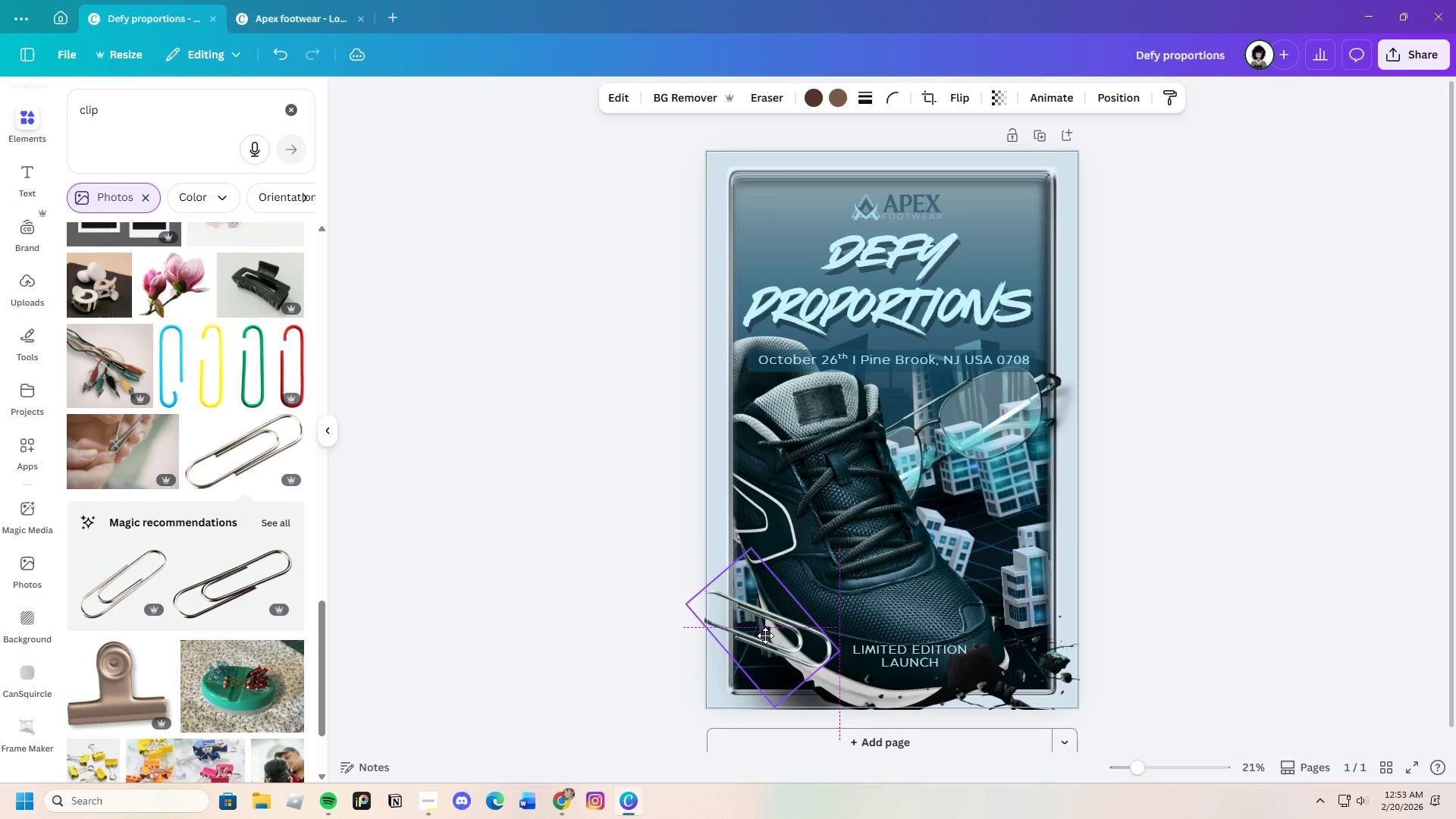 
left_click([669, 593])
 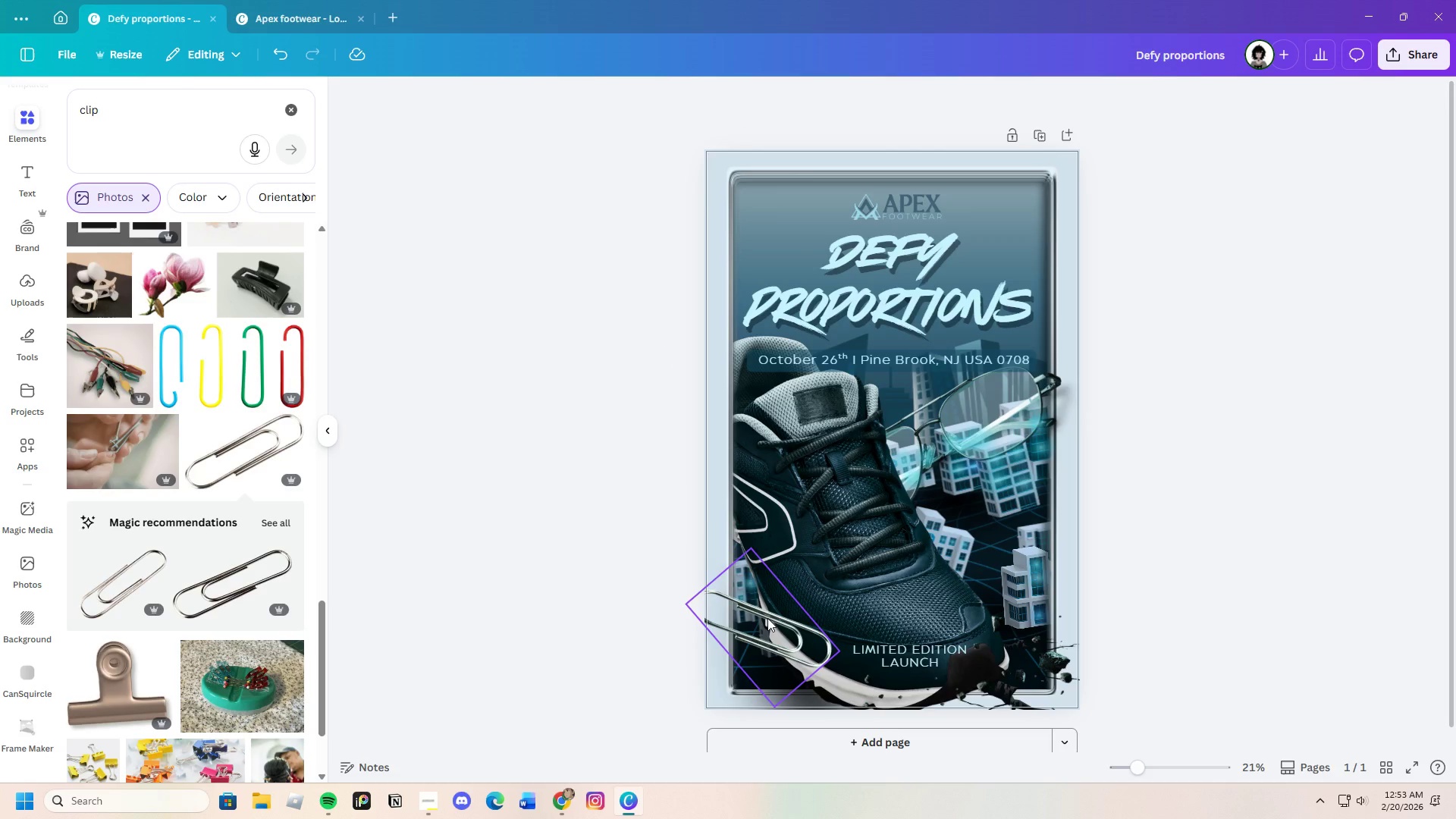 
left_click_drag(start_coordinate=[767, 619], to_coordinate=[767, 595])
 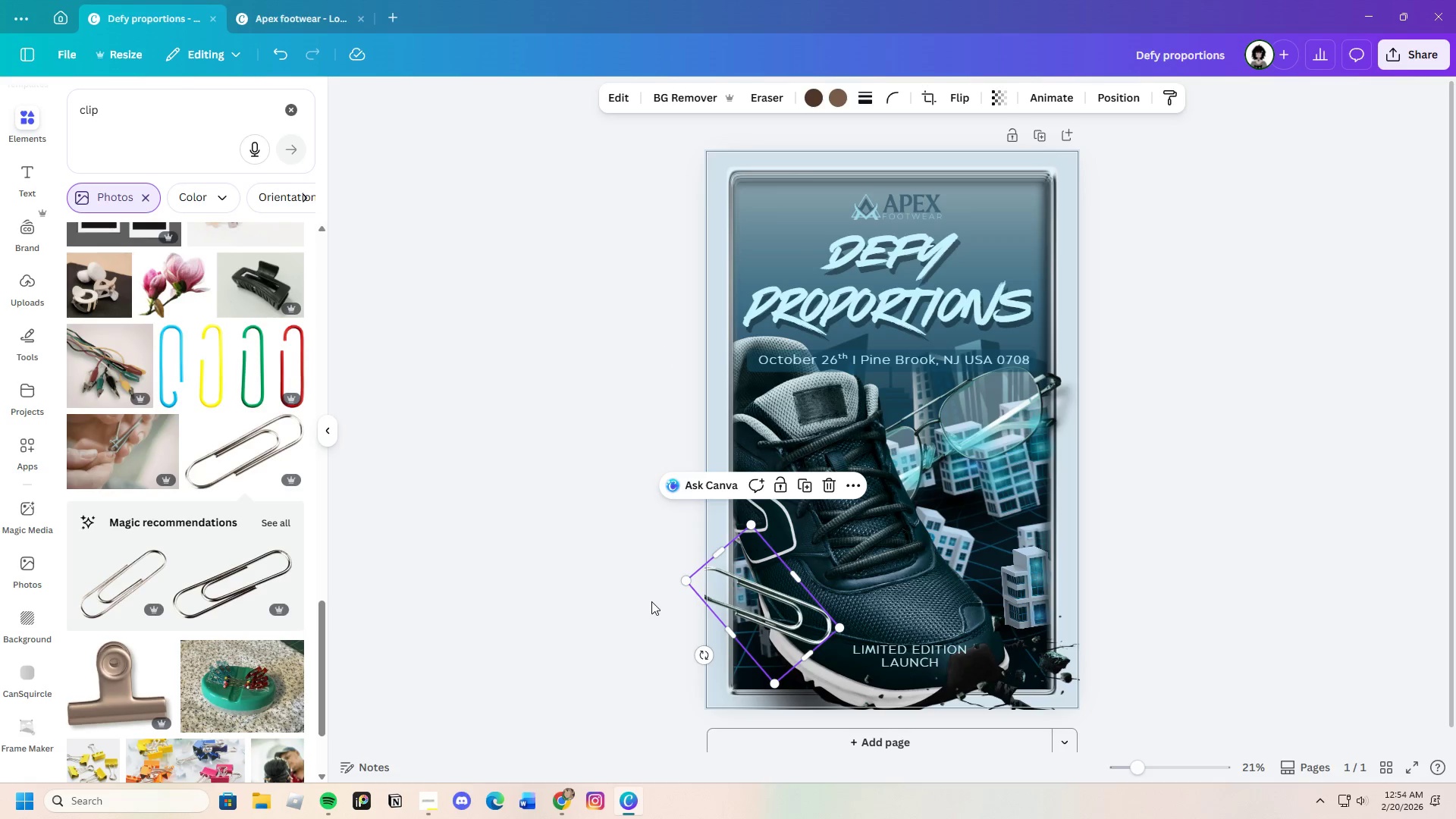 
left_click([651, 601])
 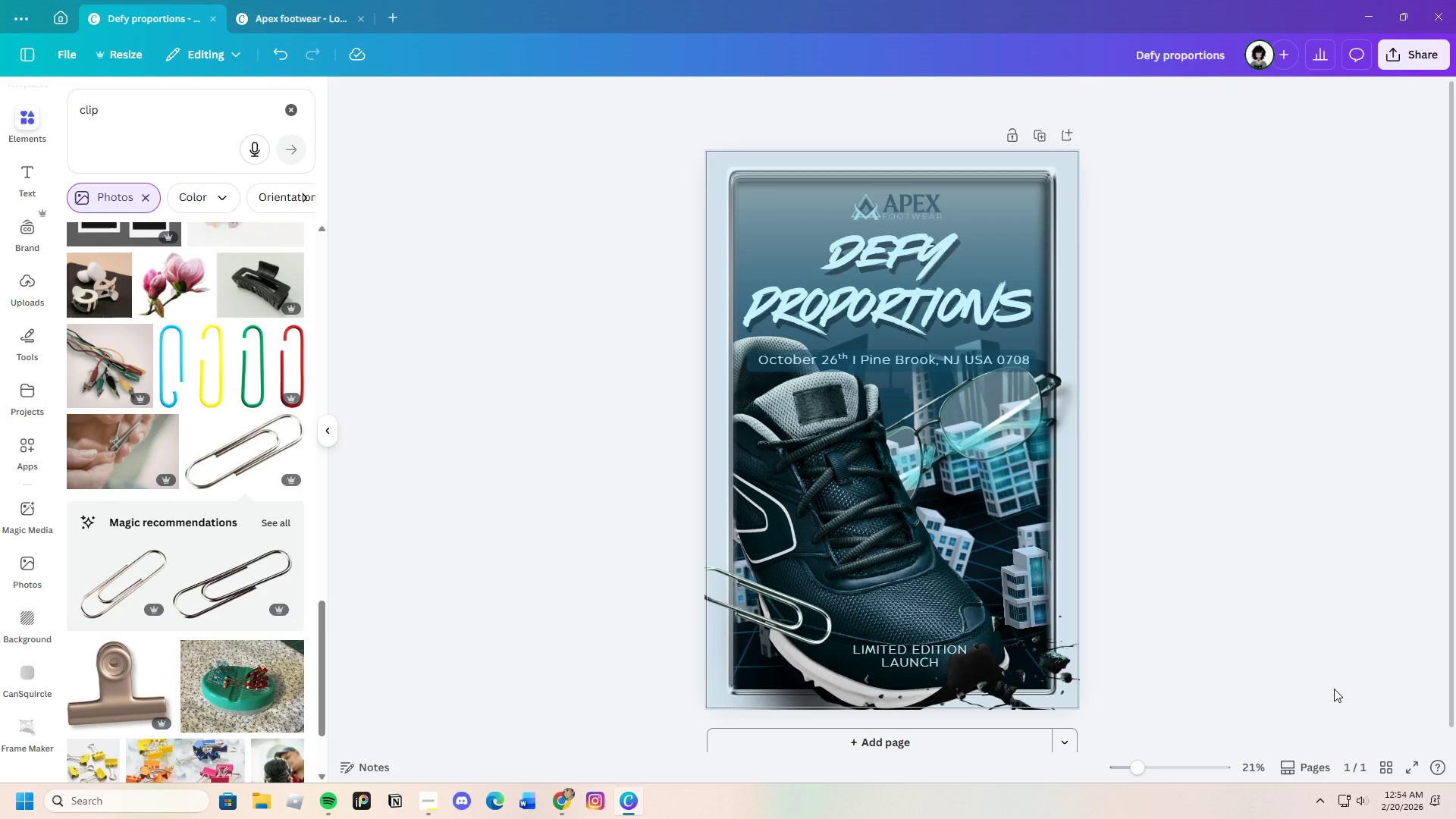 
wait(5.81)
 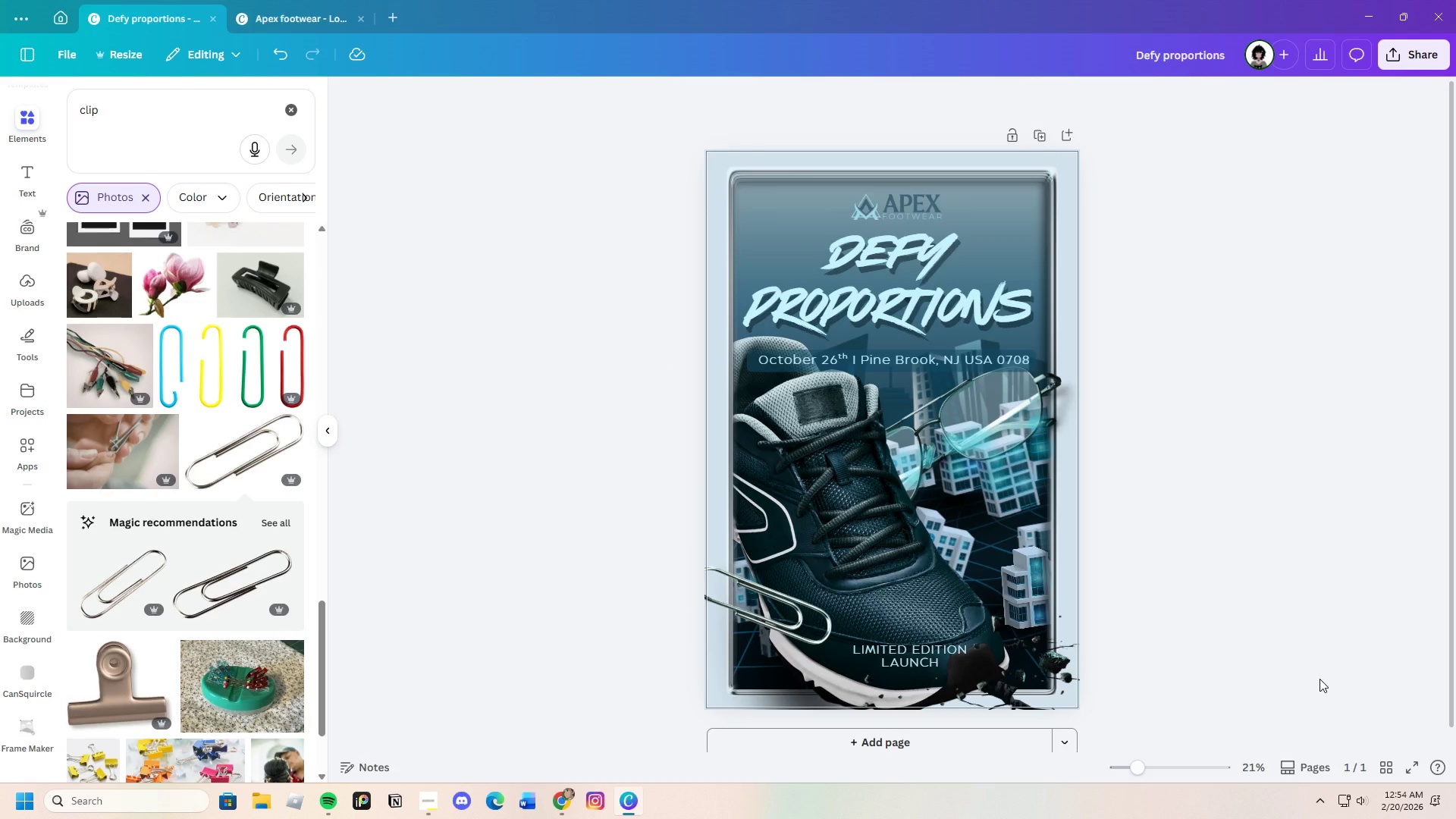 
left_click_drag(start_coordinate=[1149, 770], to_coordinate=[1139, 766])
 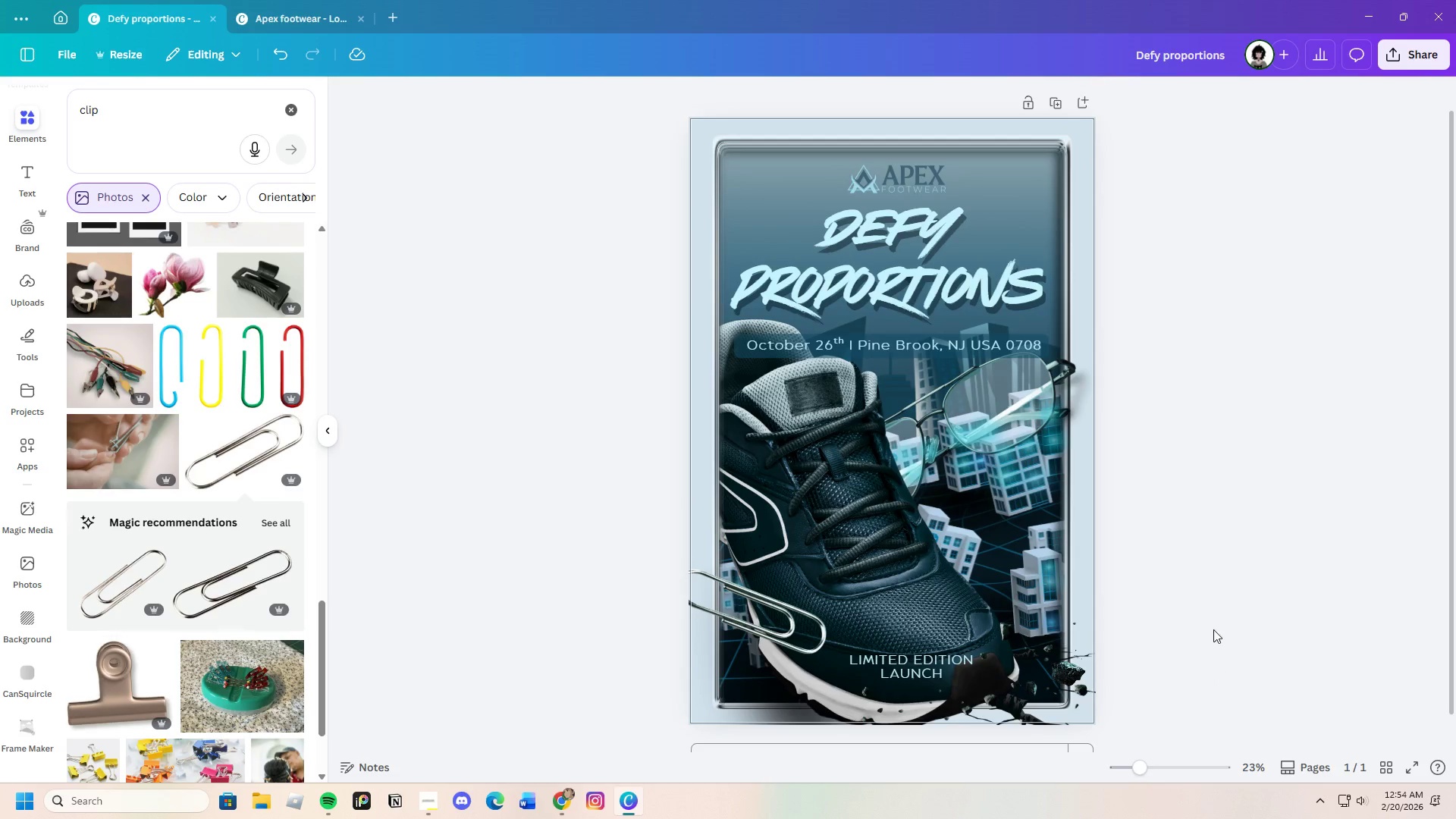 
left_click([1210, 620])
 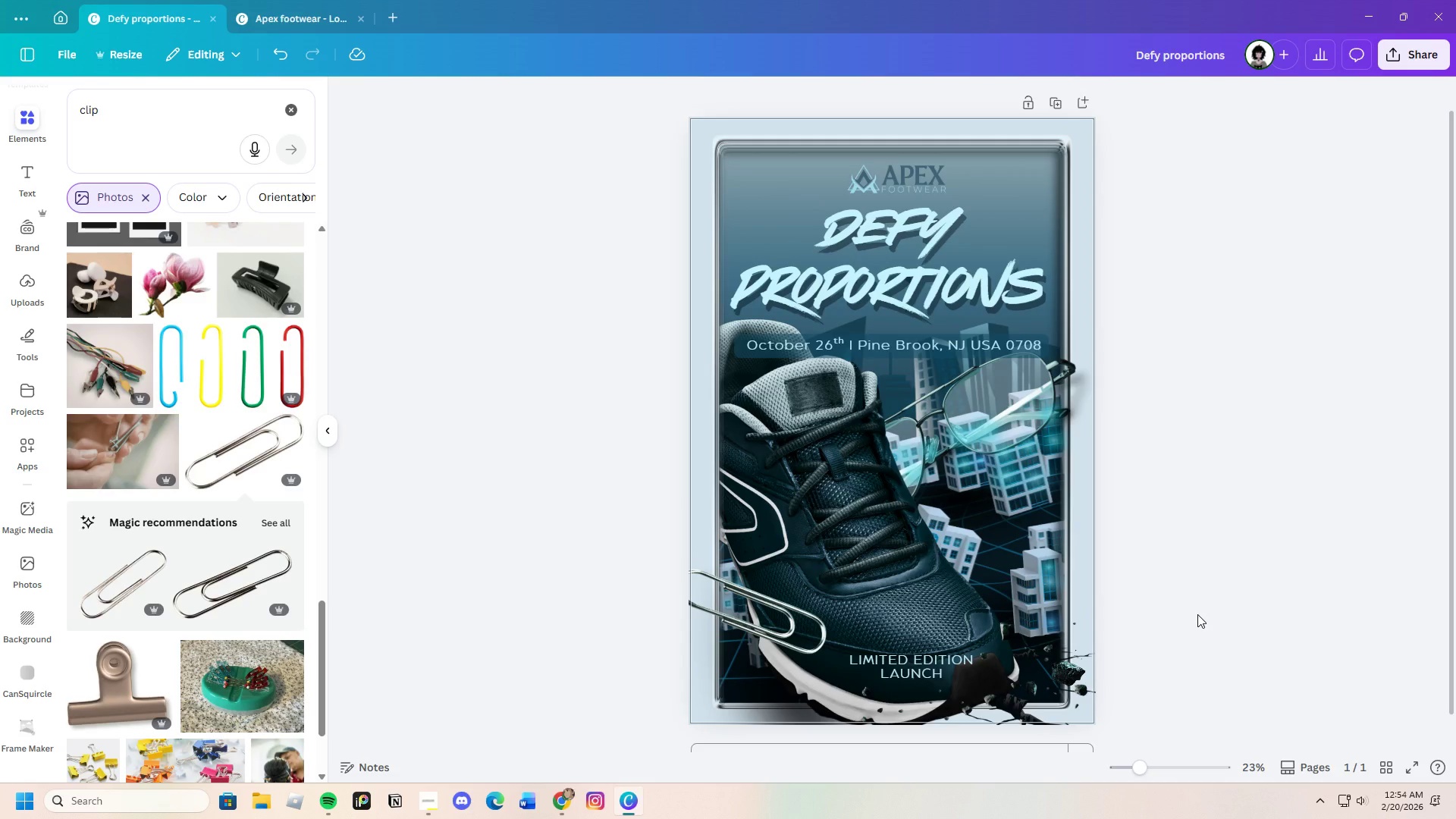 
wait(12.39)
 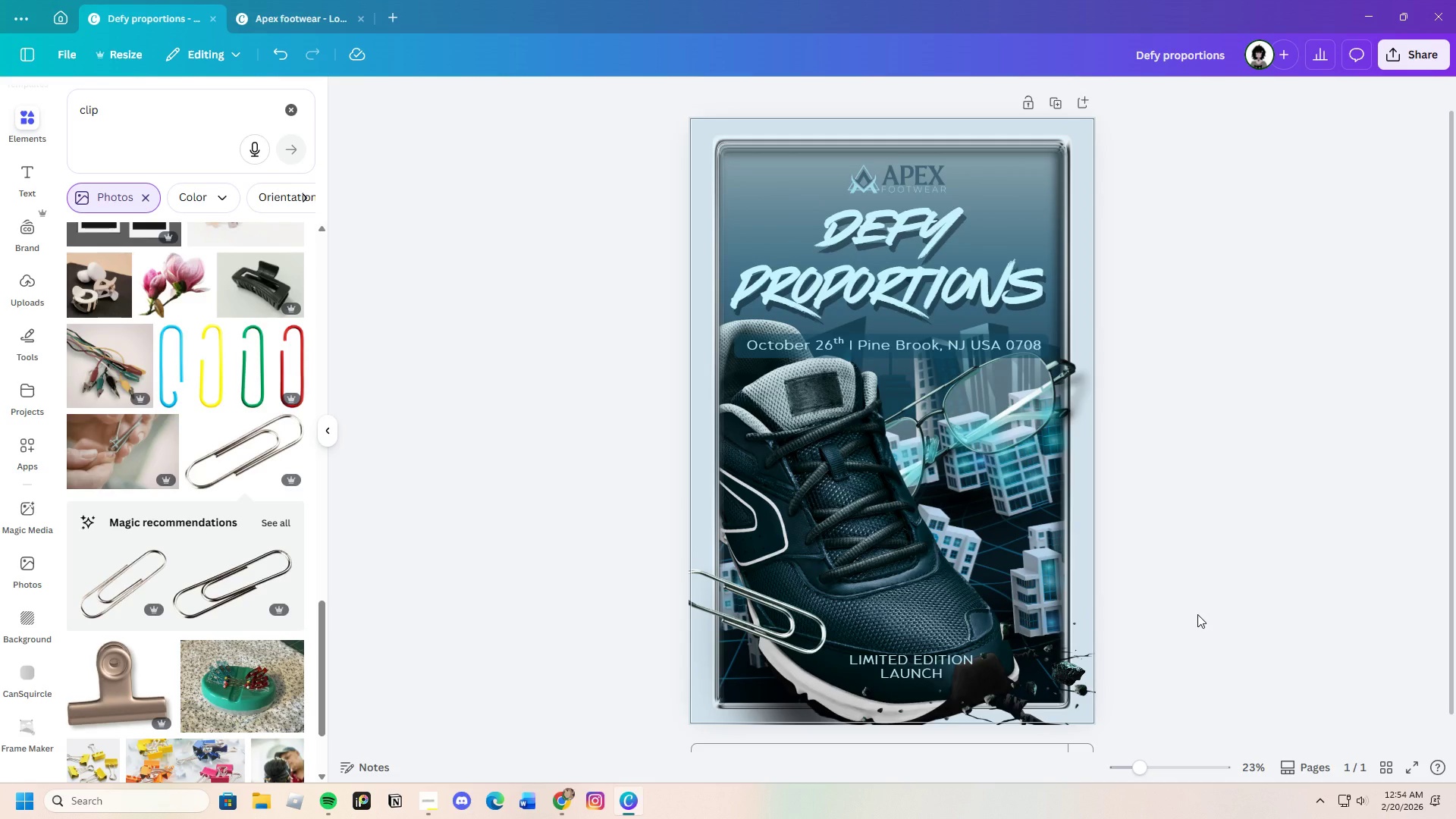 
left_click([996, 416])
 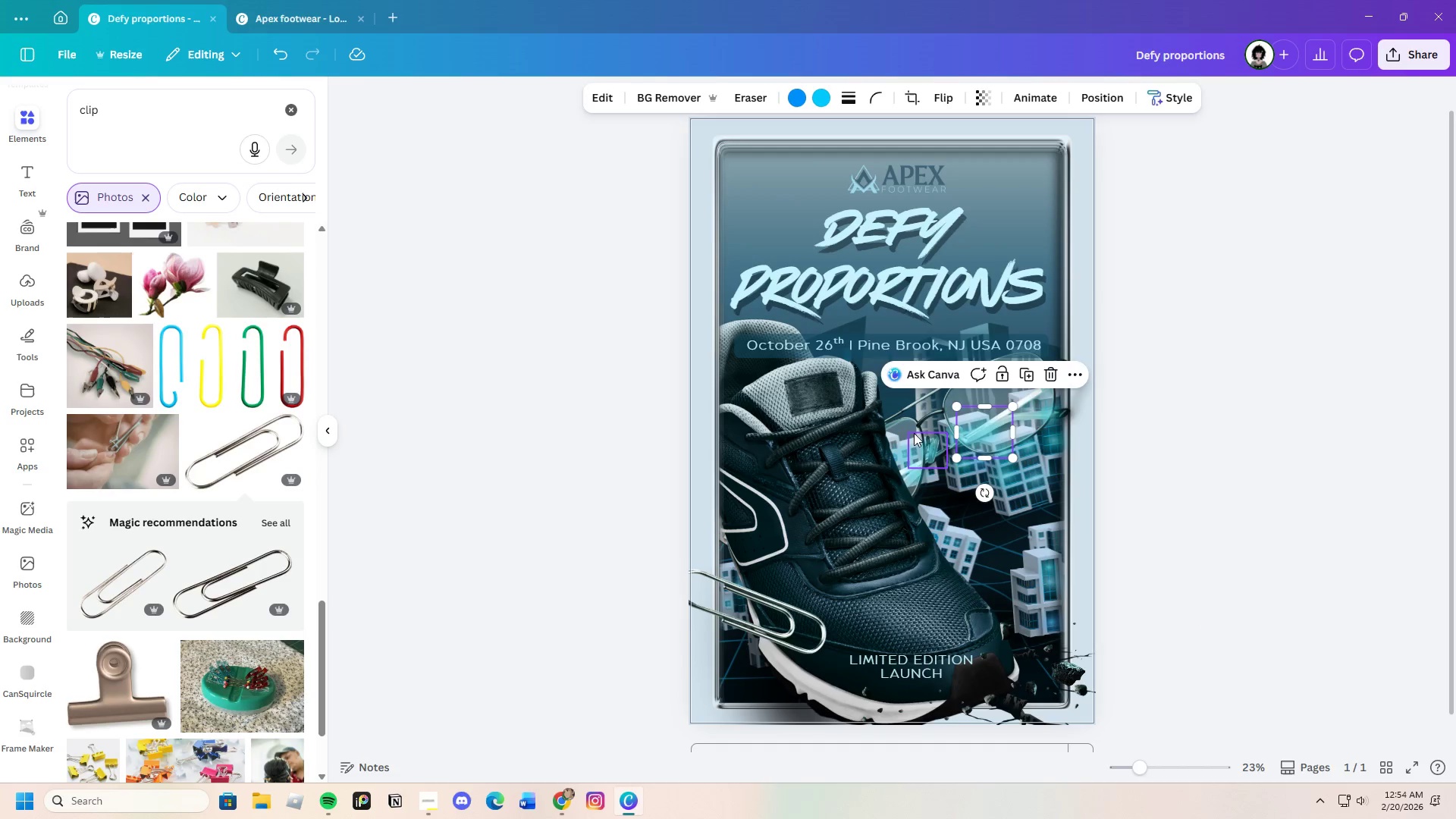 
left_click([914, 433])
 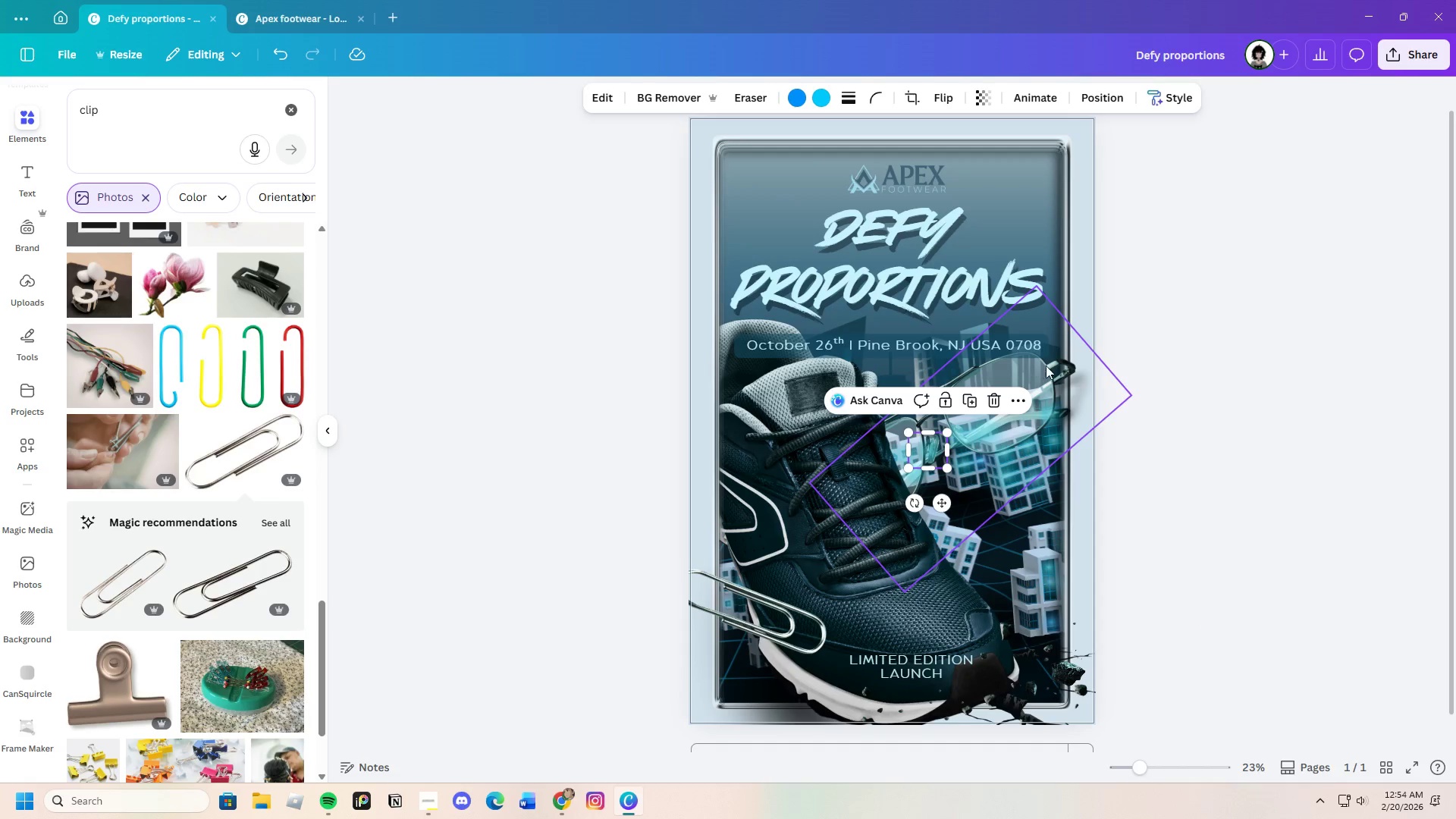 
left_click([1050, 364])
 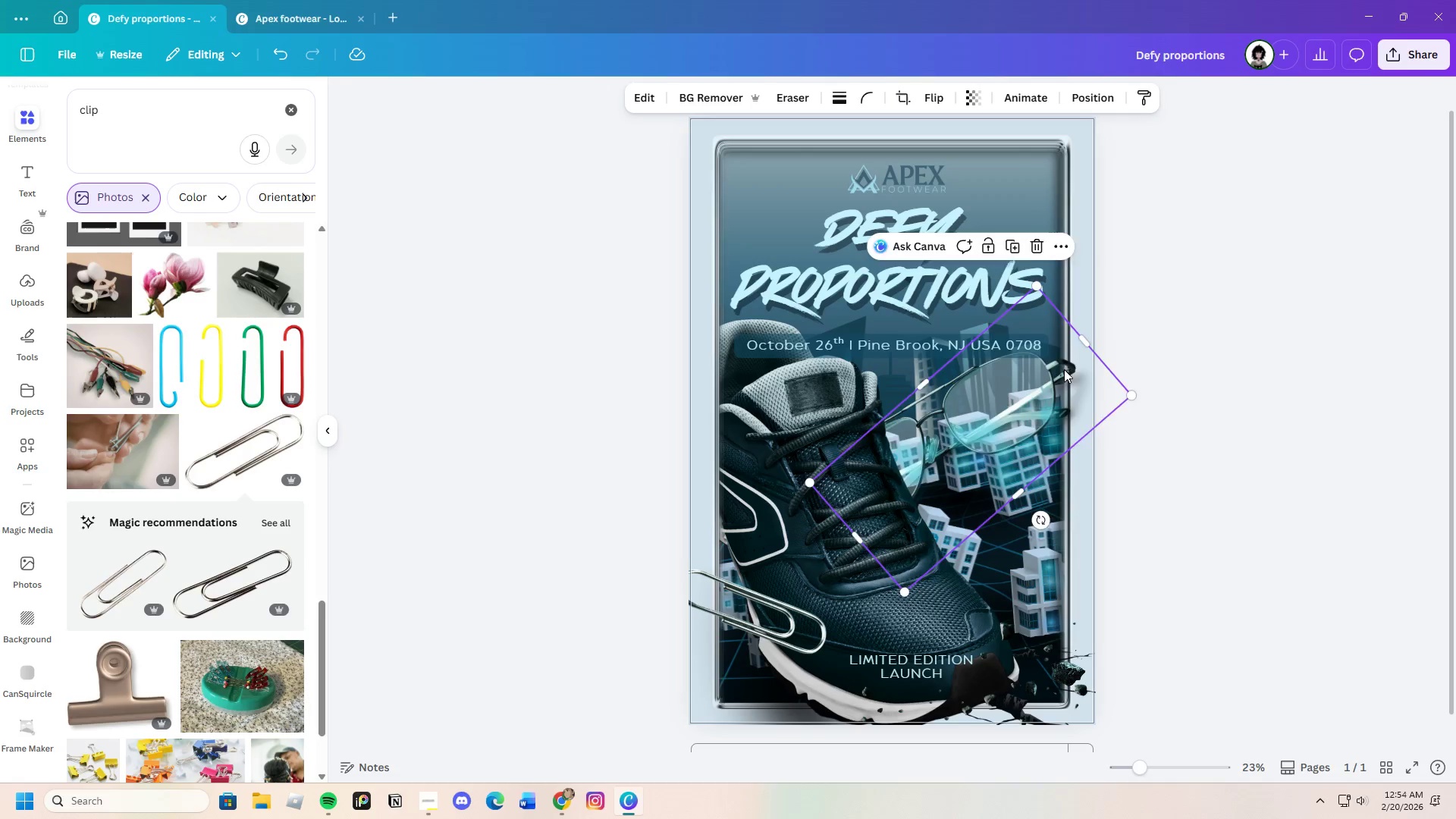 
left_click_drag(start_coordinate=[1062, 366], to_coordinate=[1063, 385])
 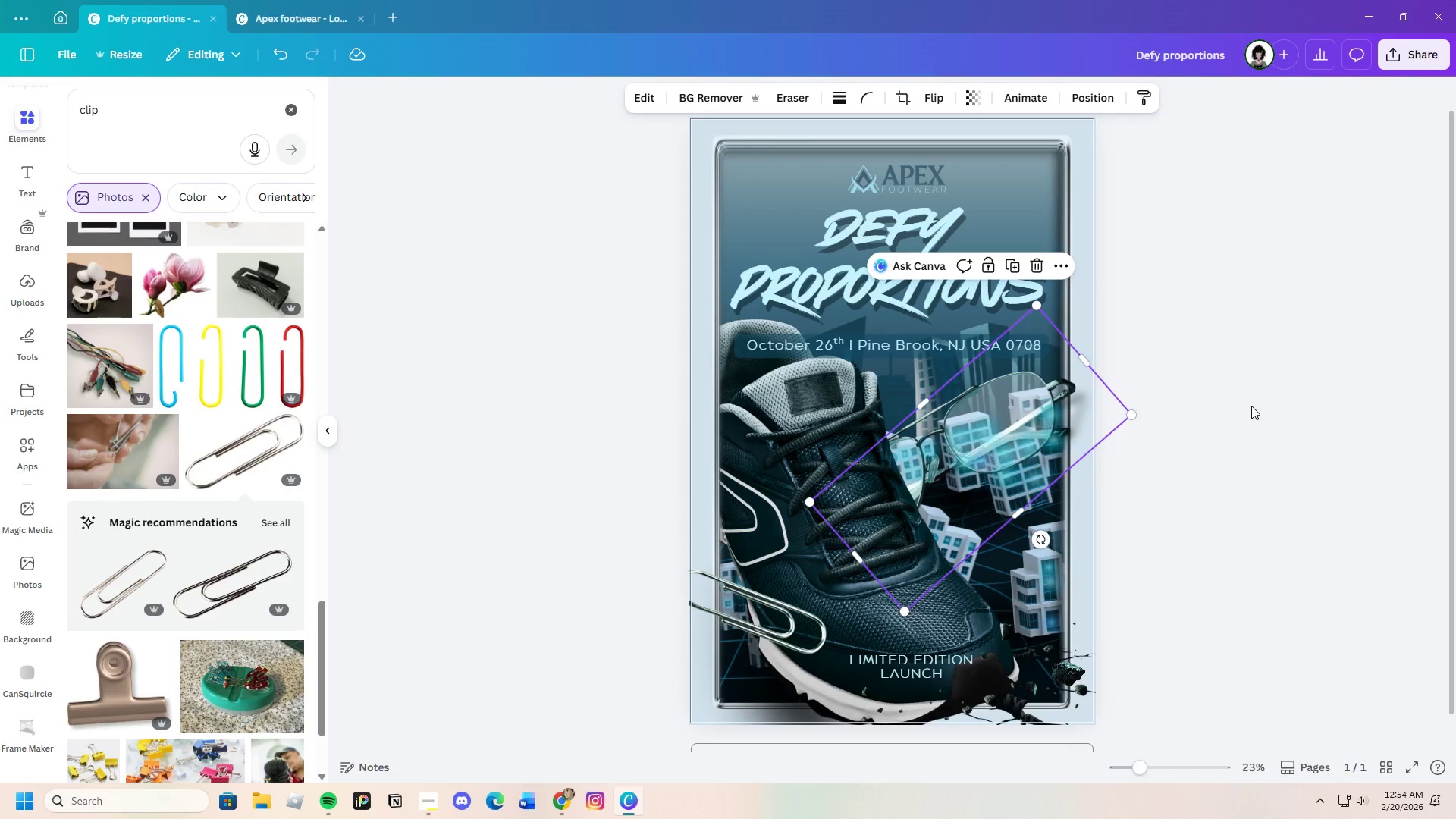 
left_click([1251, 406])
 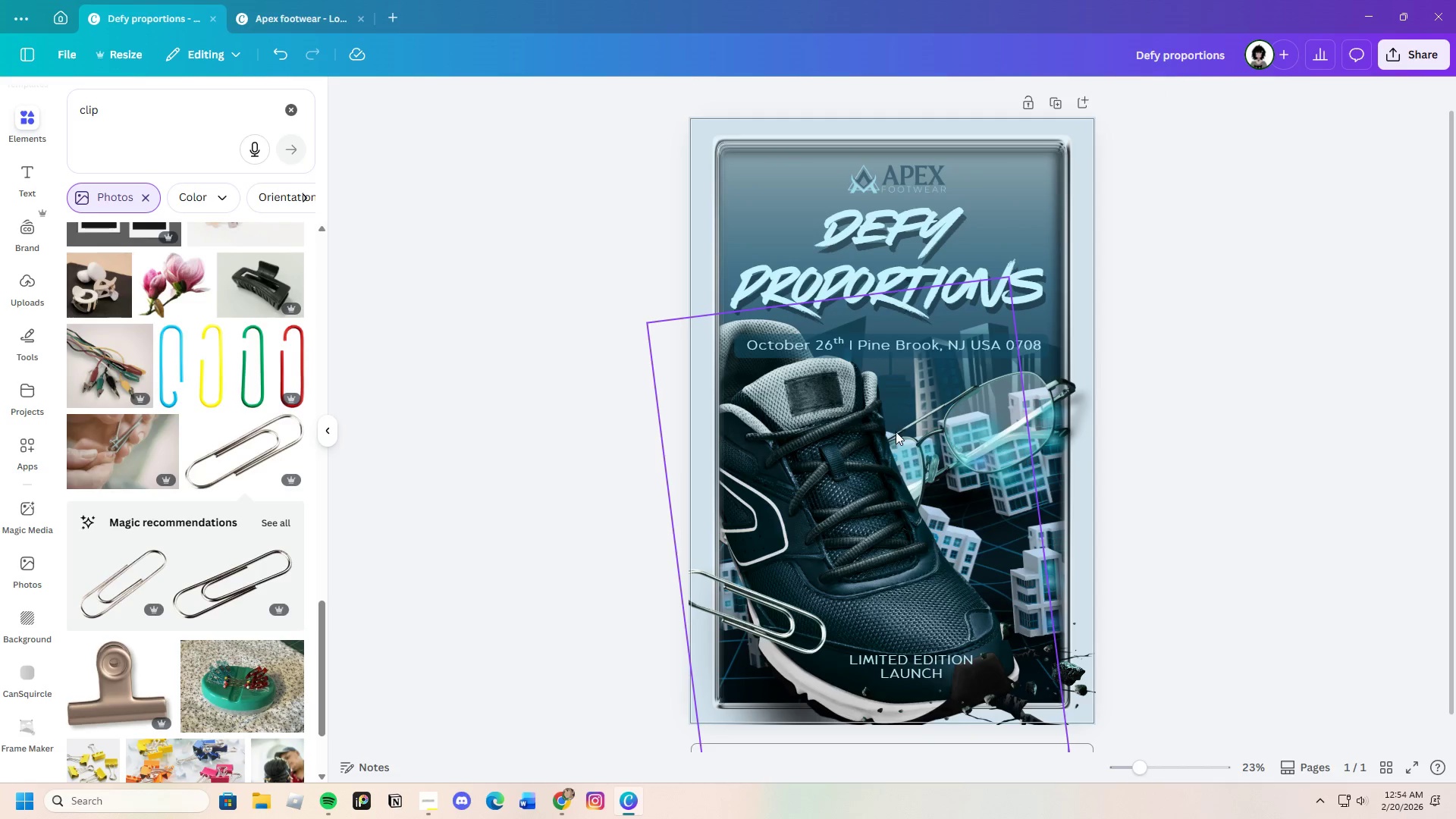 
left_click_drag(start_coordinate=[1047, 386], to_coordinate=[1049, 327])
 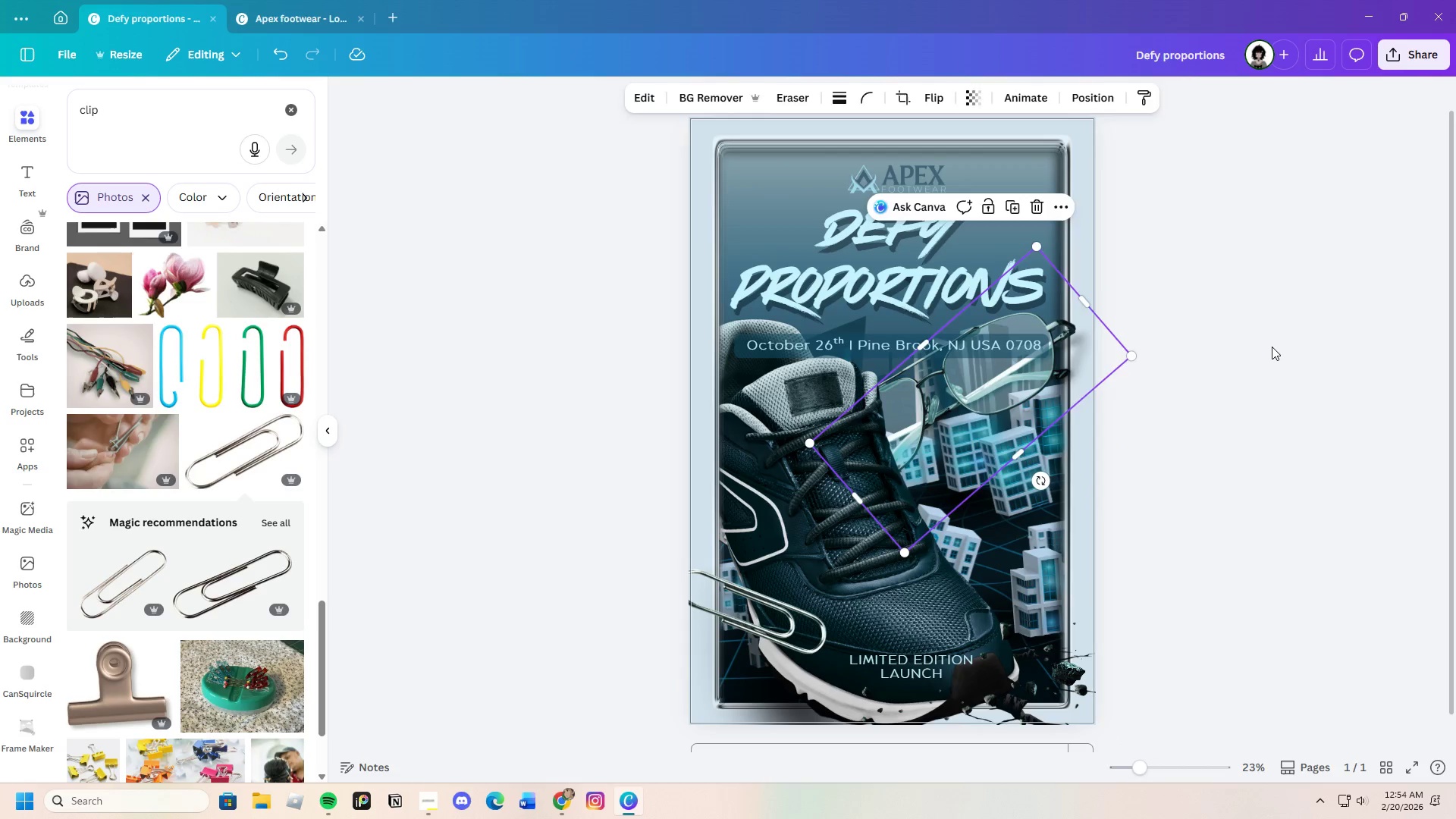 
left_click([1272, 347])
 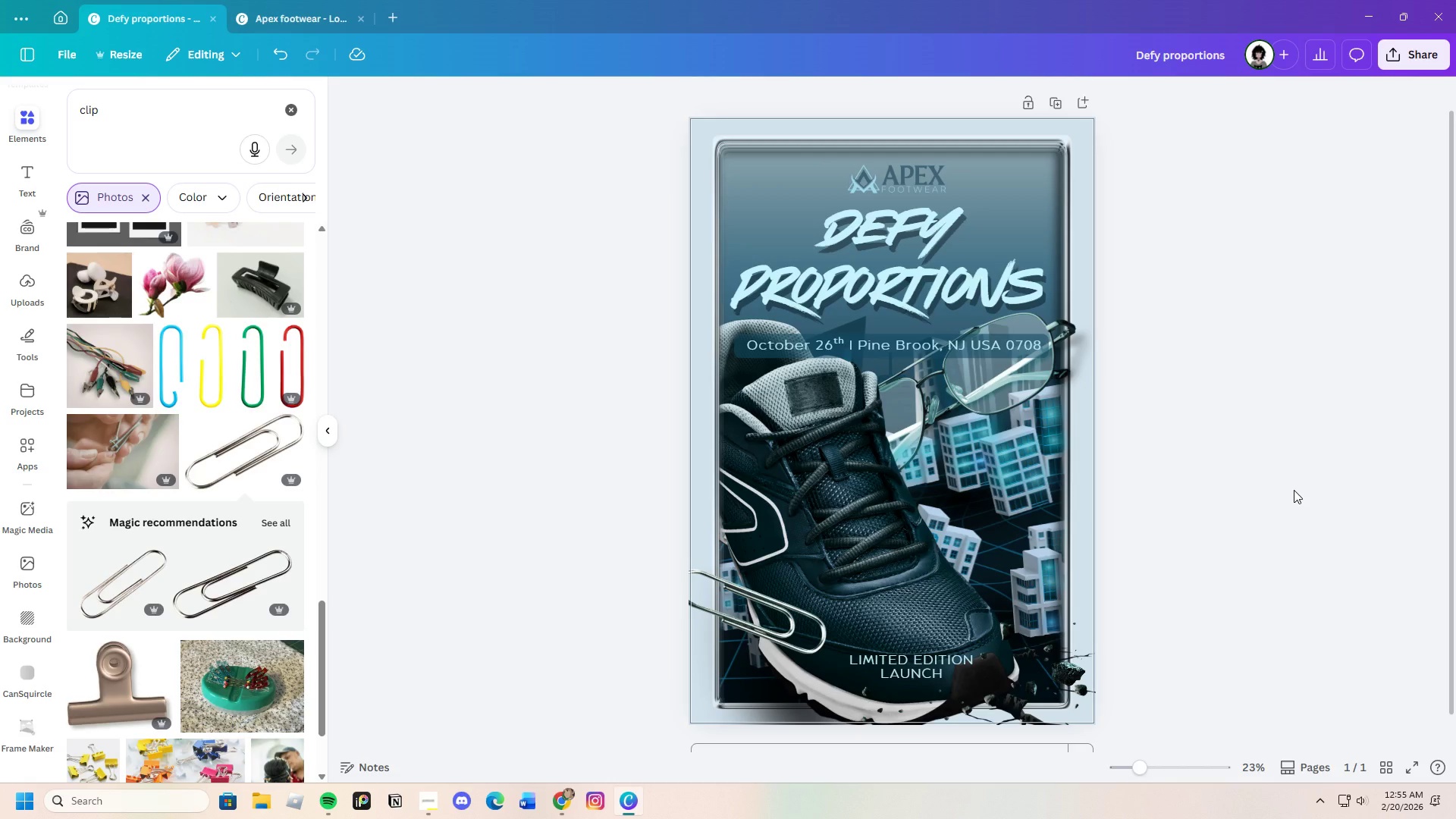 
wait(26.17)
 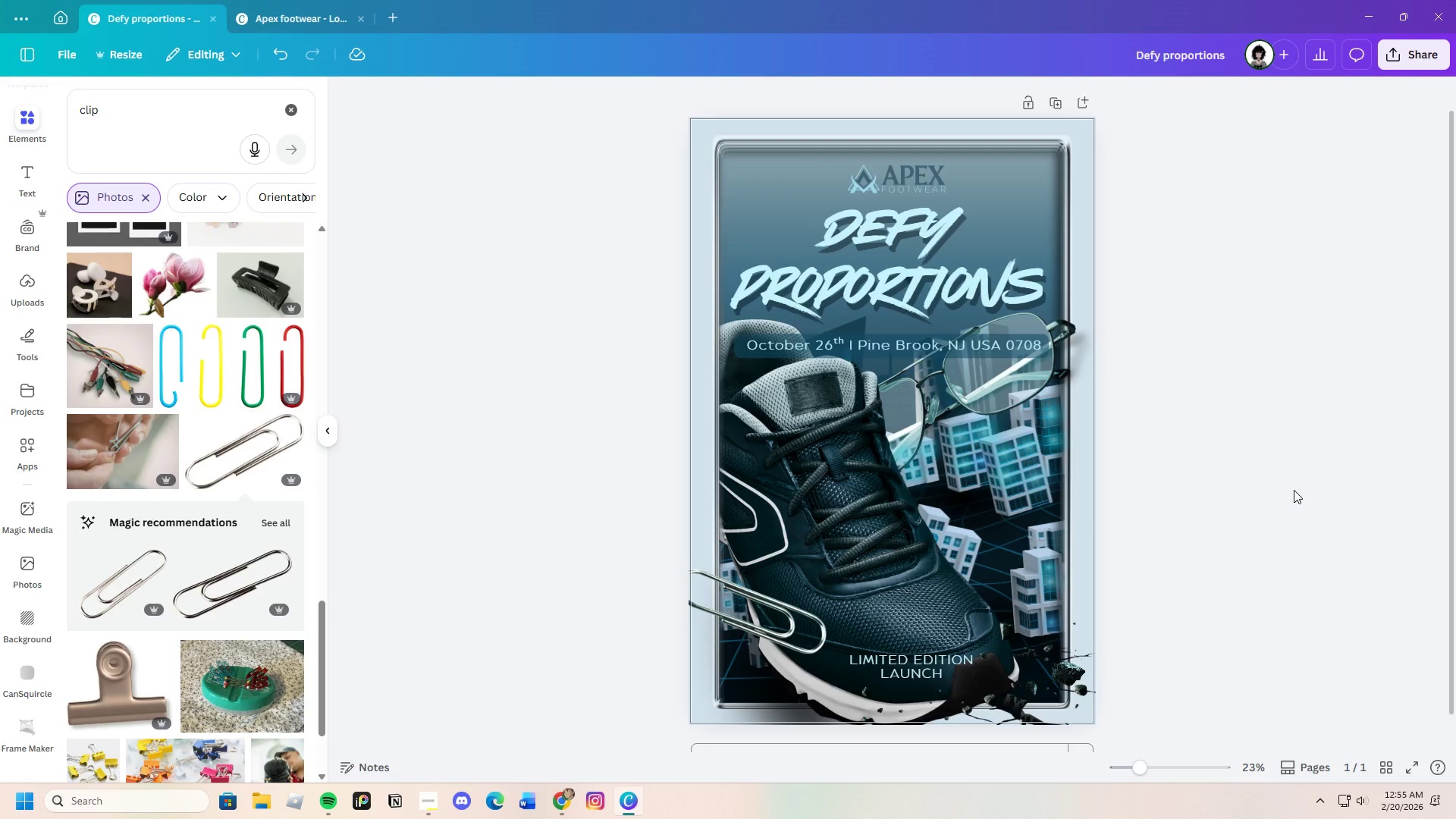 
scroll: coordinate [1146, 471], scroll_direction: up, amount: 2.0
 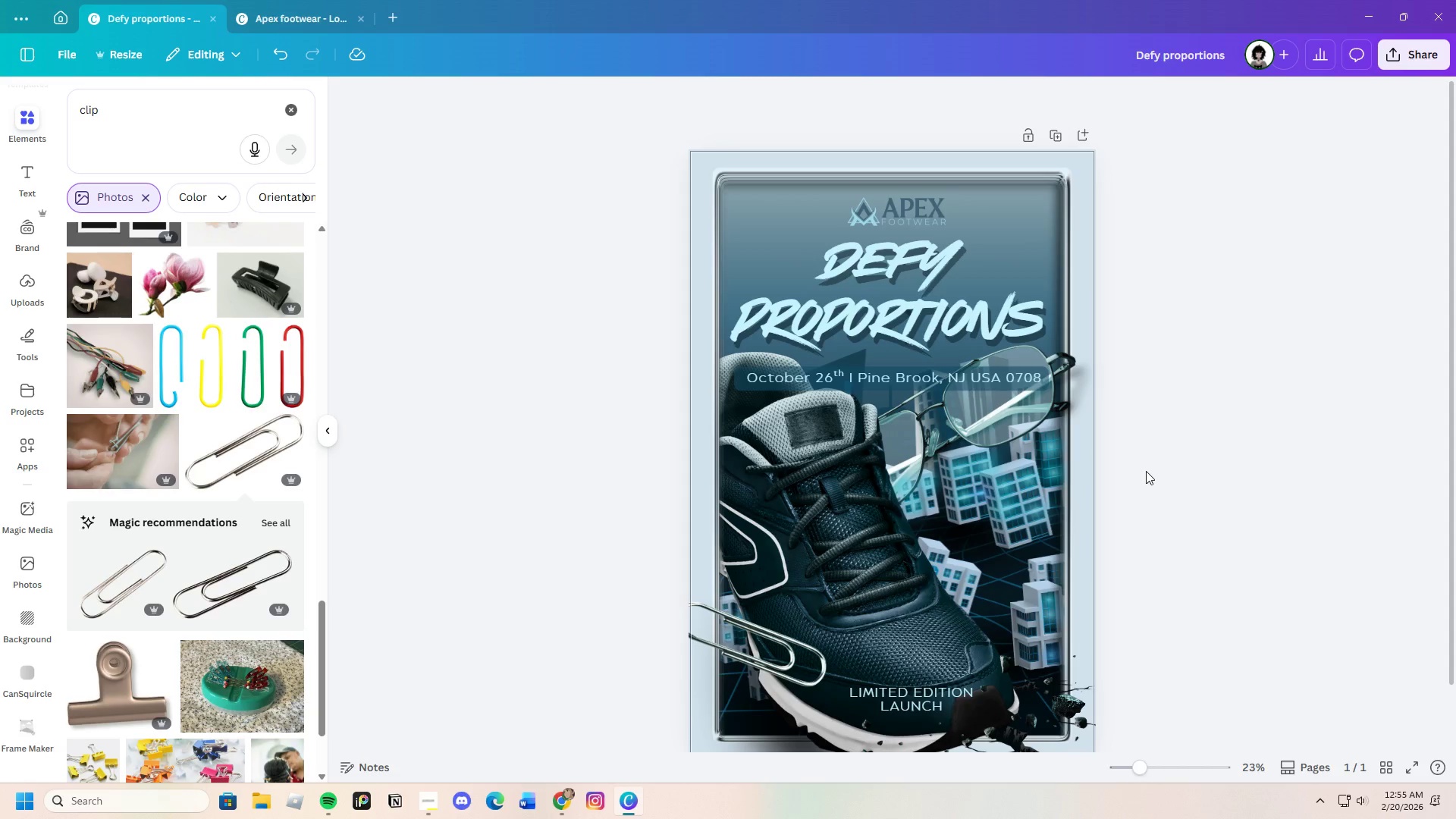 
scroll: coordinate [1146, 471], scroll_direction: none, amount: 0.0
 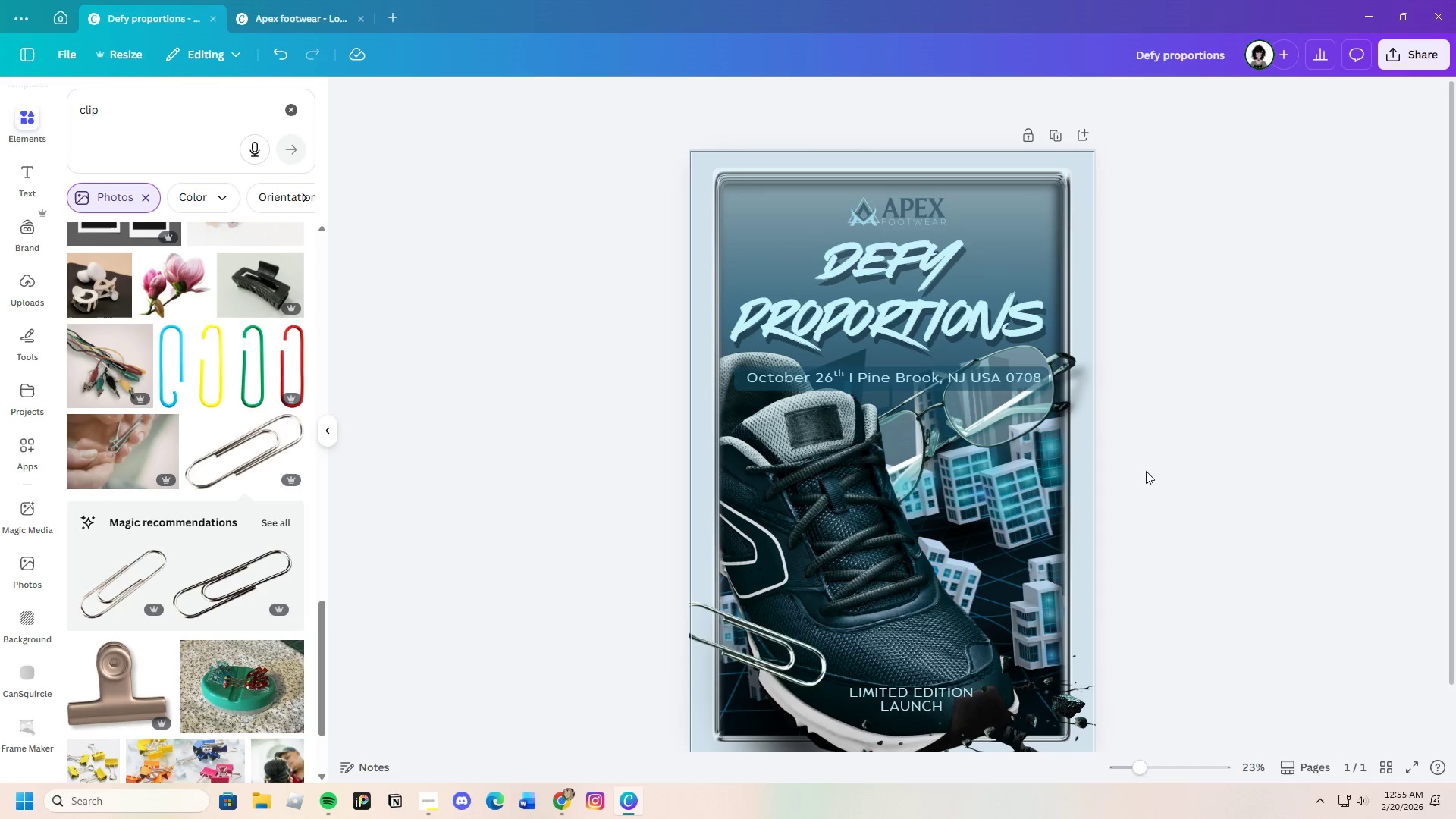 
scroll: coordinate [1146, 471], scroll_direction: down, amount: 3.0
 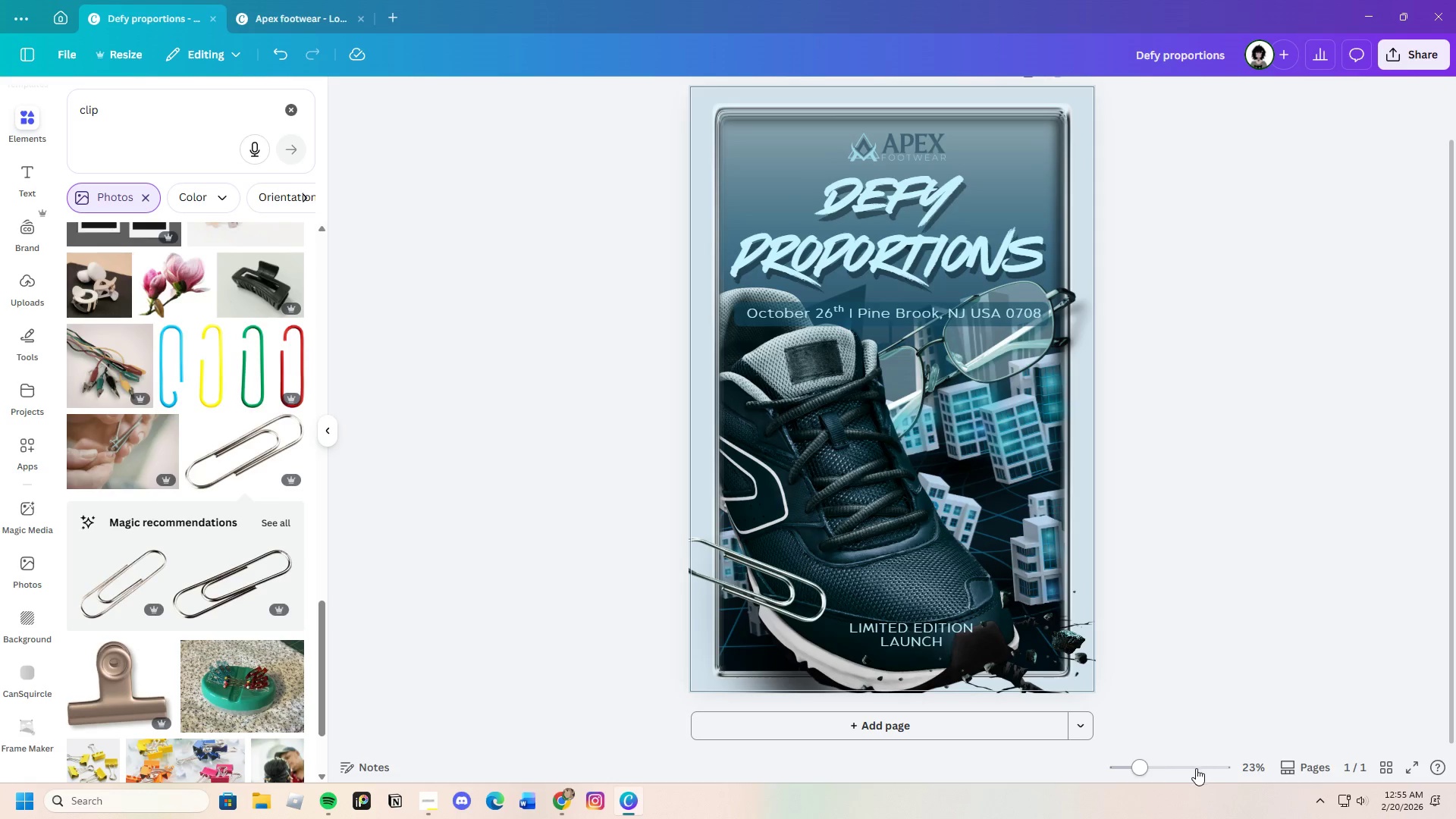 
left_click_drag(start_coordinate=[1147, 762], to_coordinate=[1140, 764])
 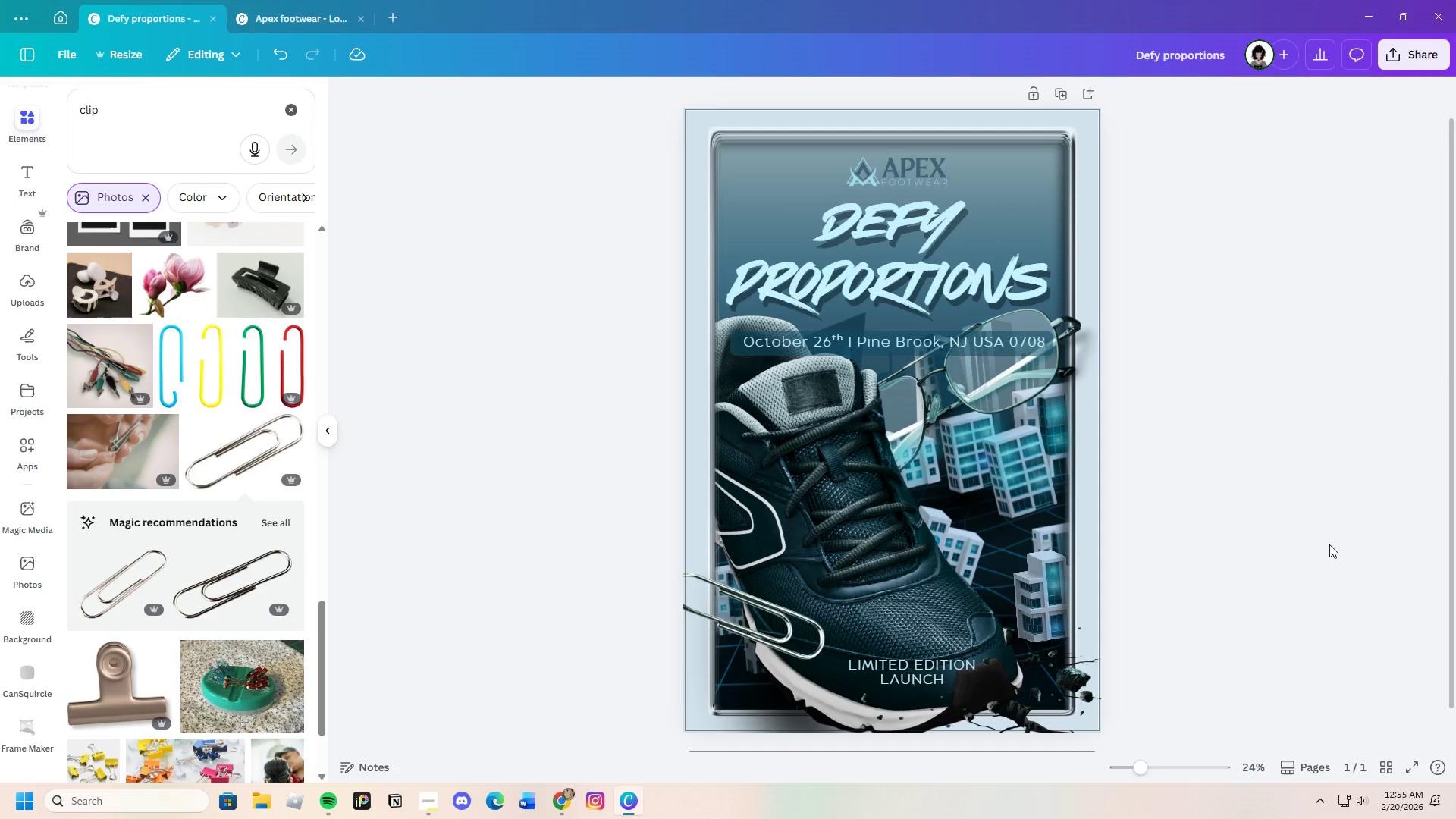 
wait(5.97)
 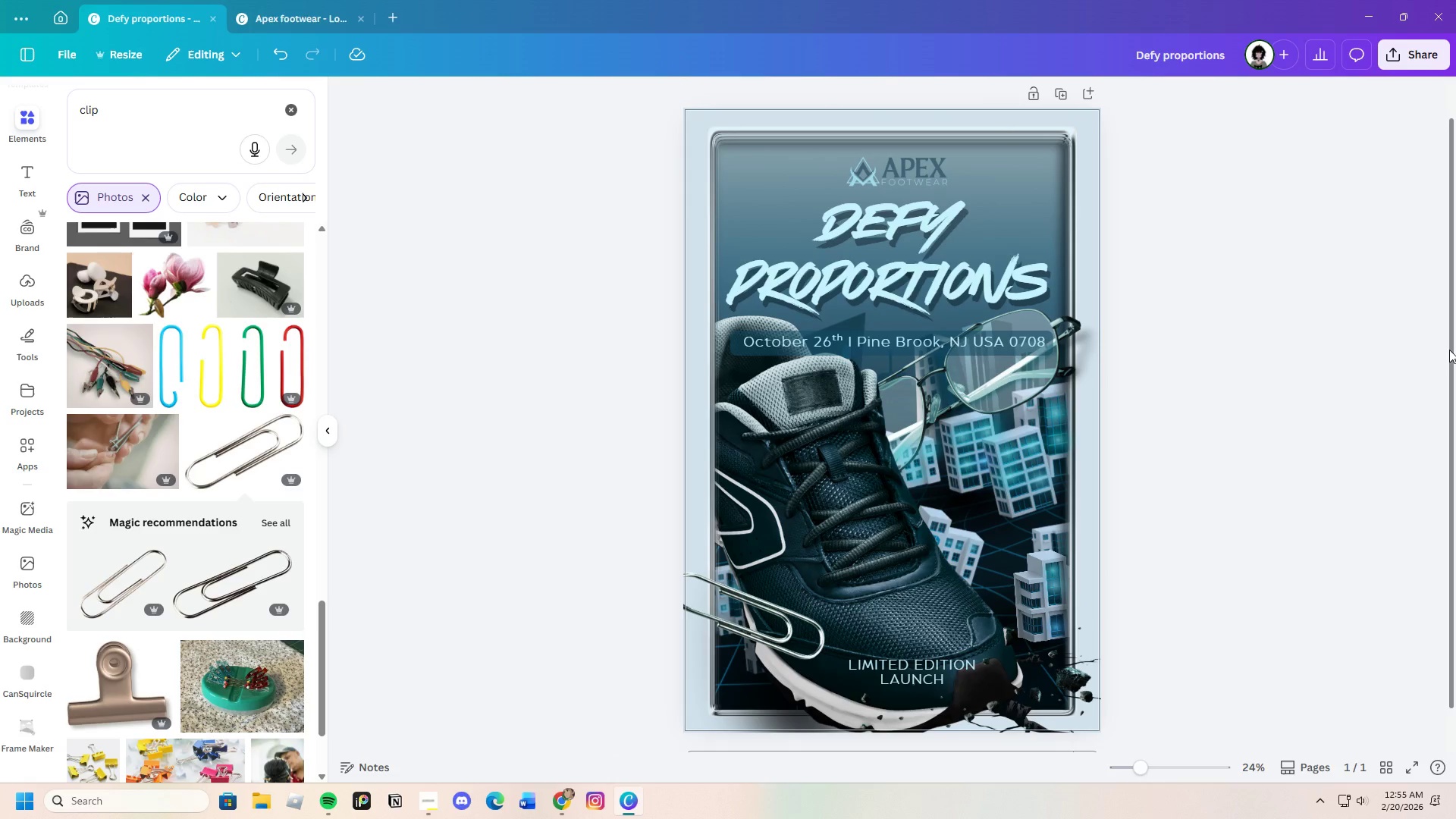 
left_click([1072, 207])
 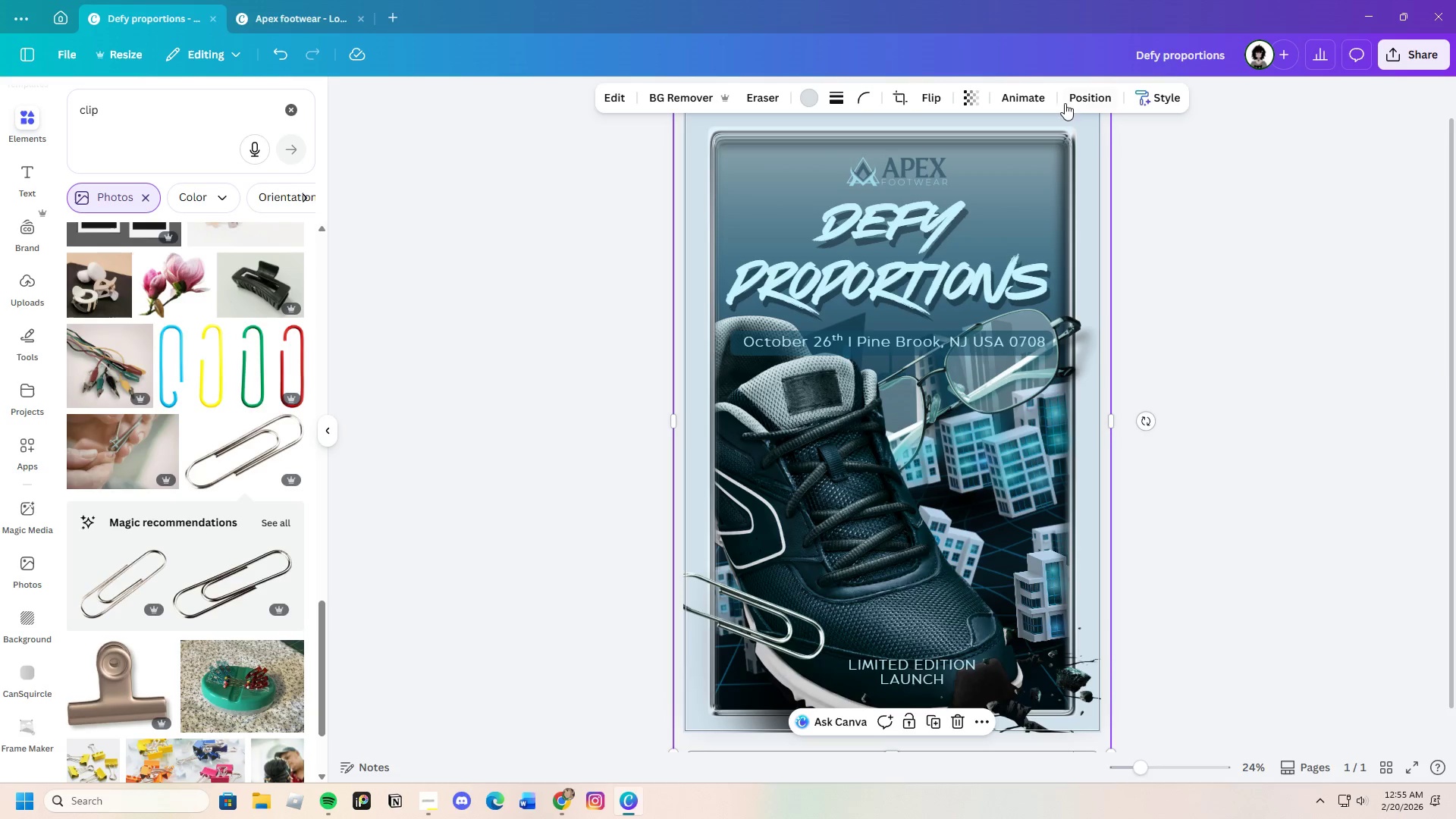 
left_click([1081, 98])
 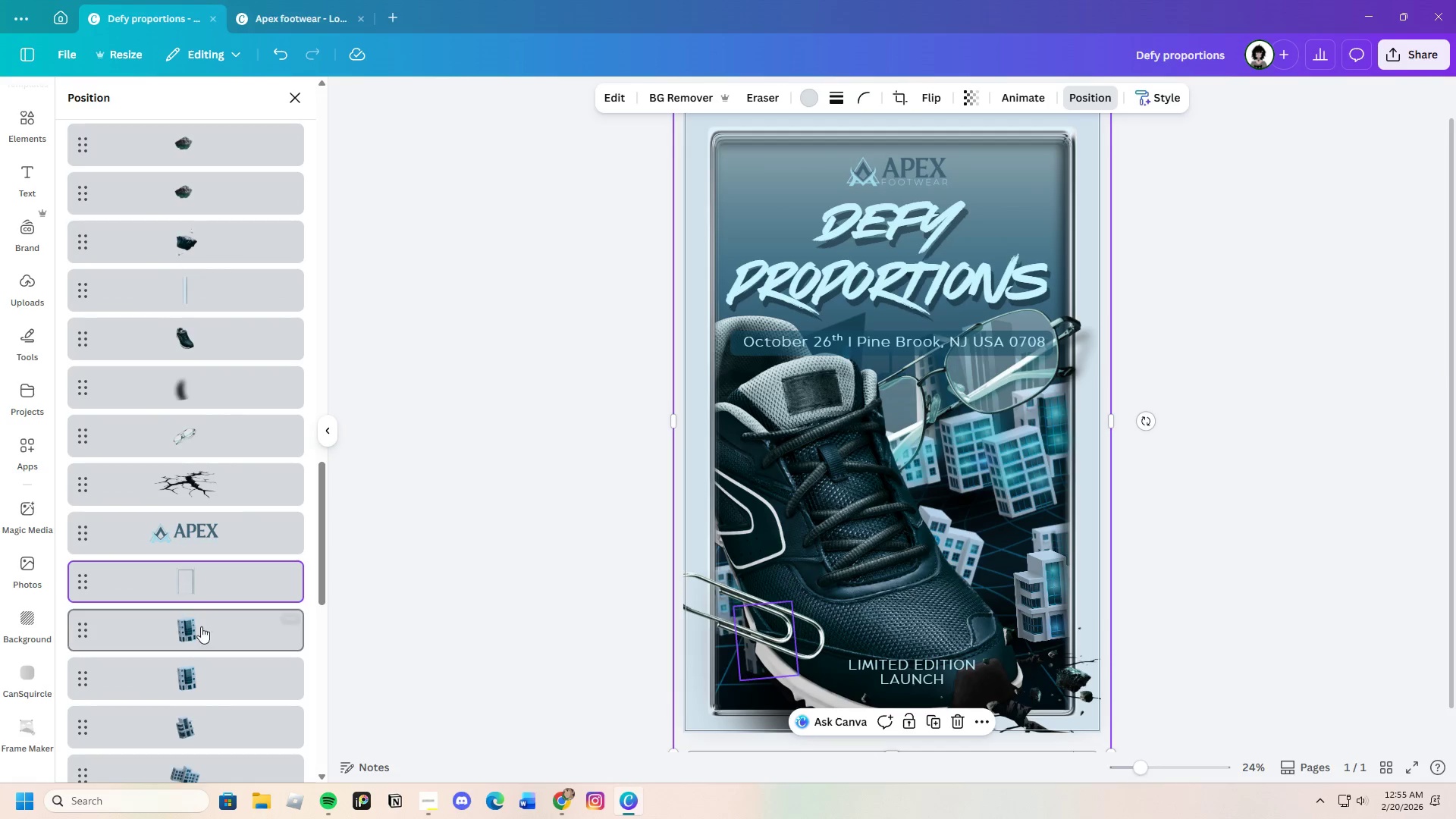 
scroll: coordinate [174, 634], scroll_direction: down, amount: 5.0
 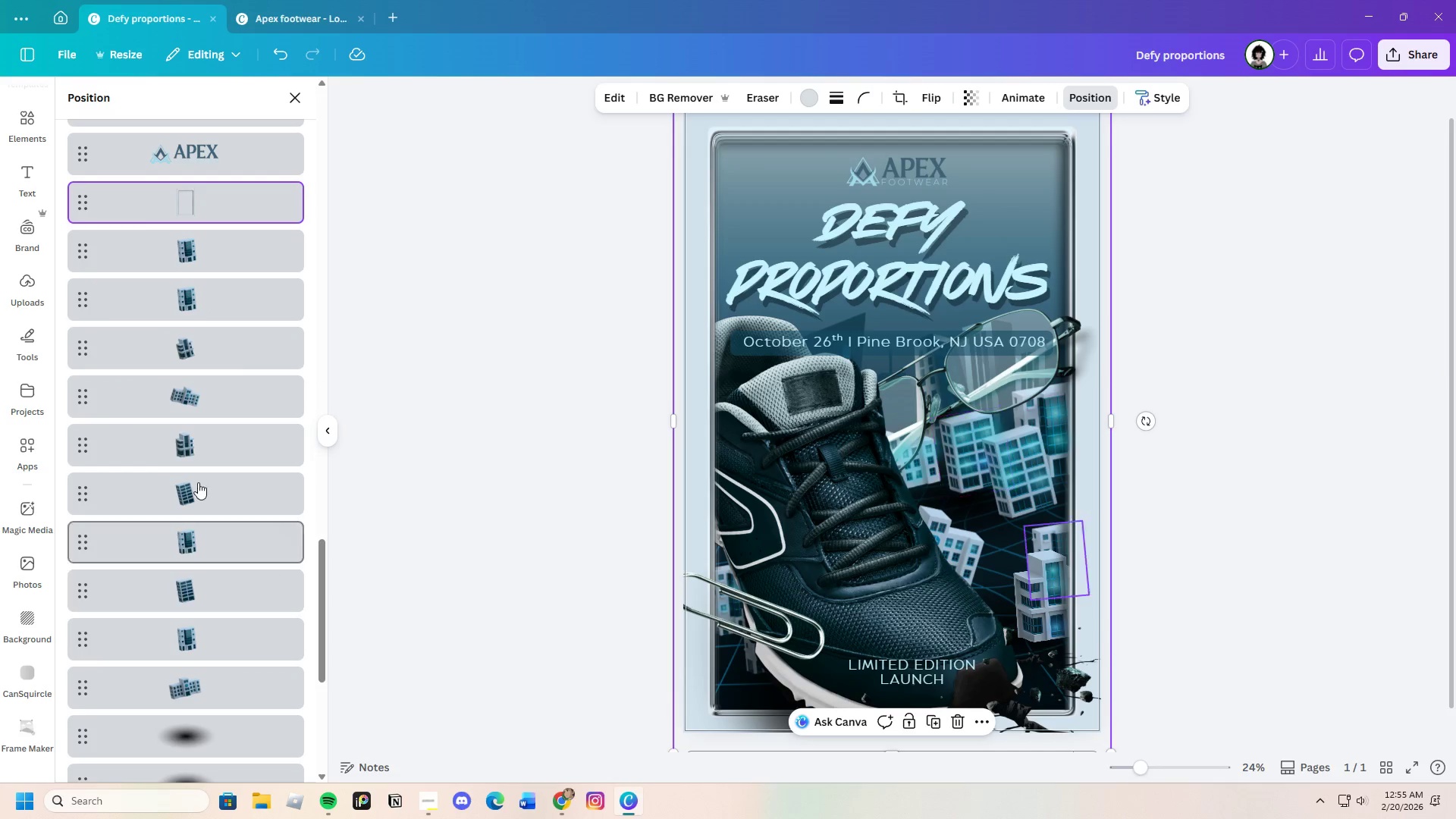 
scroll: coordinate [204, 453], scroll_direction: up, amount: 2.0
 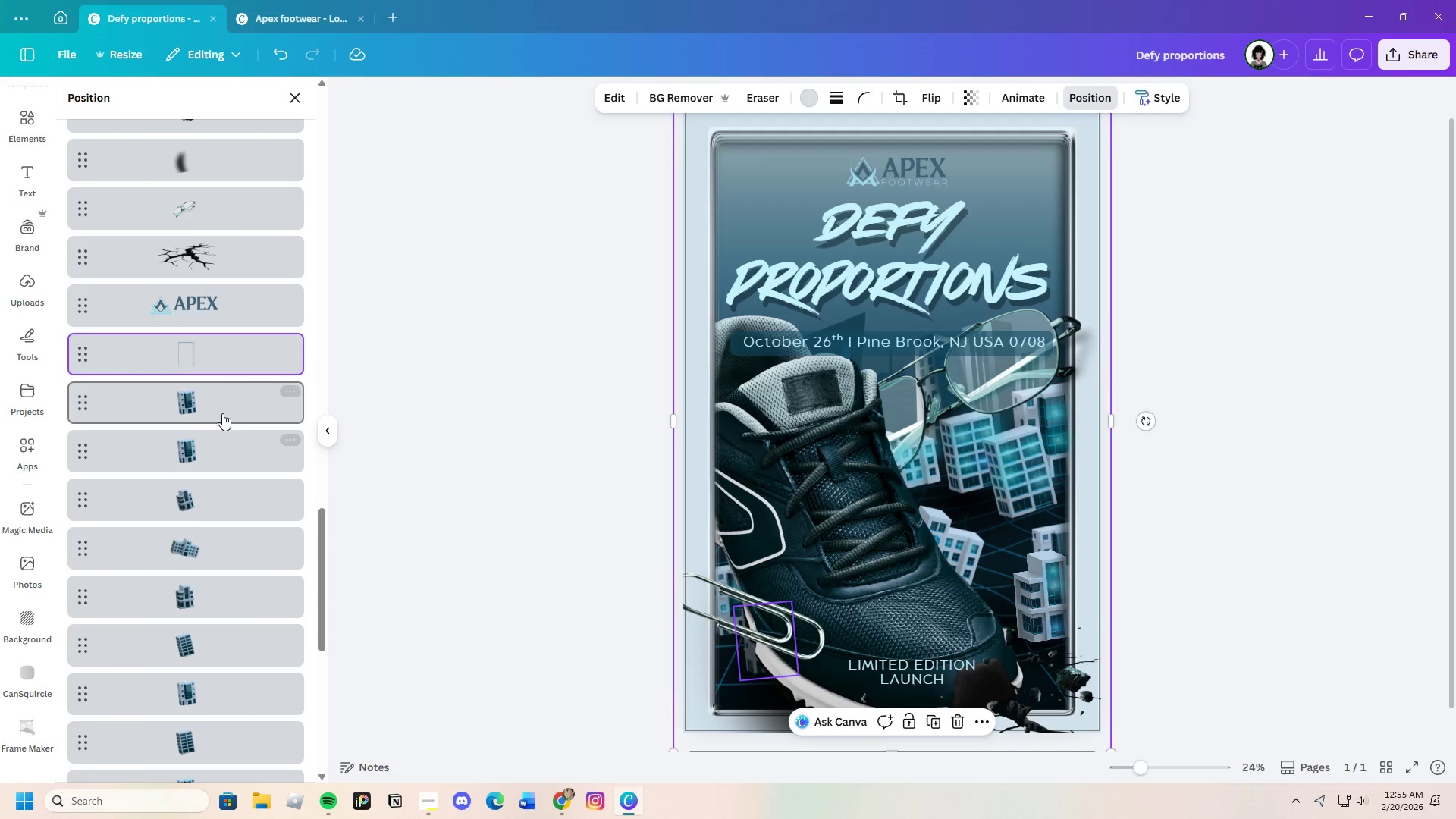 
left_click([222, 407])
 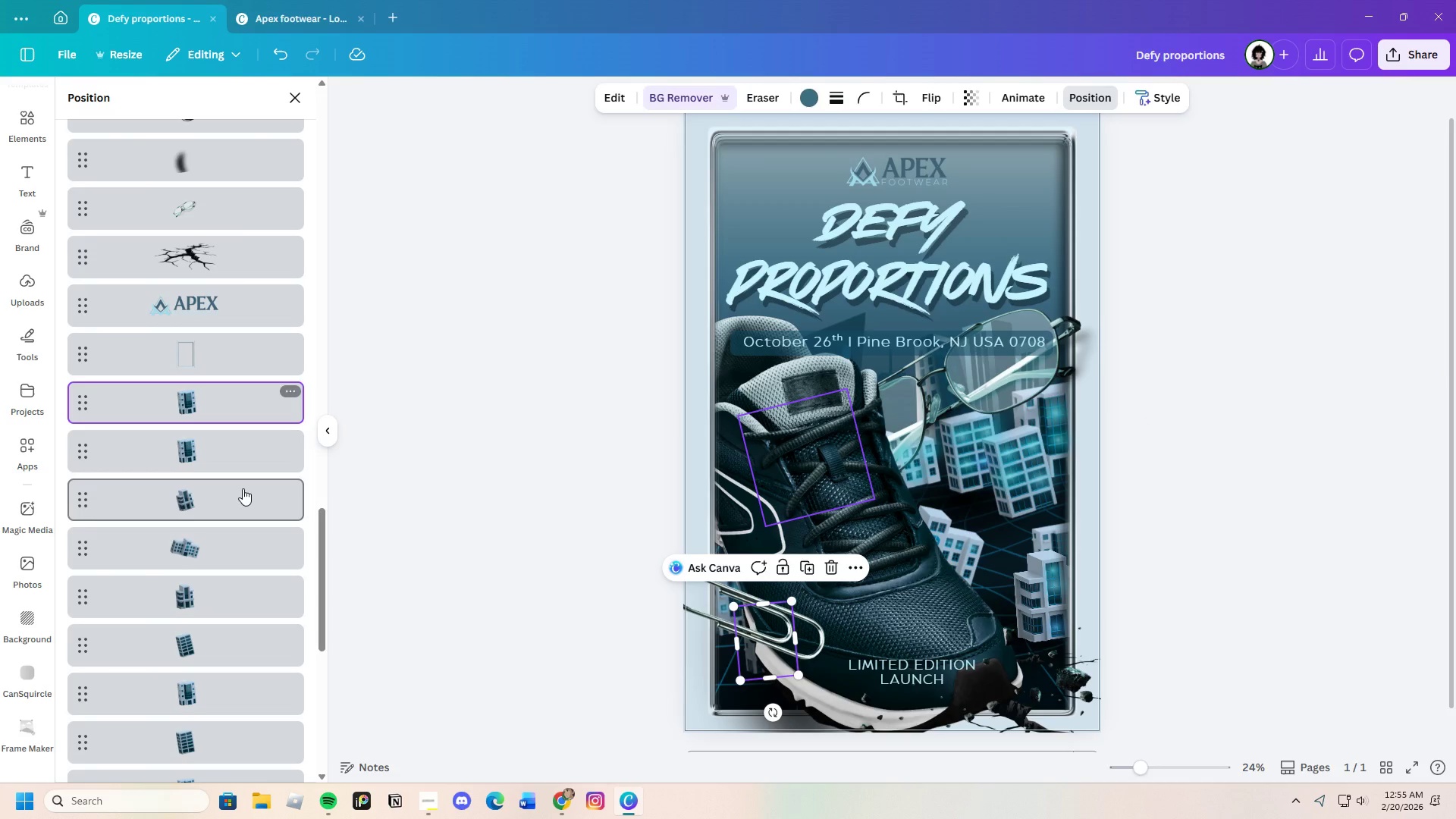 
left_click([219, 454])
 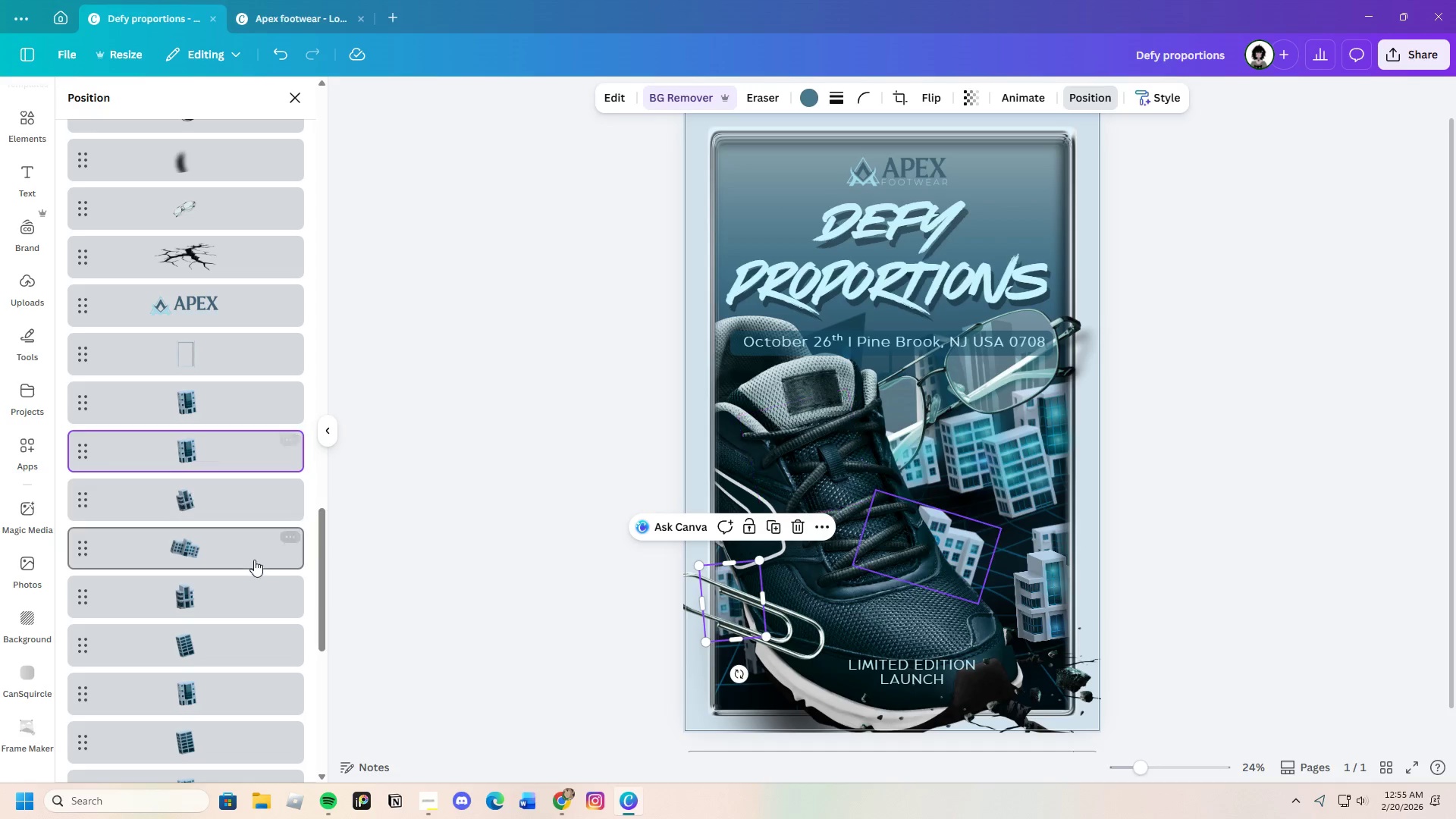 
left_click([237, 549])
 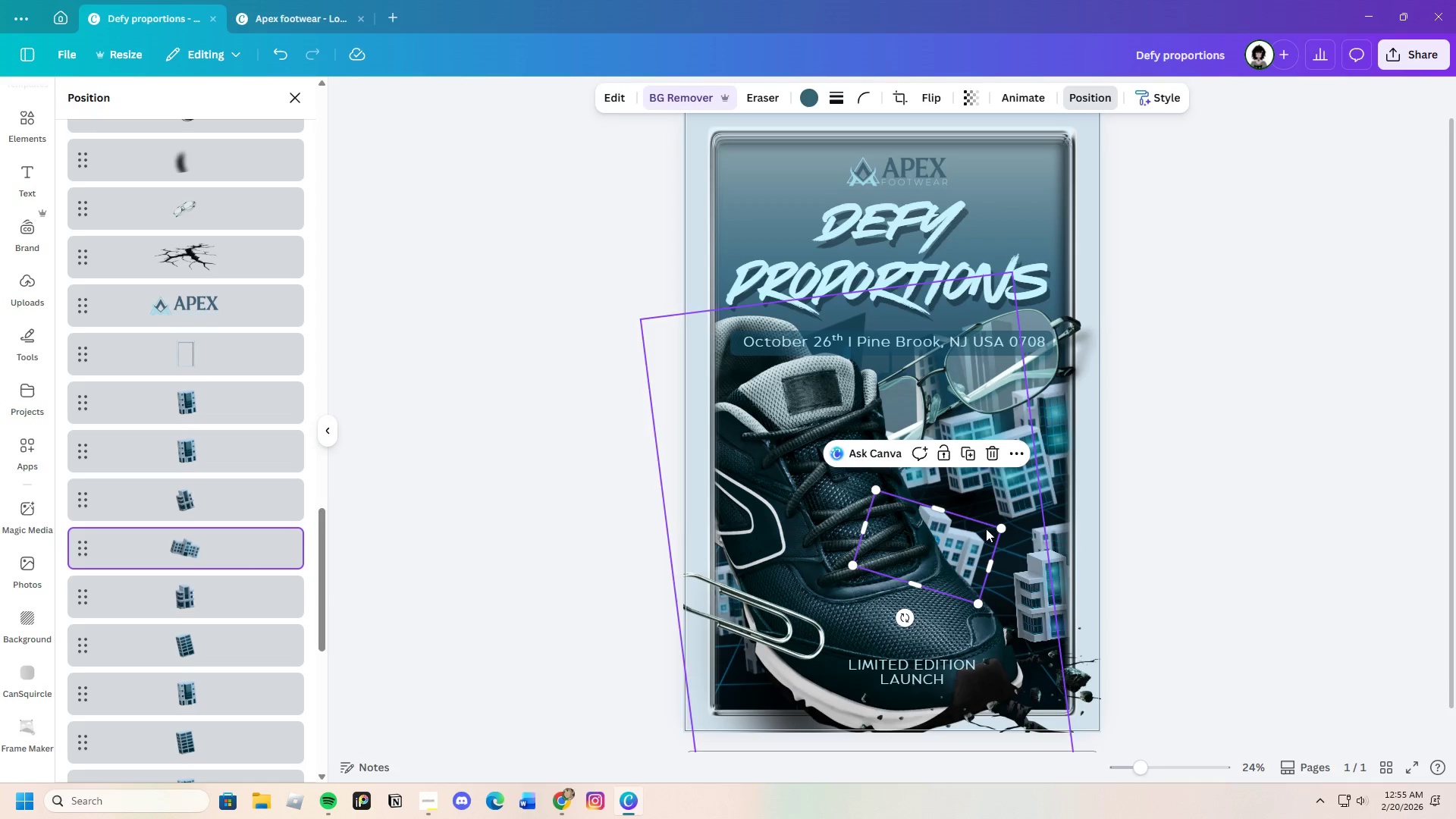 
left_click_drag(start_coordinate=[1000, 526], to_coordinate=[984, 526])
 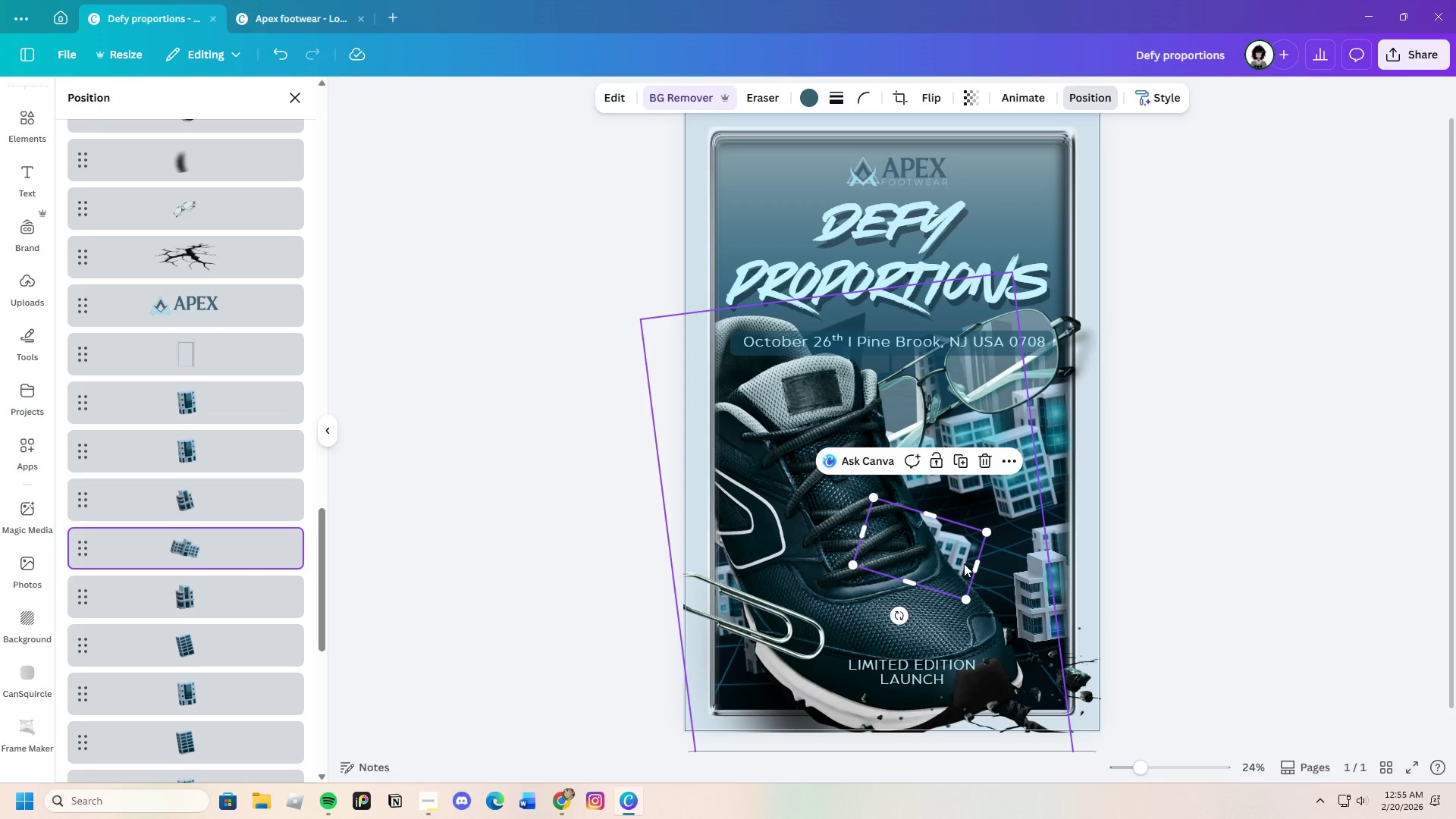 
left_click_drag(start_coordinate=[1148, 772], to_coordinate=[1153, 769])
 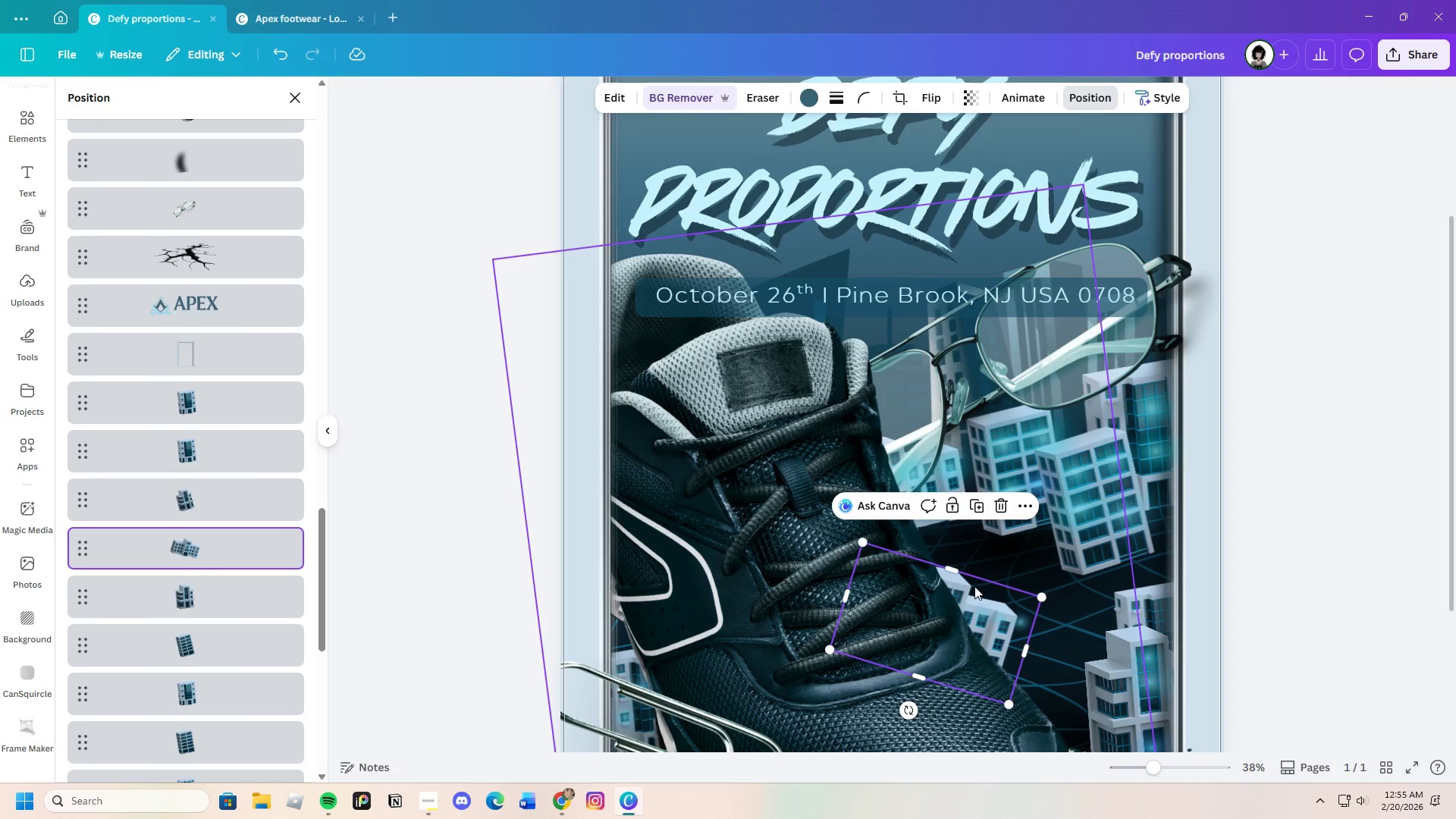 
left_click_drag(start_coordinate=[974, 586], to_coordinate=[991, 582])
 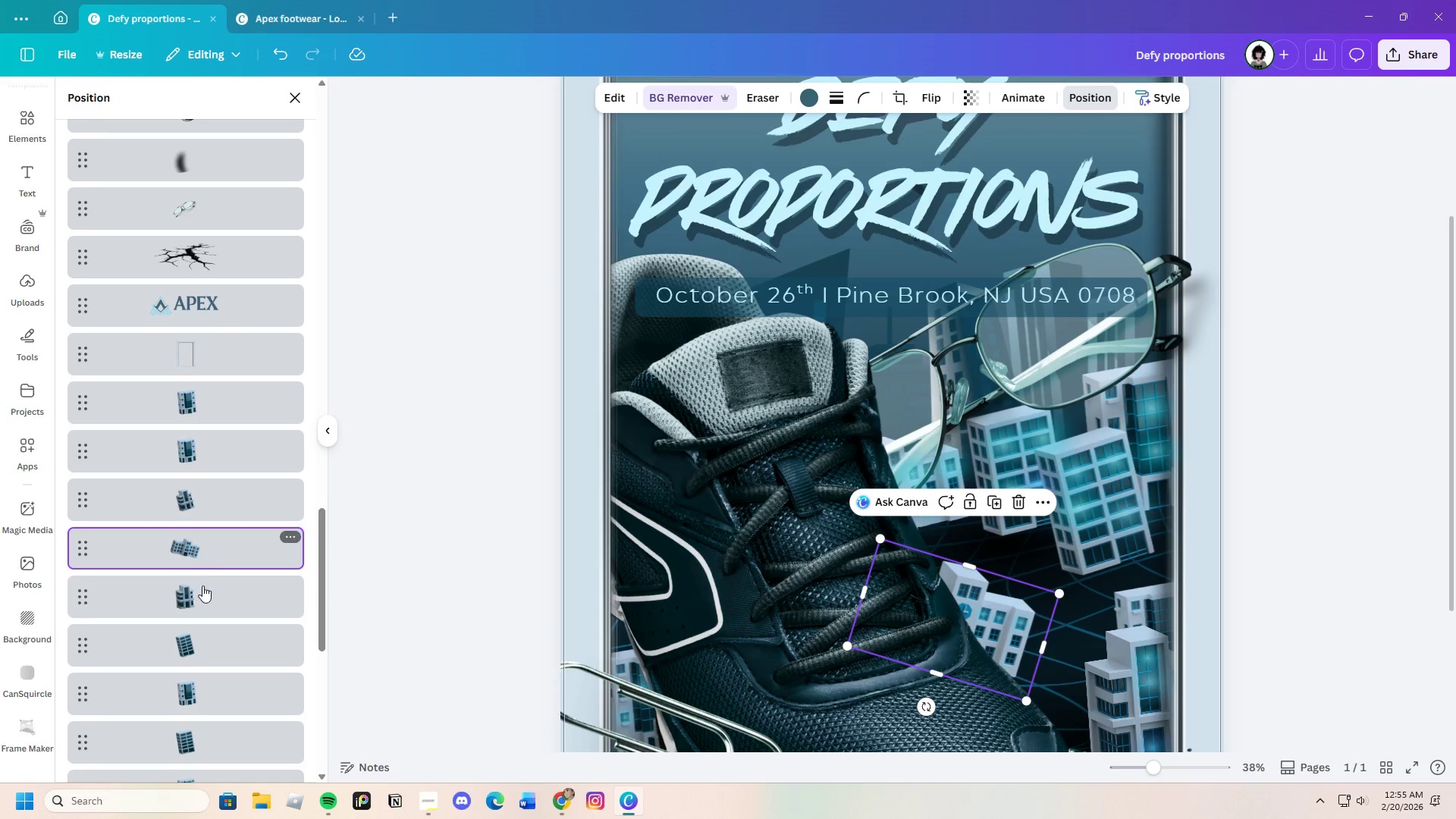 
left_click([215, 603])
 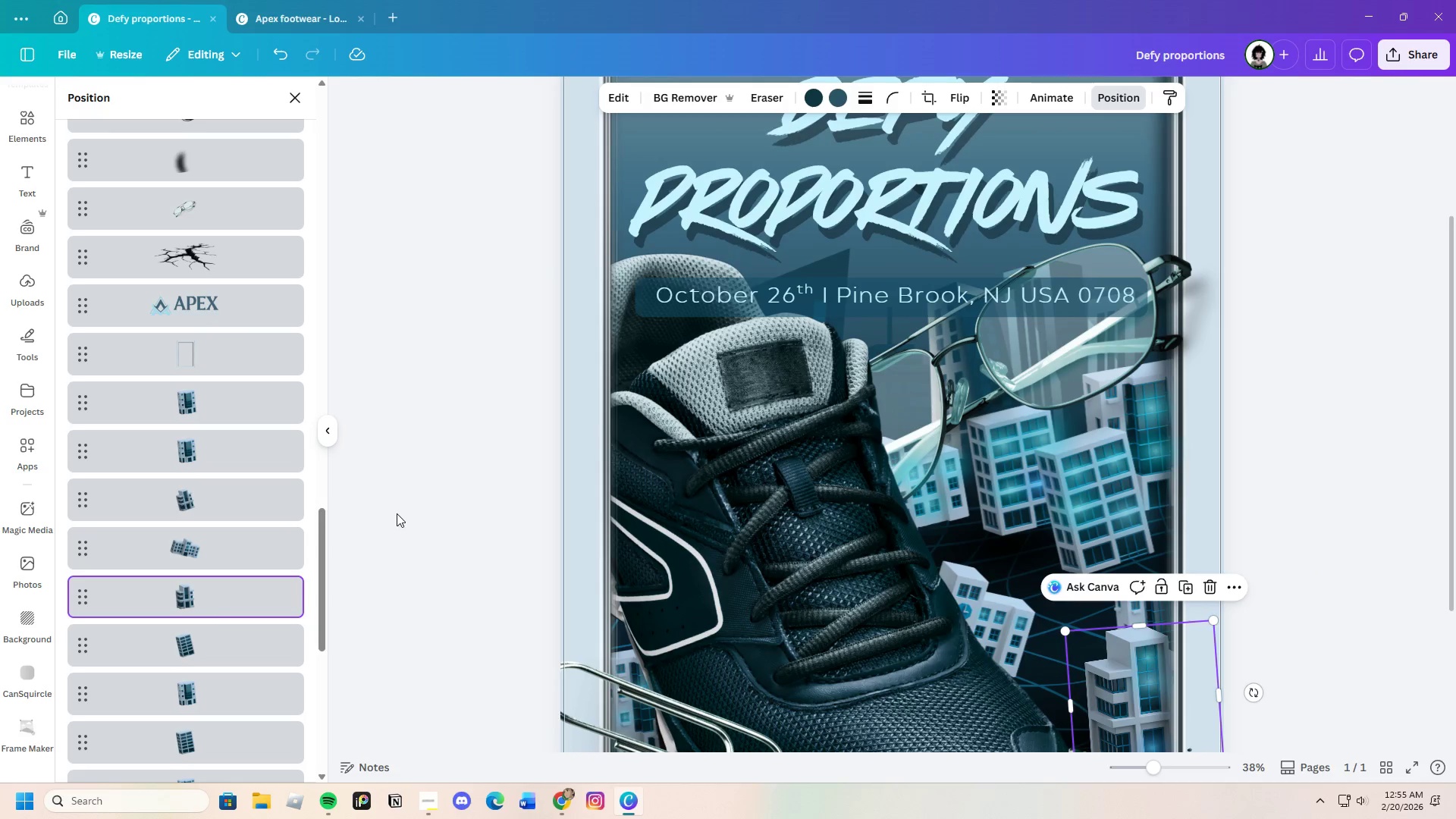 
scroll: coordinate [199, 560], scroll_direction: down, amount: 3.0
 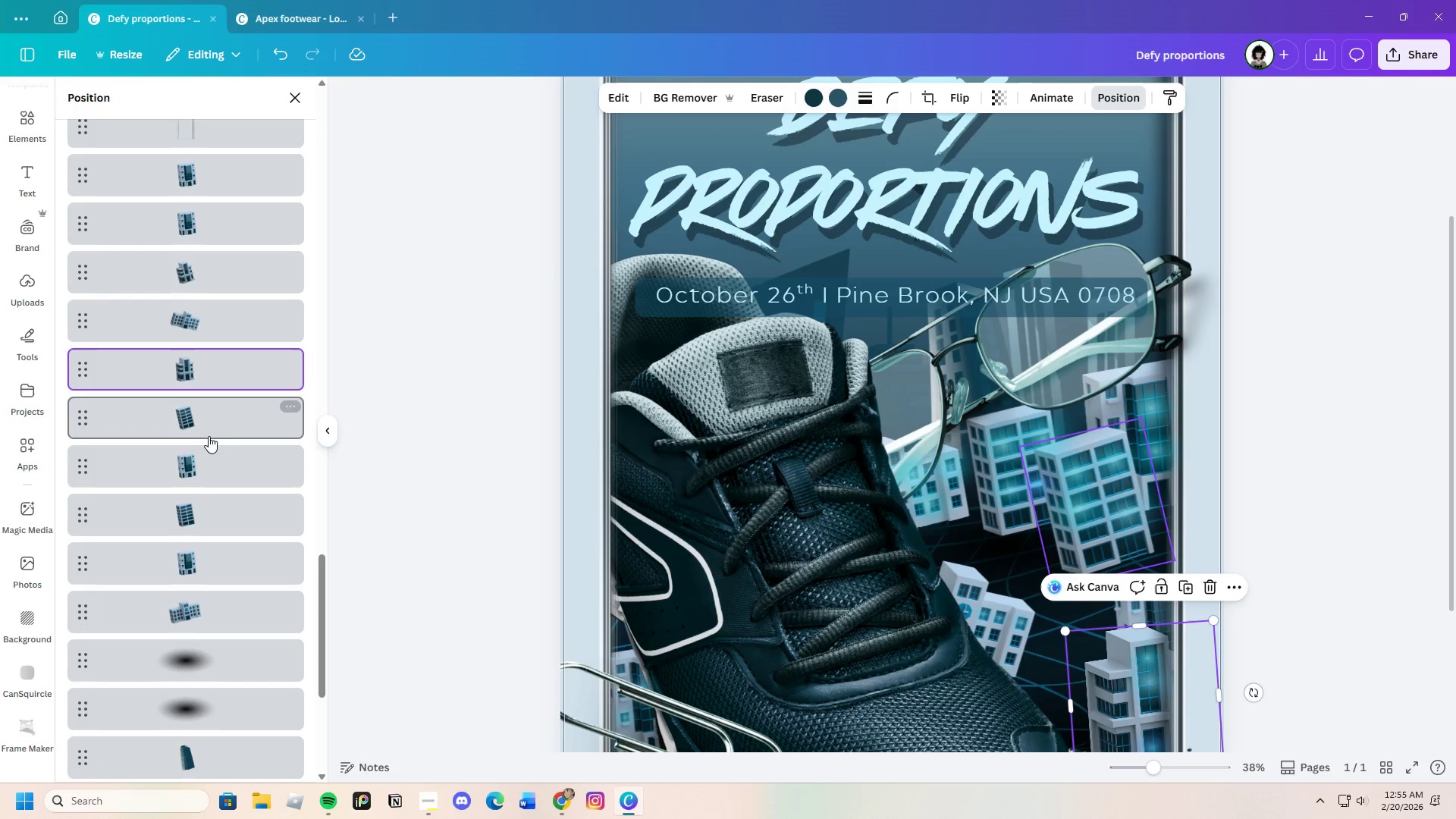 
left_click([212, 421])
 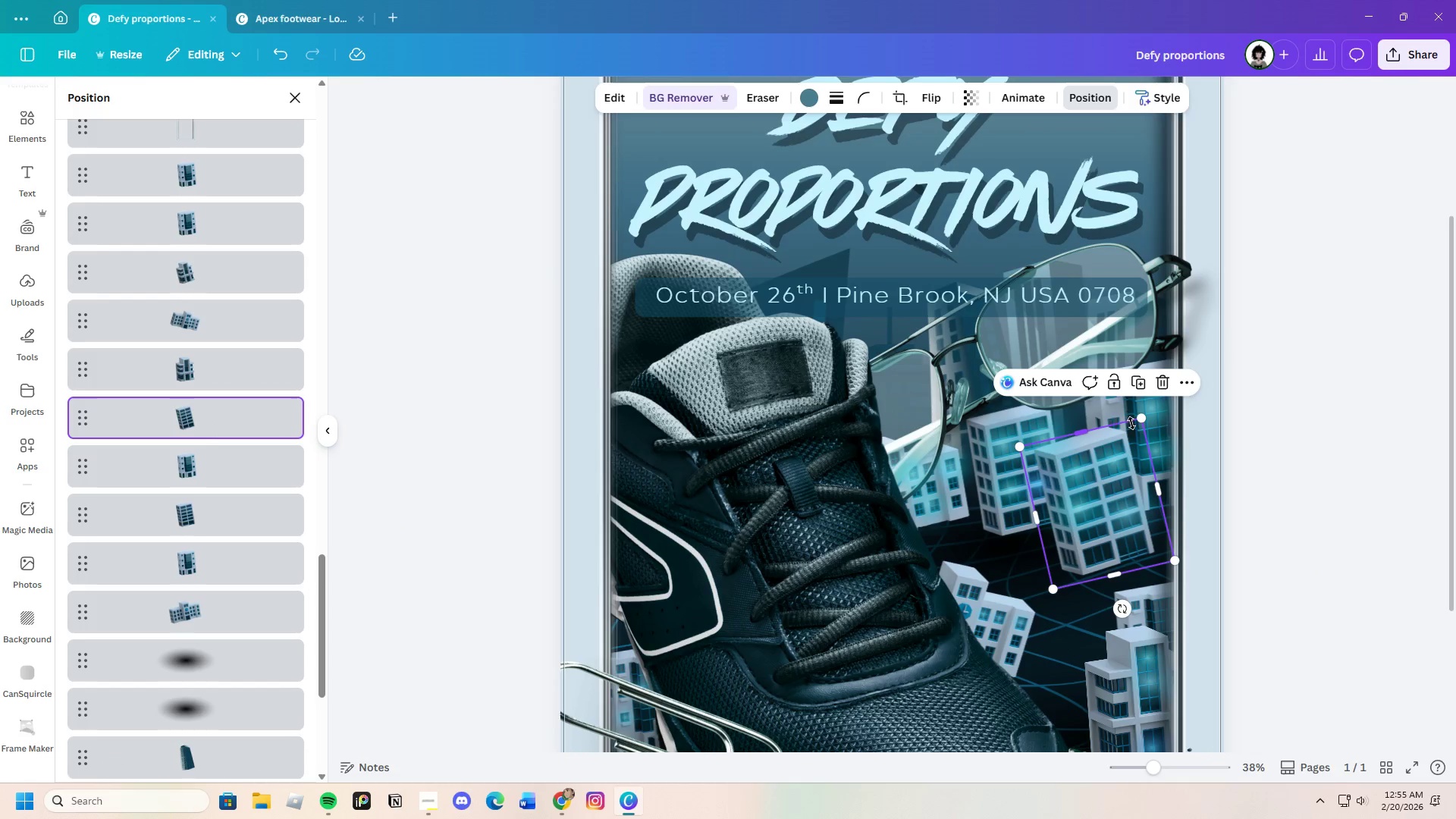 
left_click_drag(start_coordinate=[1142, 417], to_coordinate=[1130, 455])
 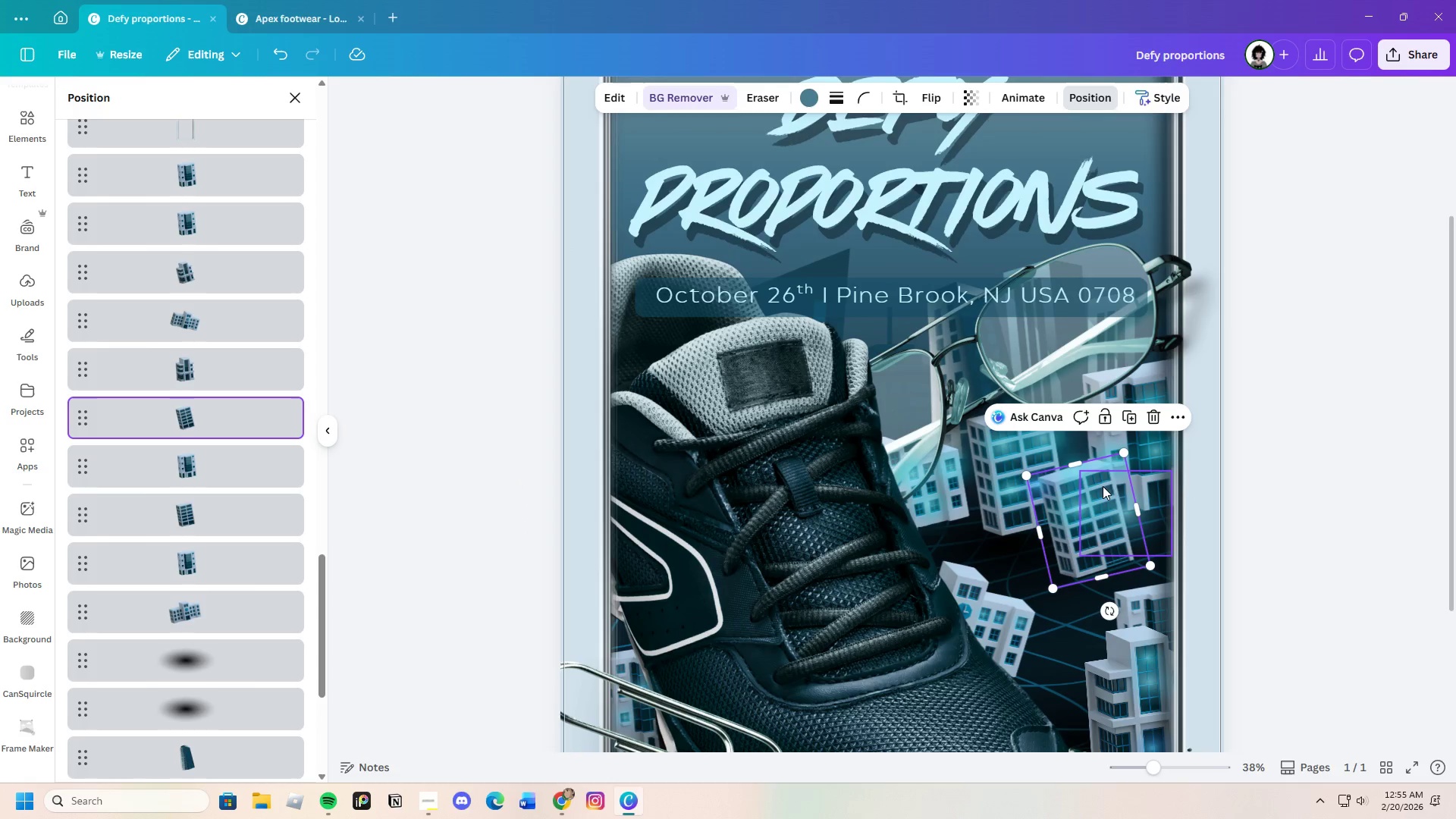 
left_click_drag(start_coordinate=[1128, 450], to_coordinate=[1122, 464])
 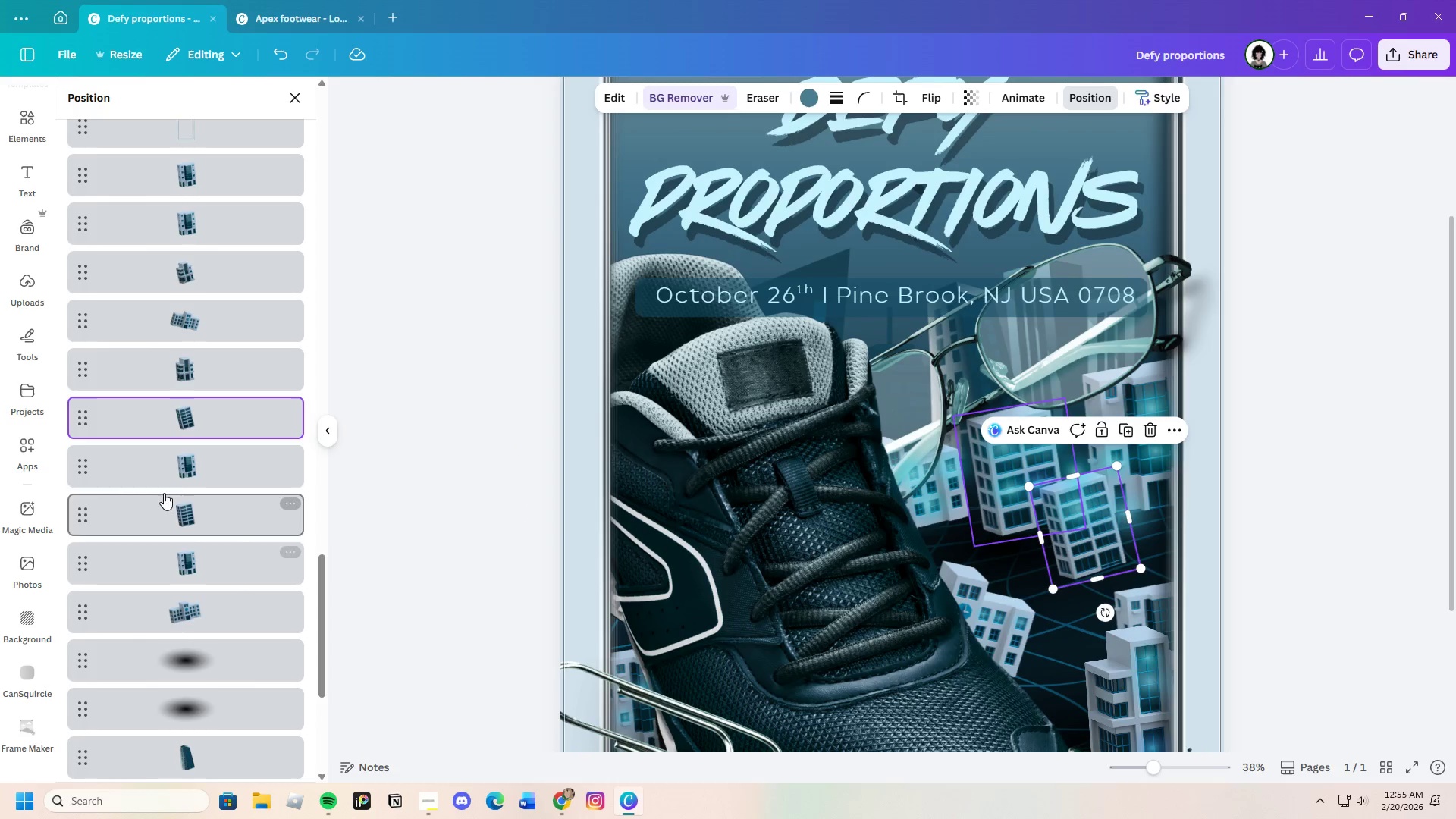 
left_click([212, 462])
 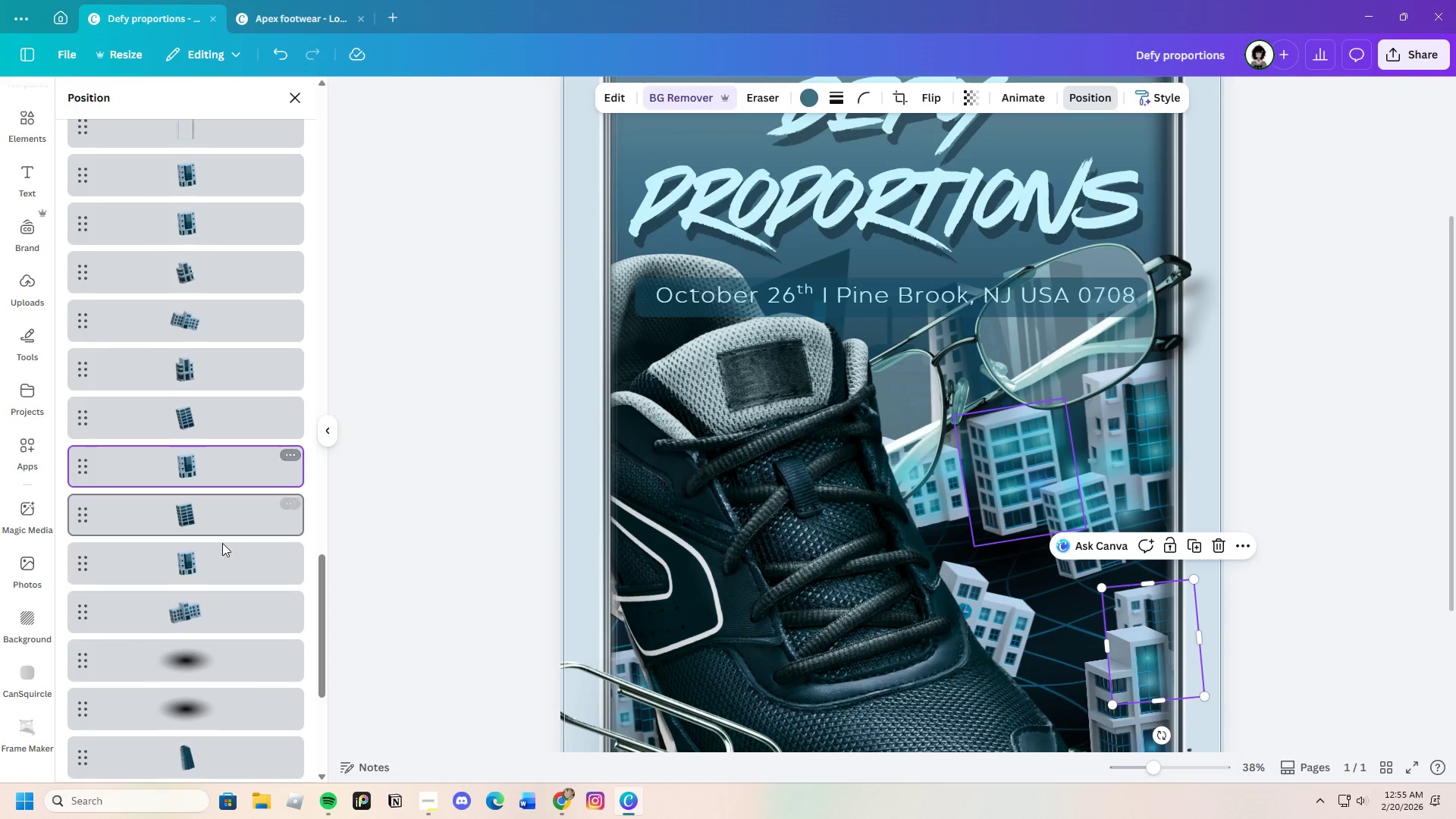 
left_click([221, 549])
 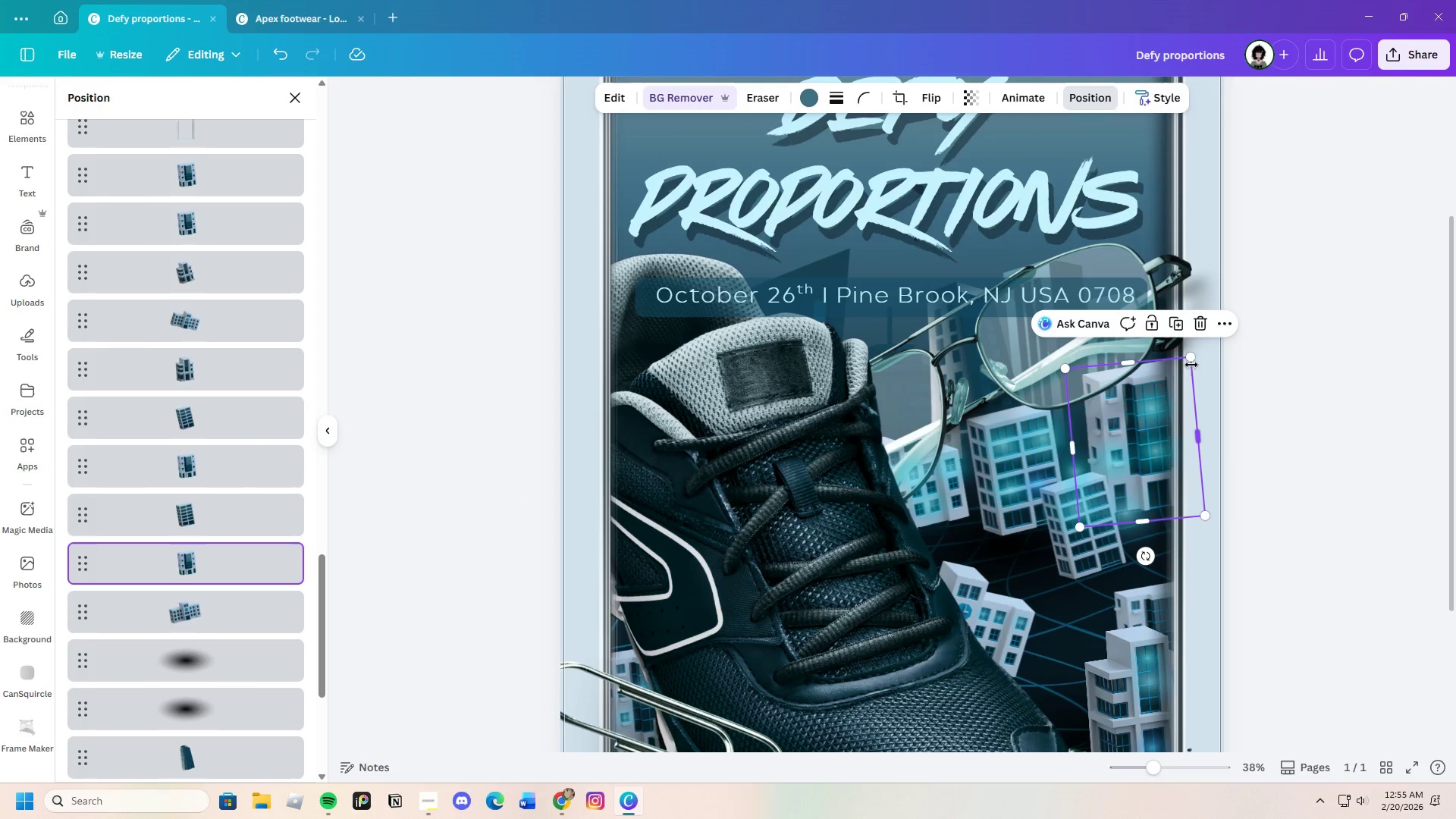 
left_click_drag(start_coordinate=[1190, 357], to_coordinate=[1173, 385])
 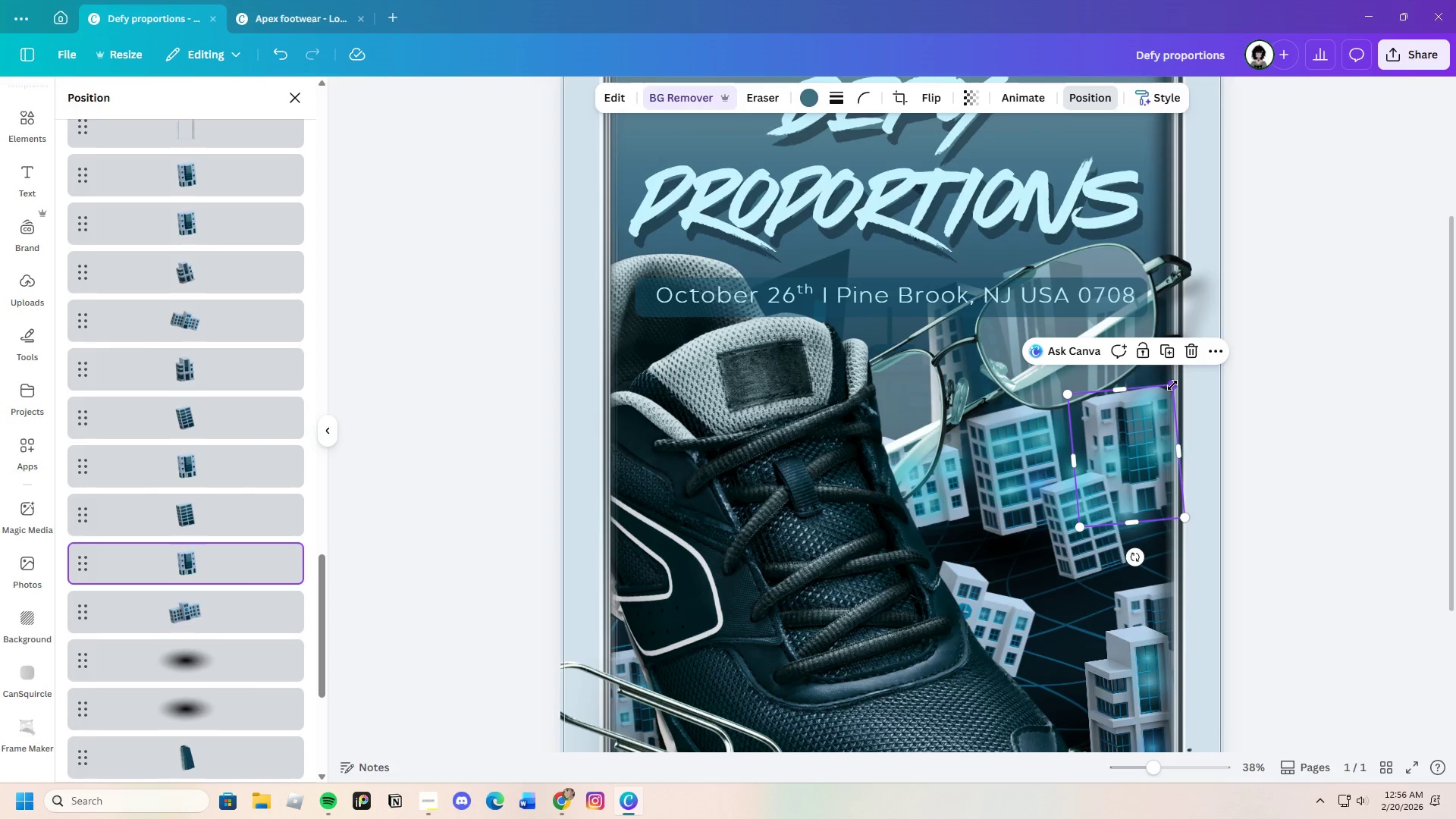 
left_click_drag(start_coordinate=[1172, 385], to_coordinate=[1163, 397])
 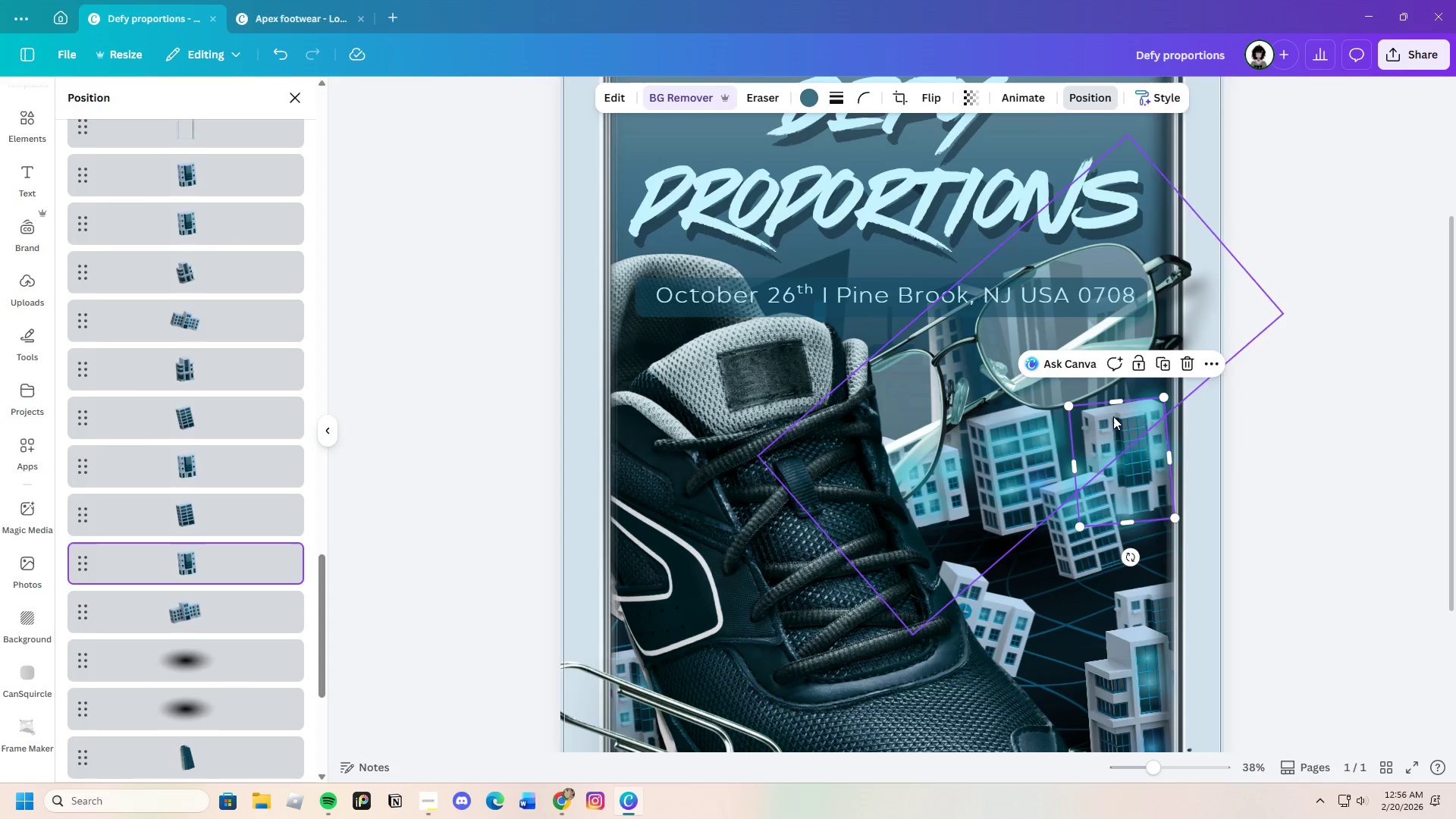 
wait(6.8)
 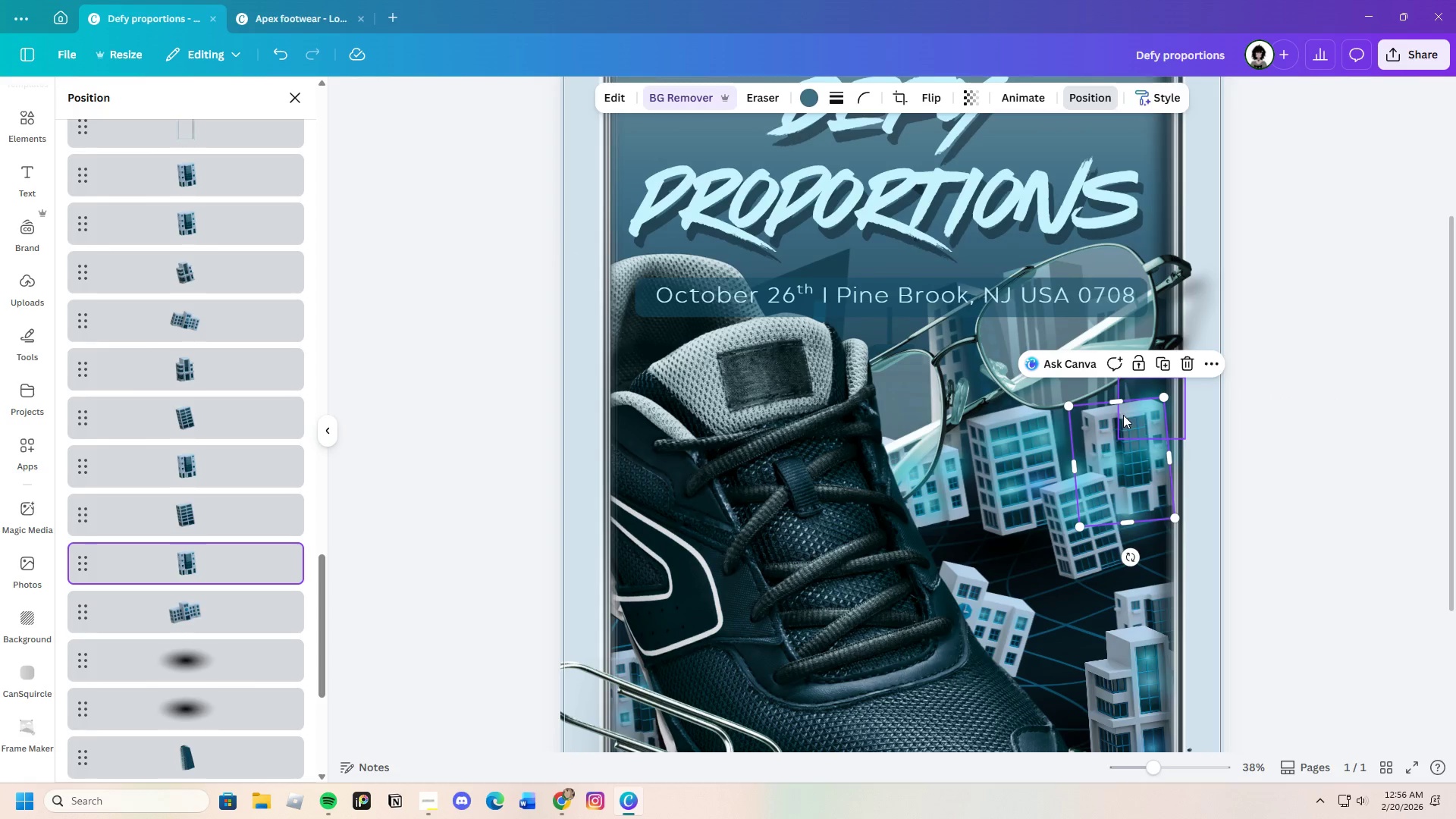 
left_click_drag(start_coordinate=[1112, 413], to_coordinate=[1127, 413])
 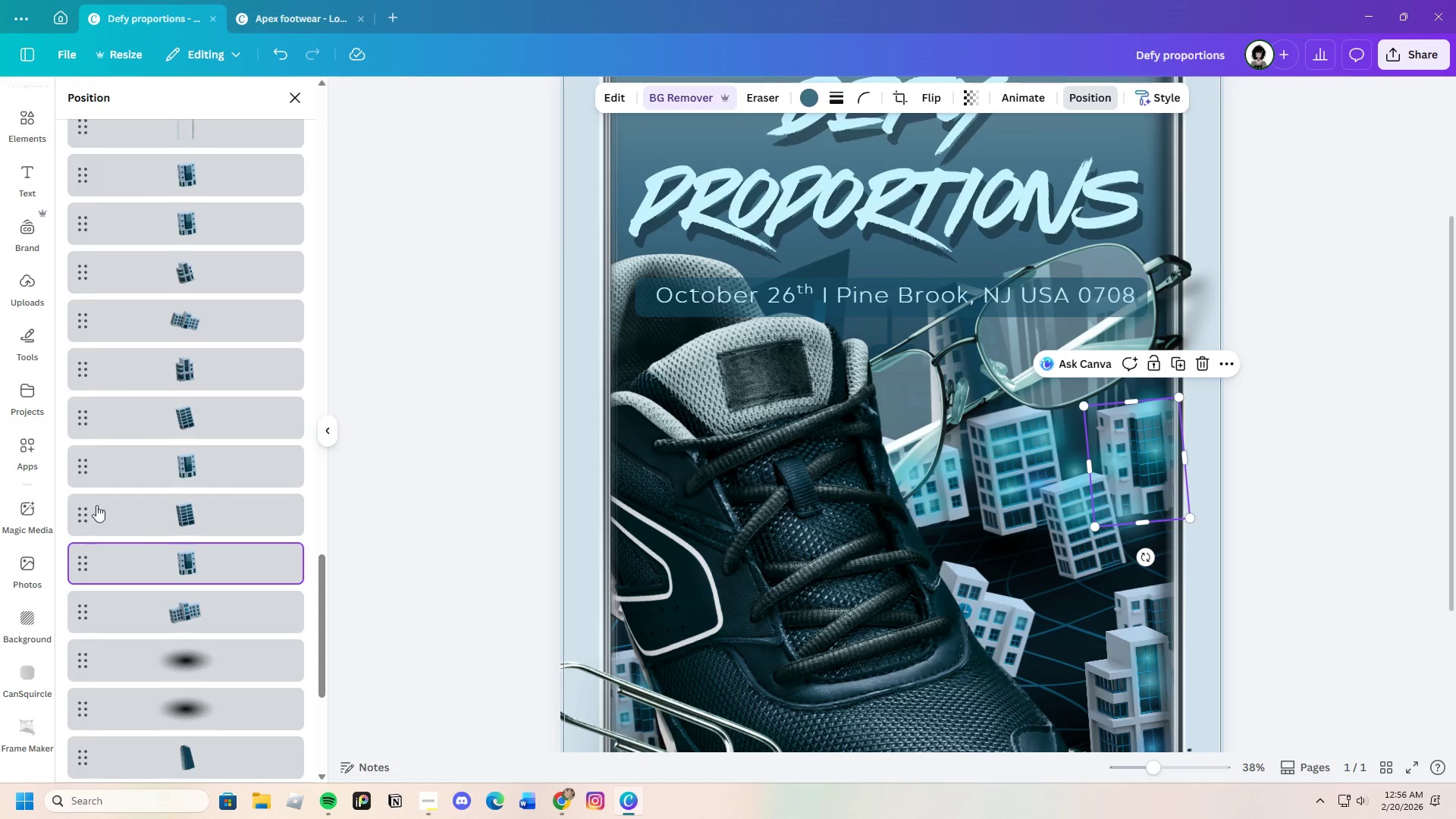 
left_click([162, 513])
 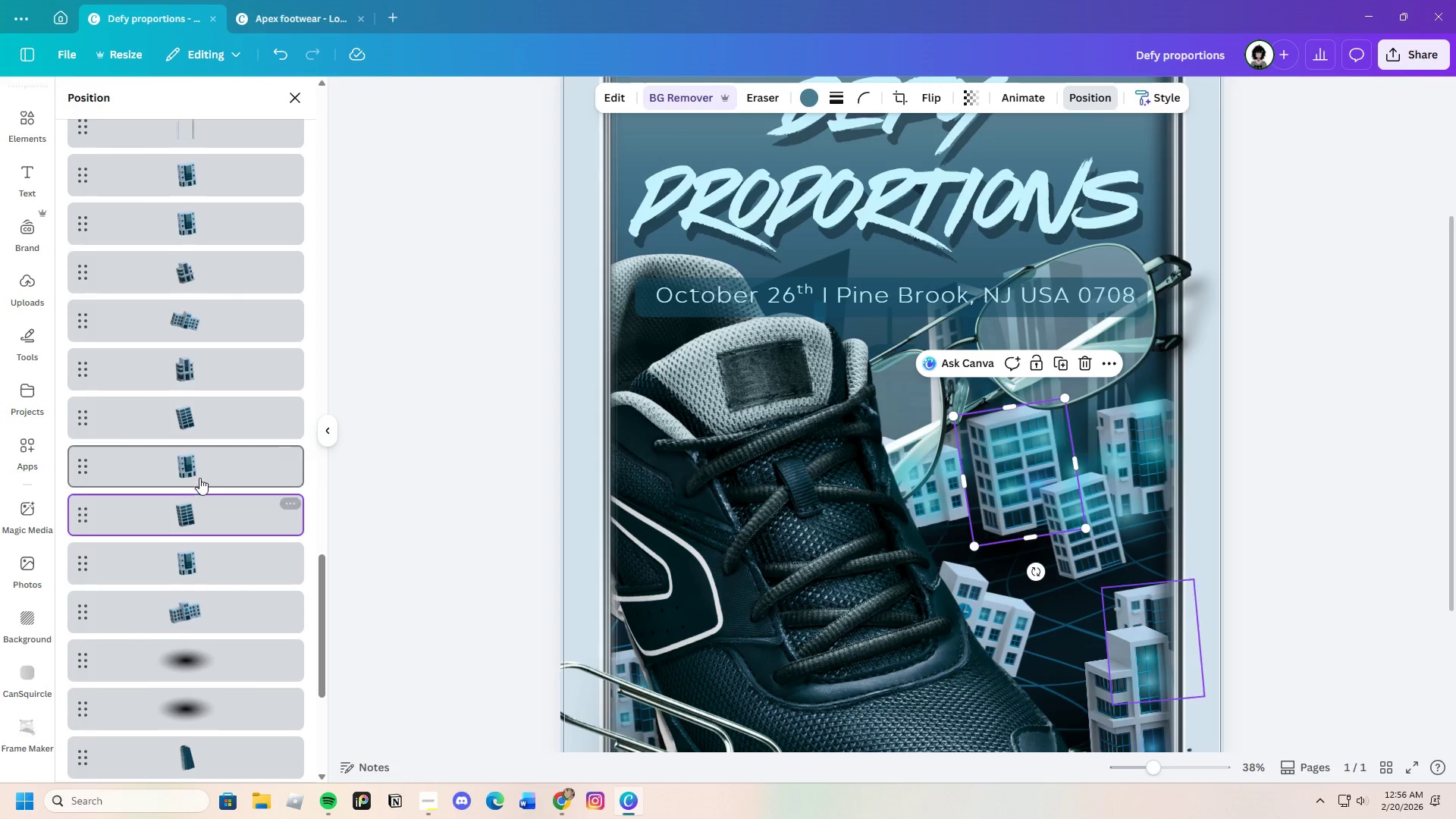 
left_click([202, 469])
 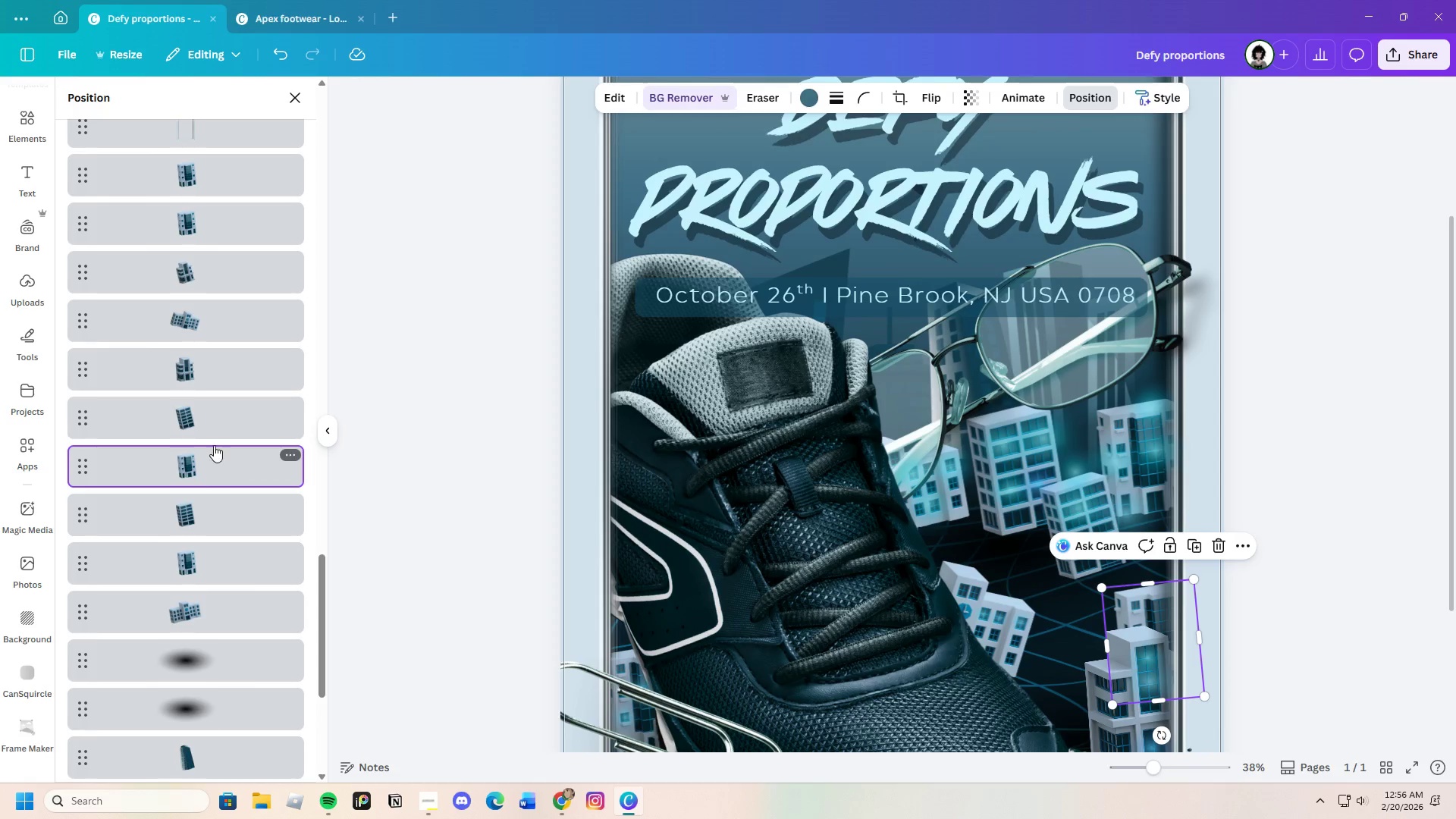 
left_click([215, 430])
 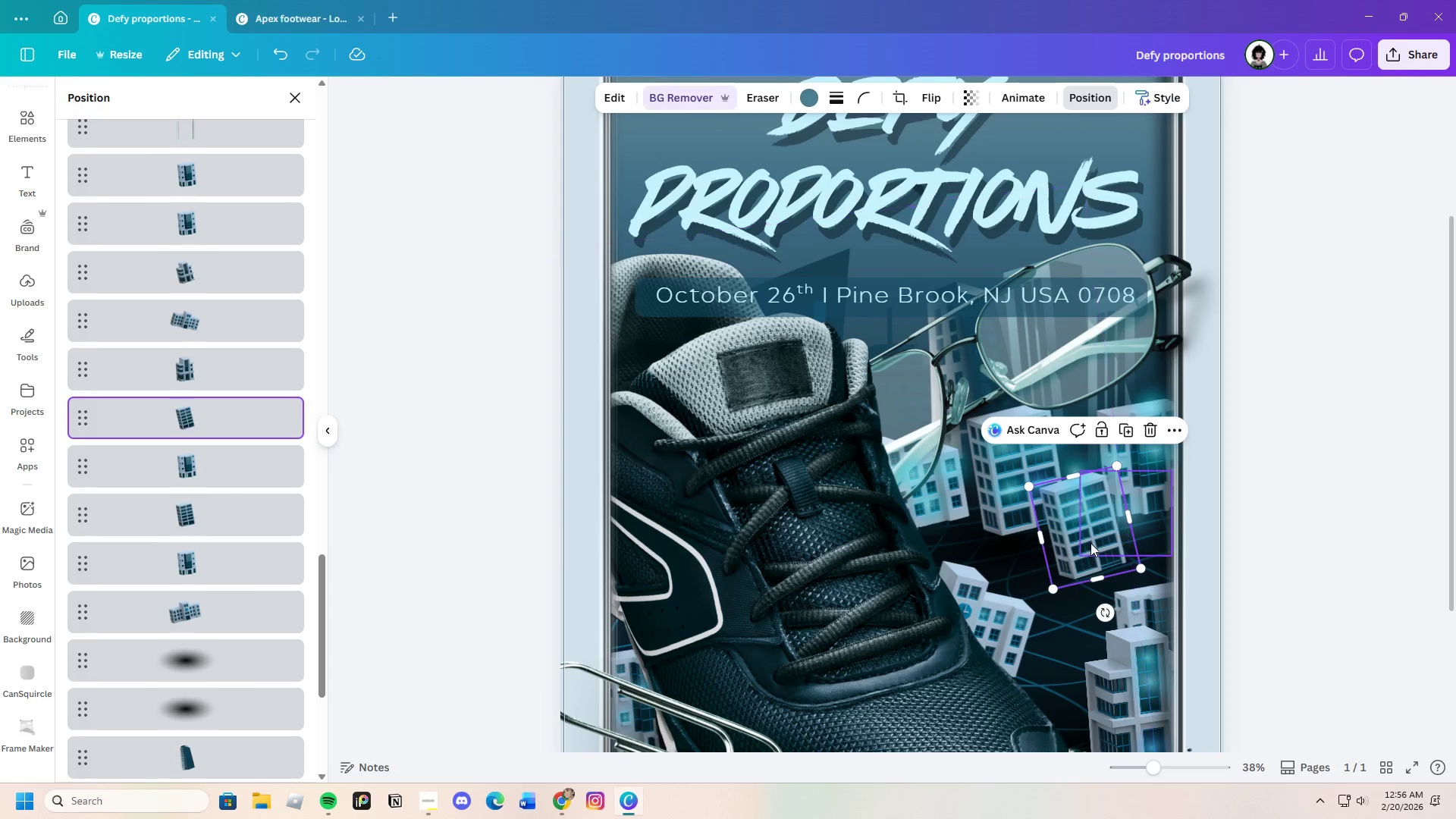 
left_click_drag(start_coordinate=[1085, 539], to_coordinate=[1120, 525])
 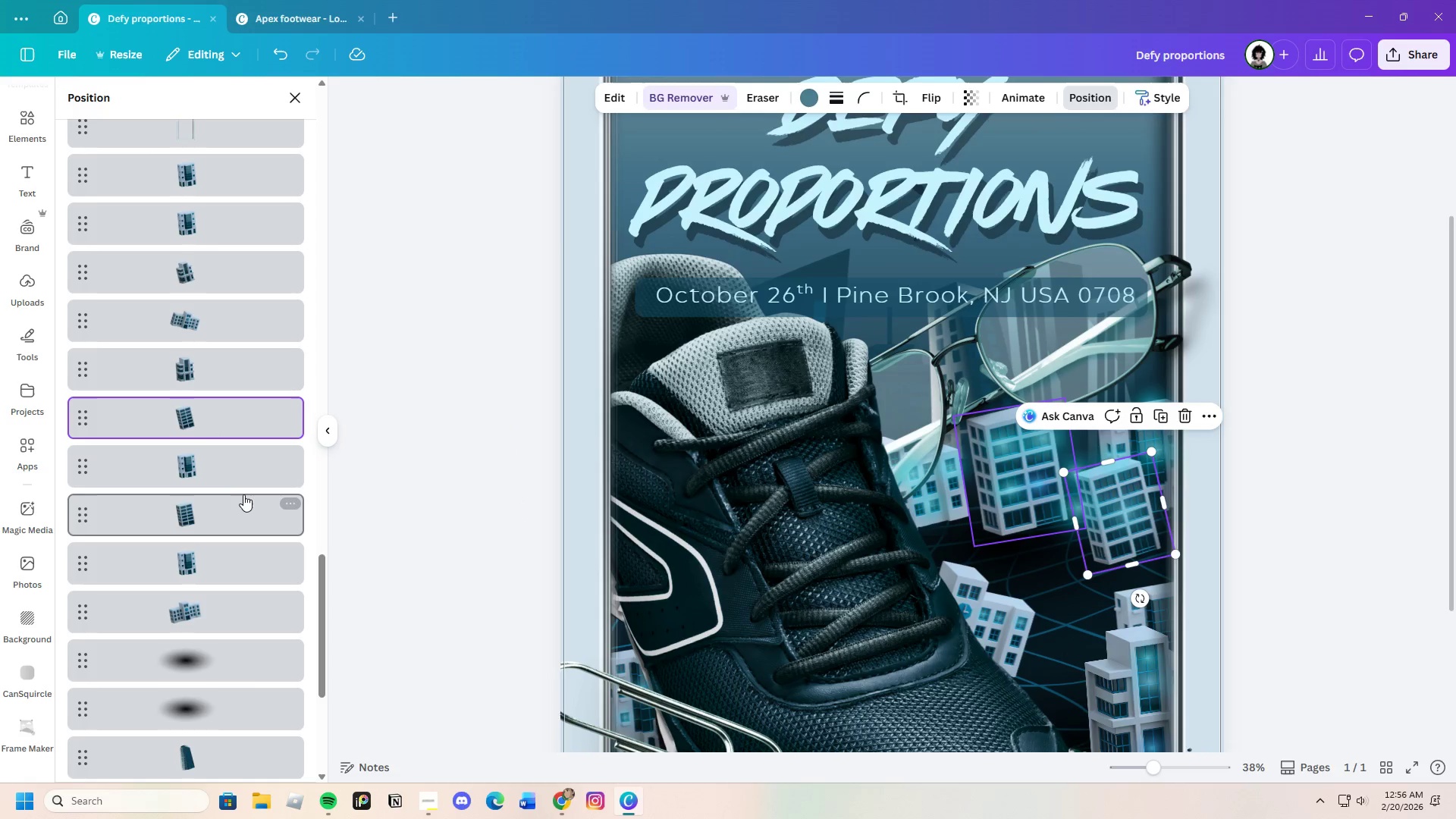 
left_click([243, 504])
 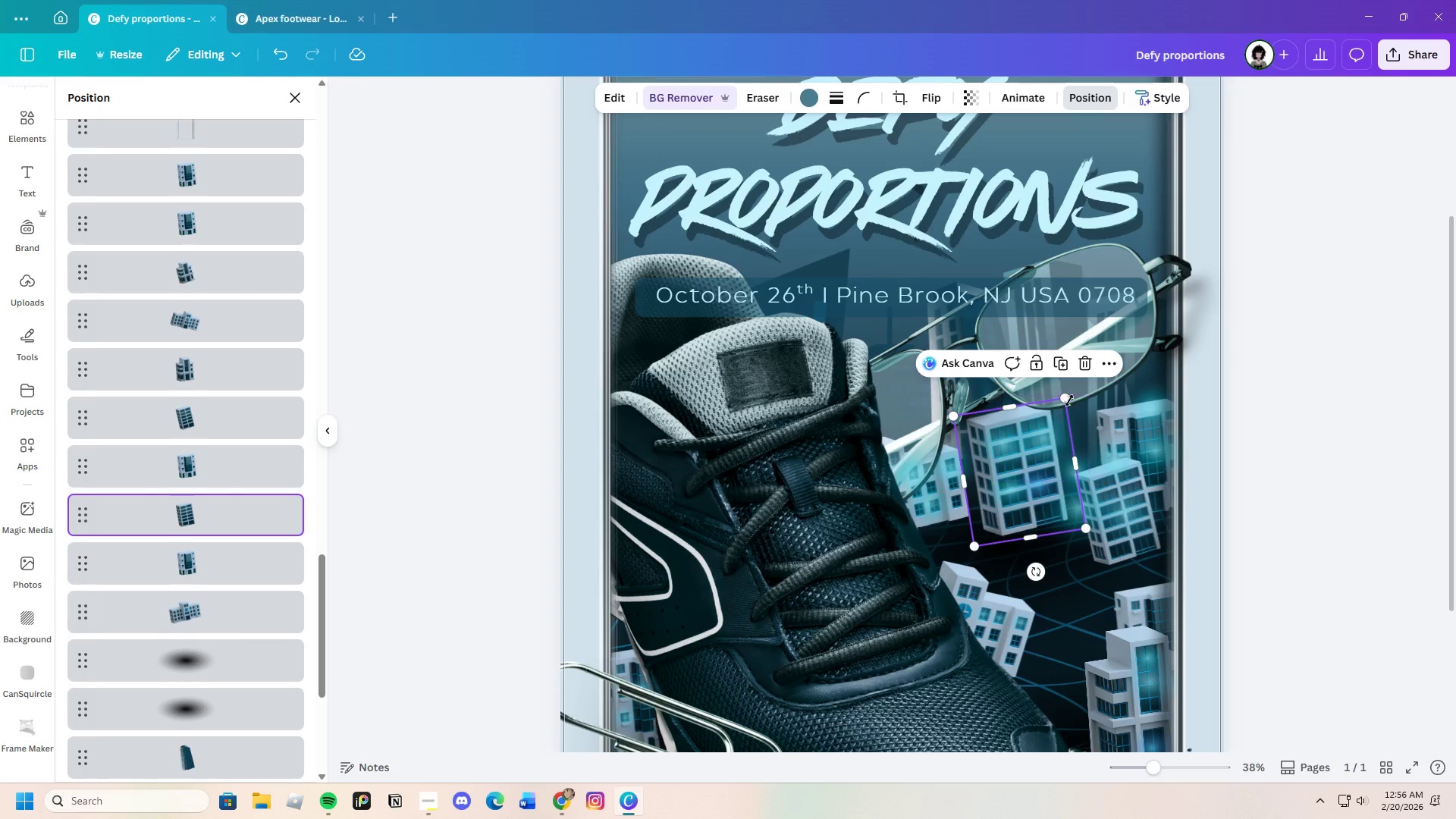 
left_click_drag(start_coordinate=[1069, 400], to_coordinate=[1051, 428])
 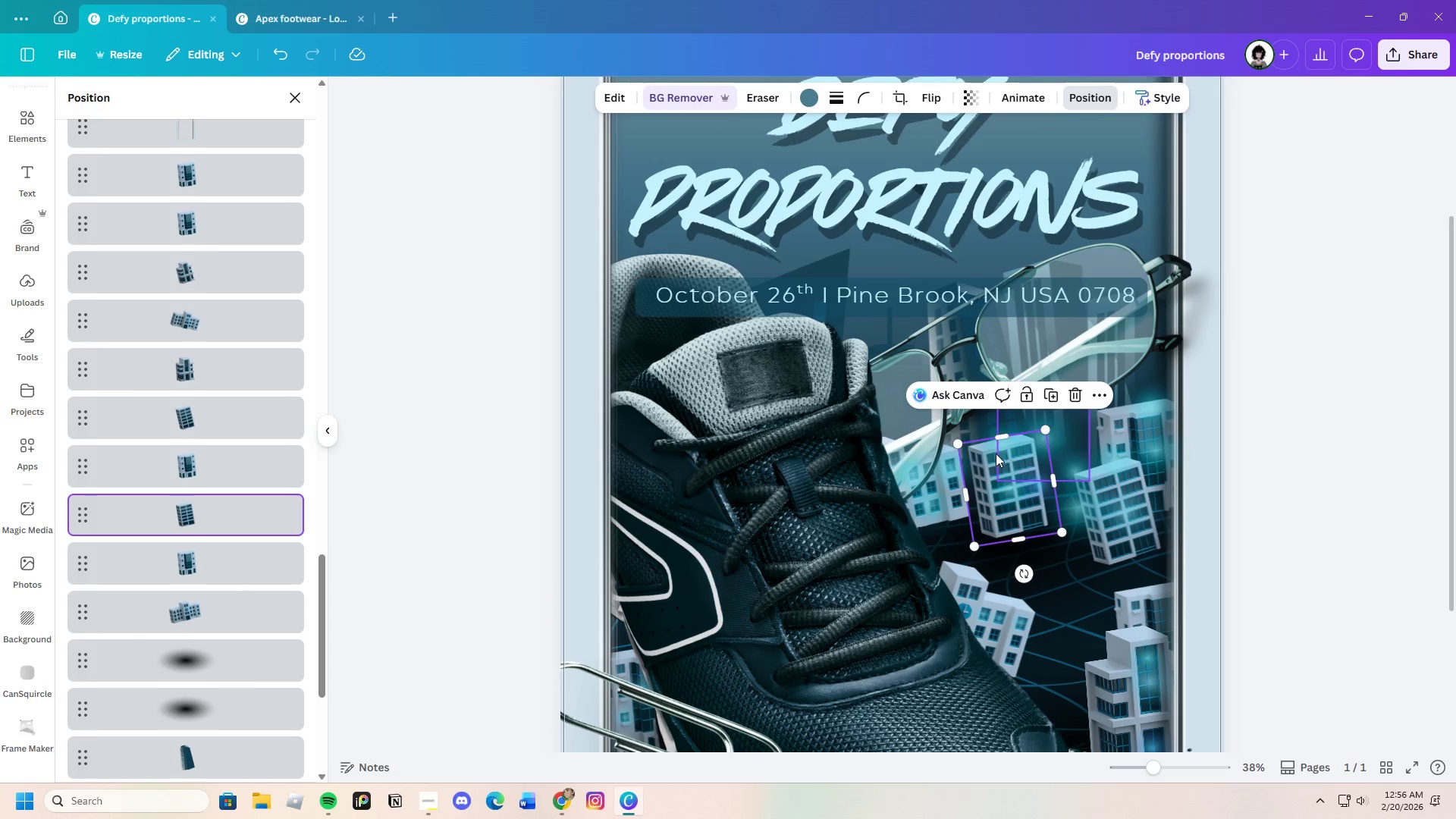 
left_click_drag(start_coordinate=[993, 455], to_coordinate=[1045, 443])
 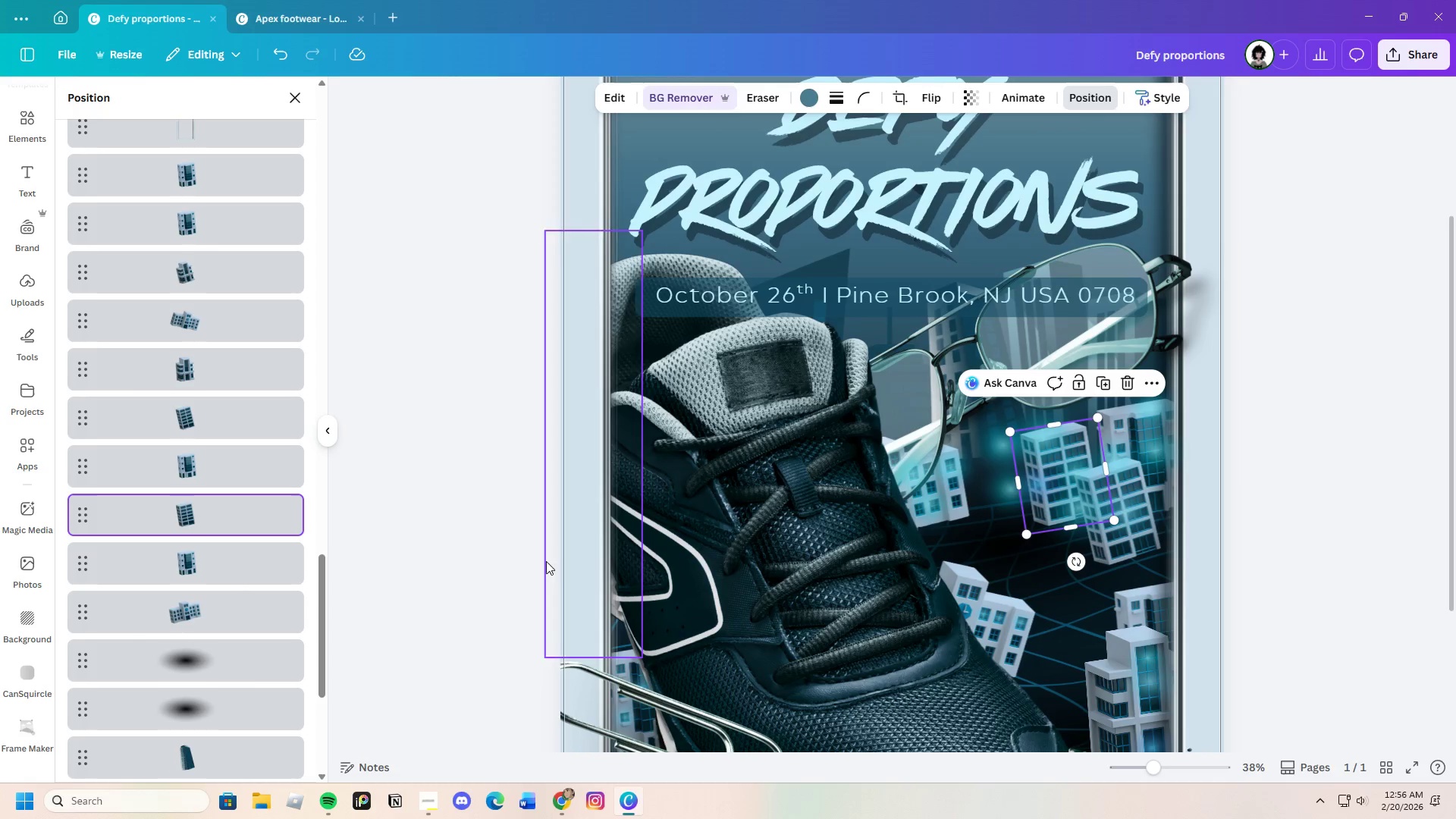 
left_click([221, 578])
 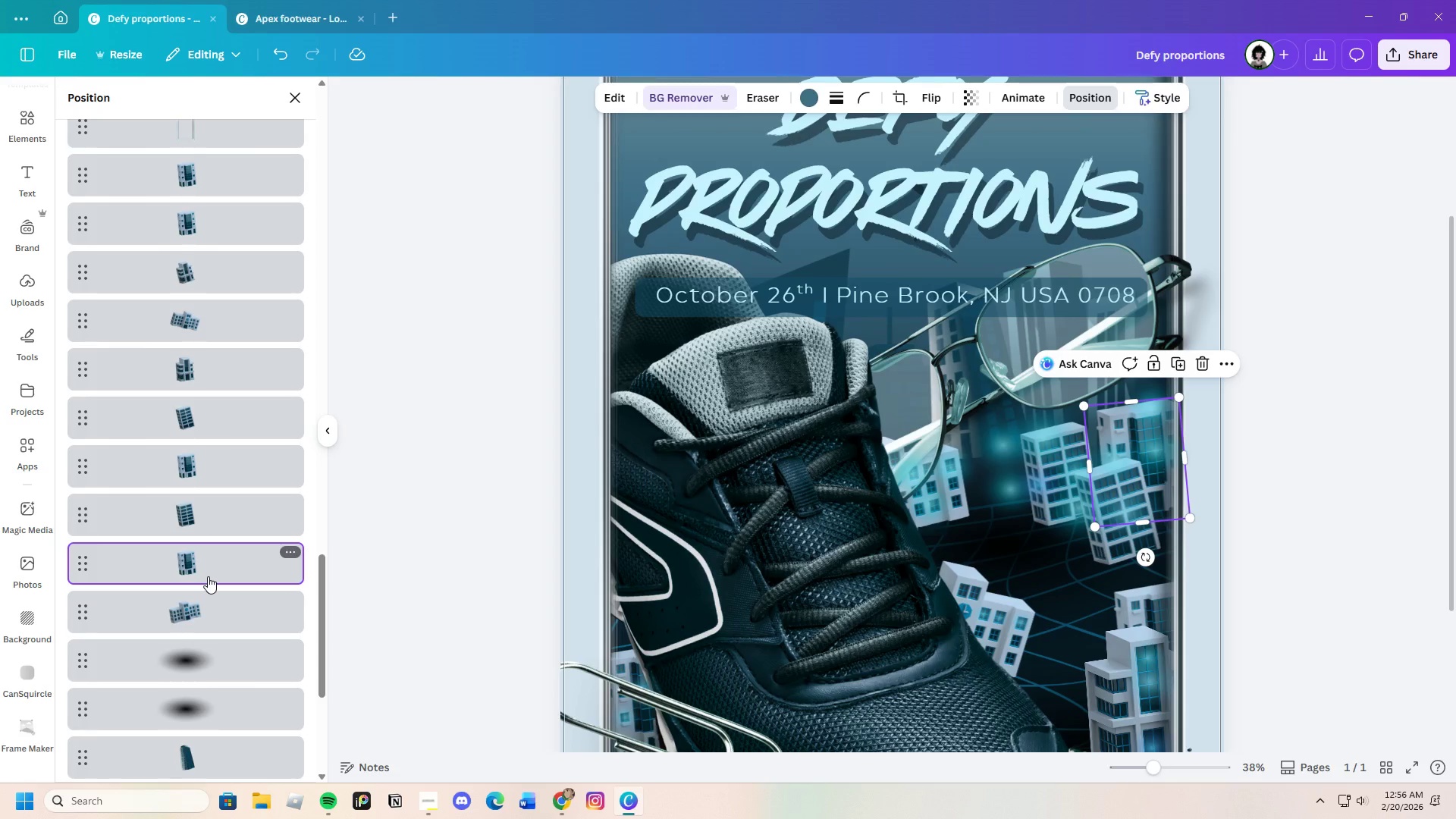 
scroll: coordinate [221, 586], scroll_direction: up, amount: 4.0
 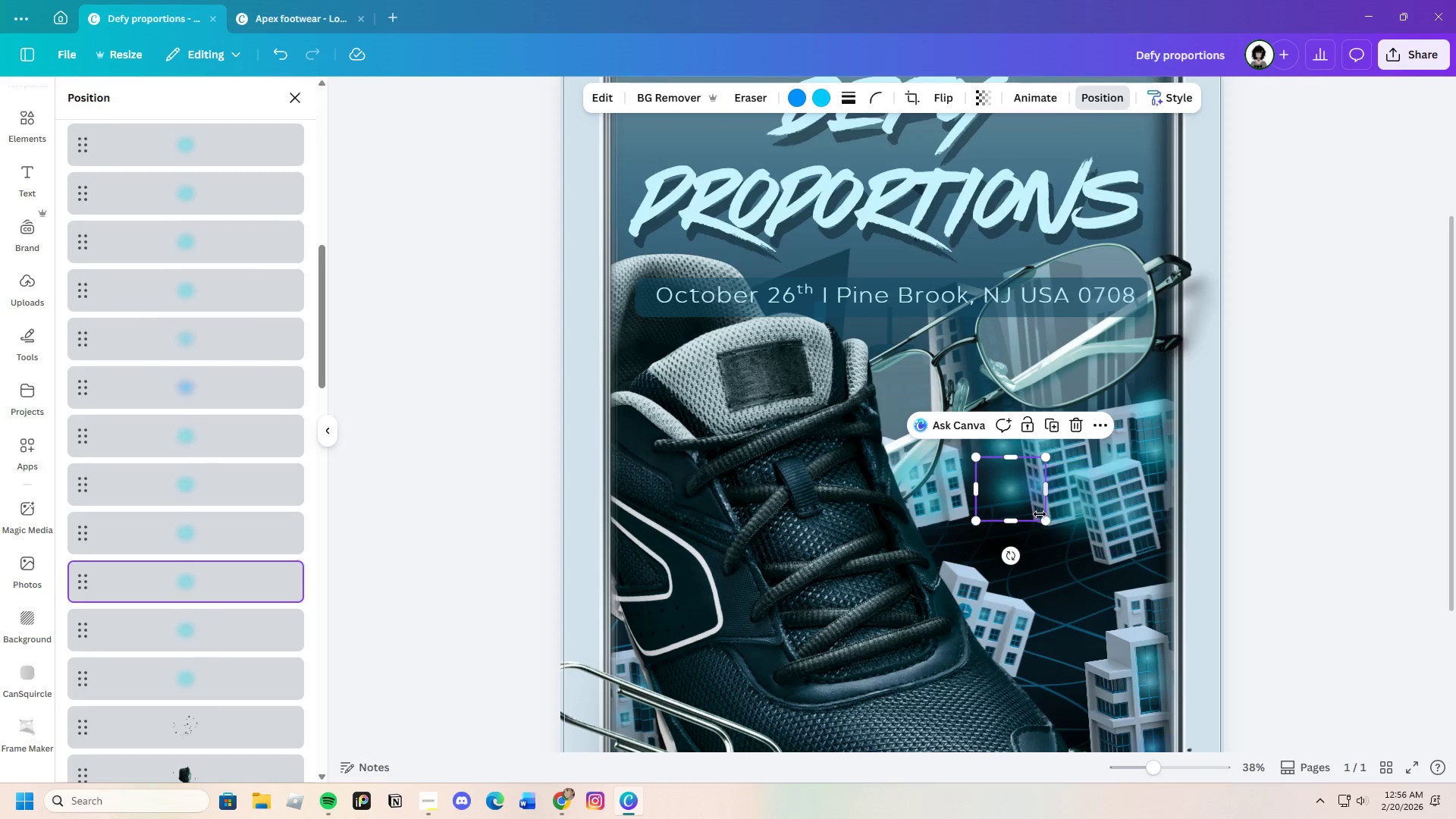 
left_click_drag(start_coordinate=[1001, 495], to_coordinate=[1071, 455])
 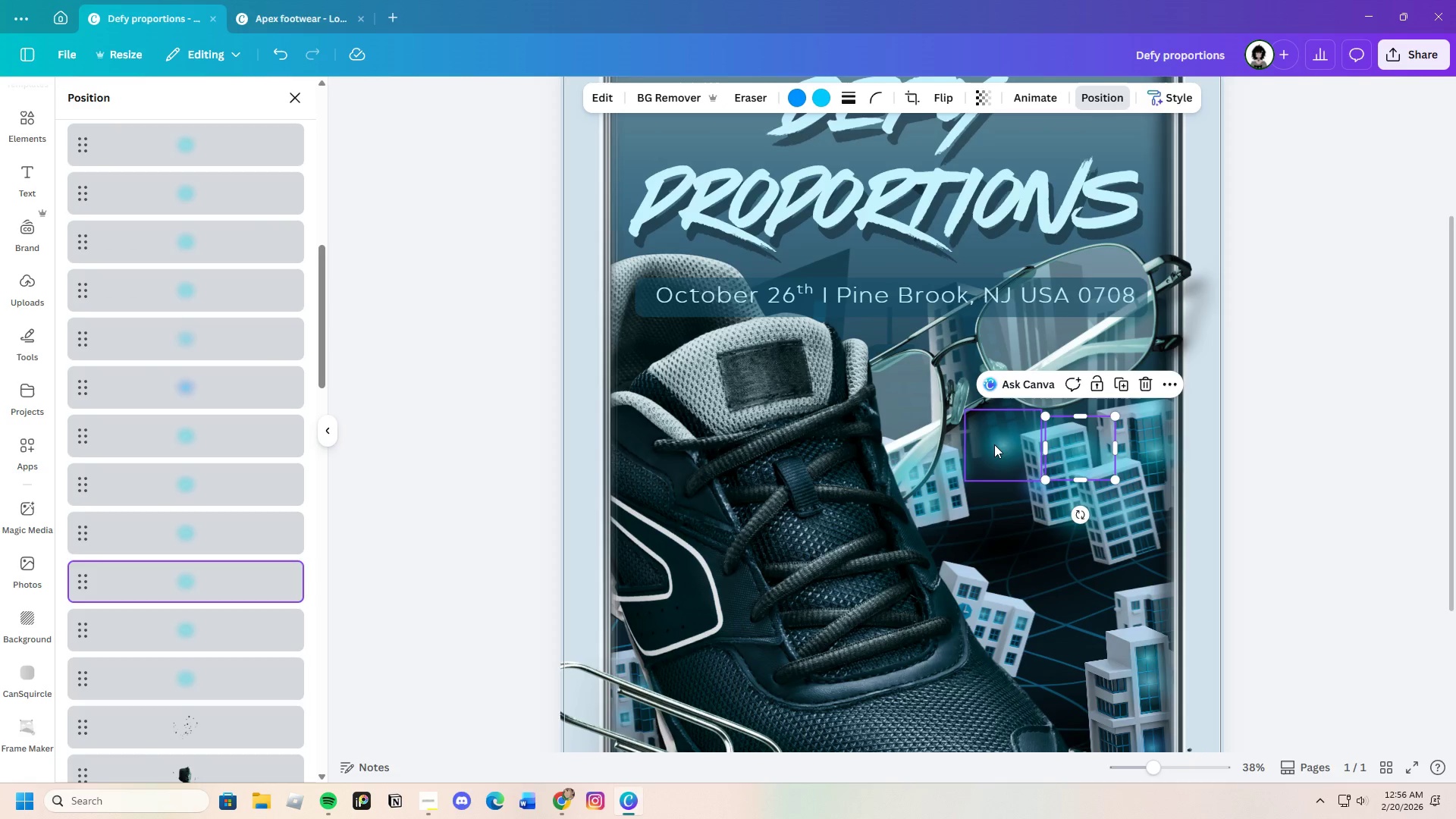 
left_click_drag(start_coordinate=[994, 444], to_coordinate=[1046, 479])
 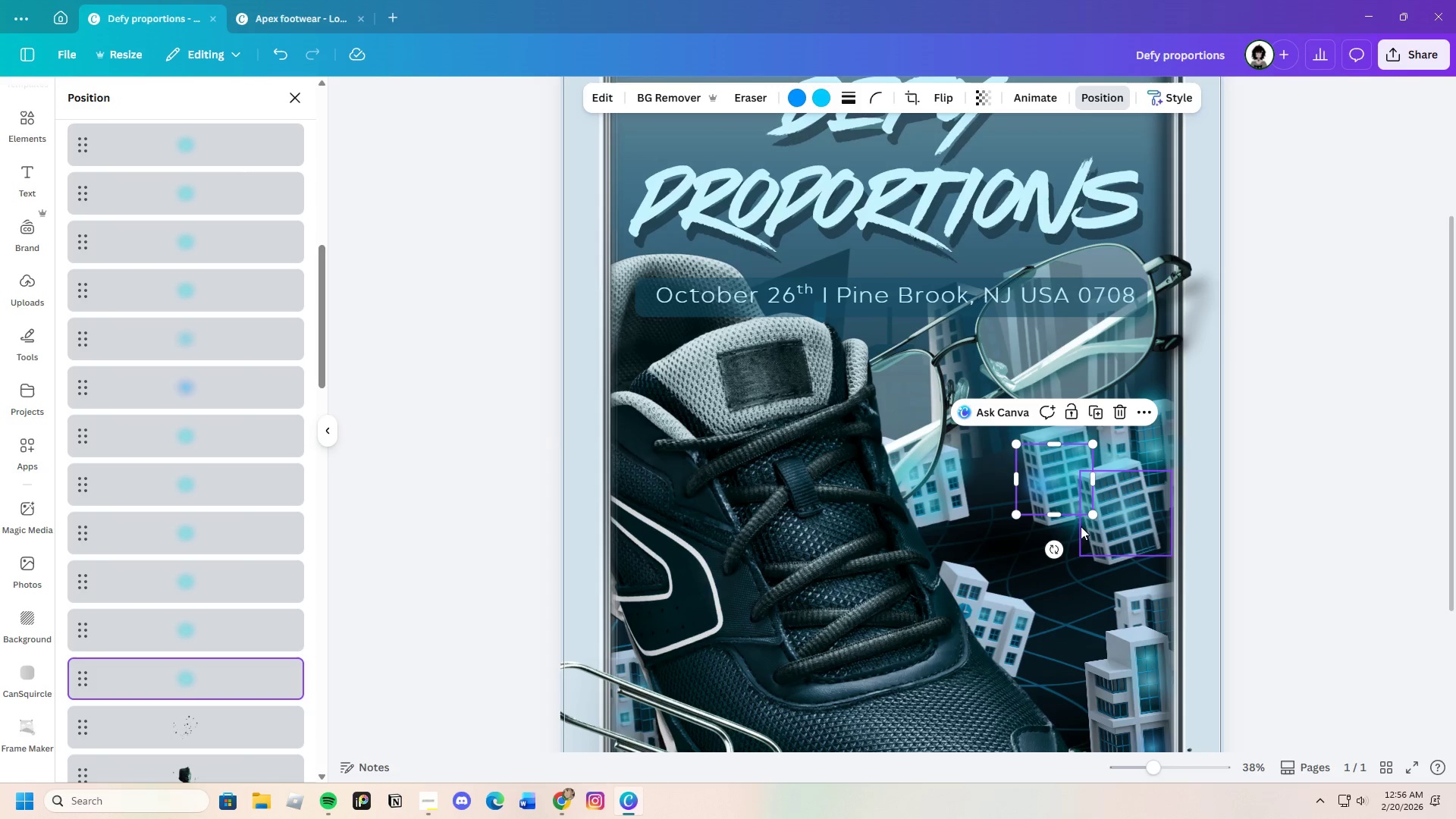 
left_click_drag(start_coordinate=[1072, 529], to_coordinate=[1097, 513])
 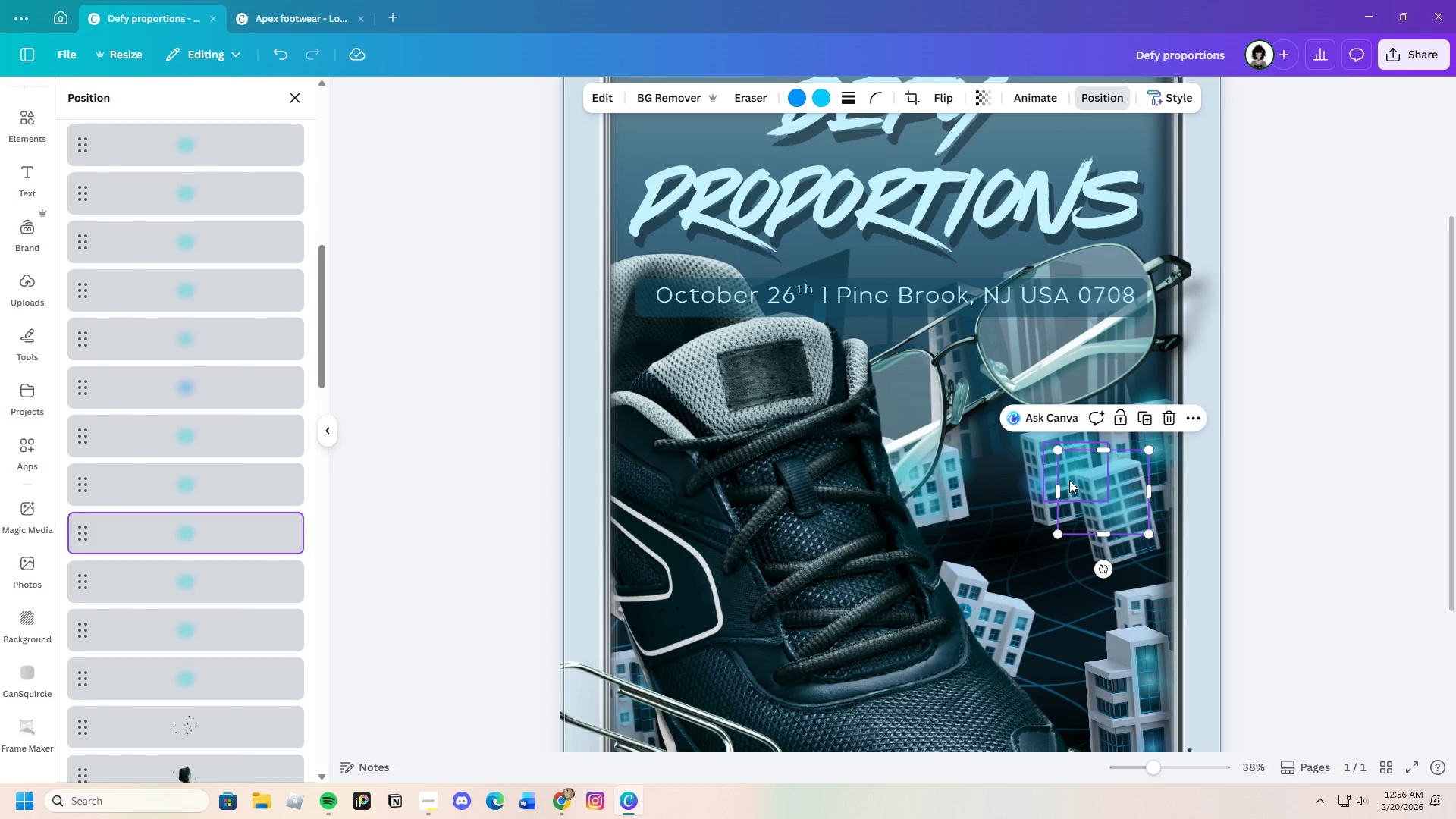 
left_click([1080, 475])
 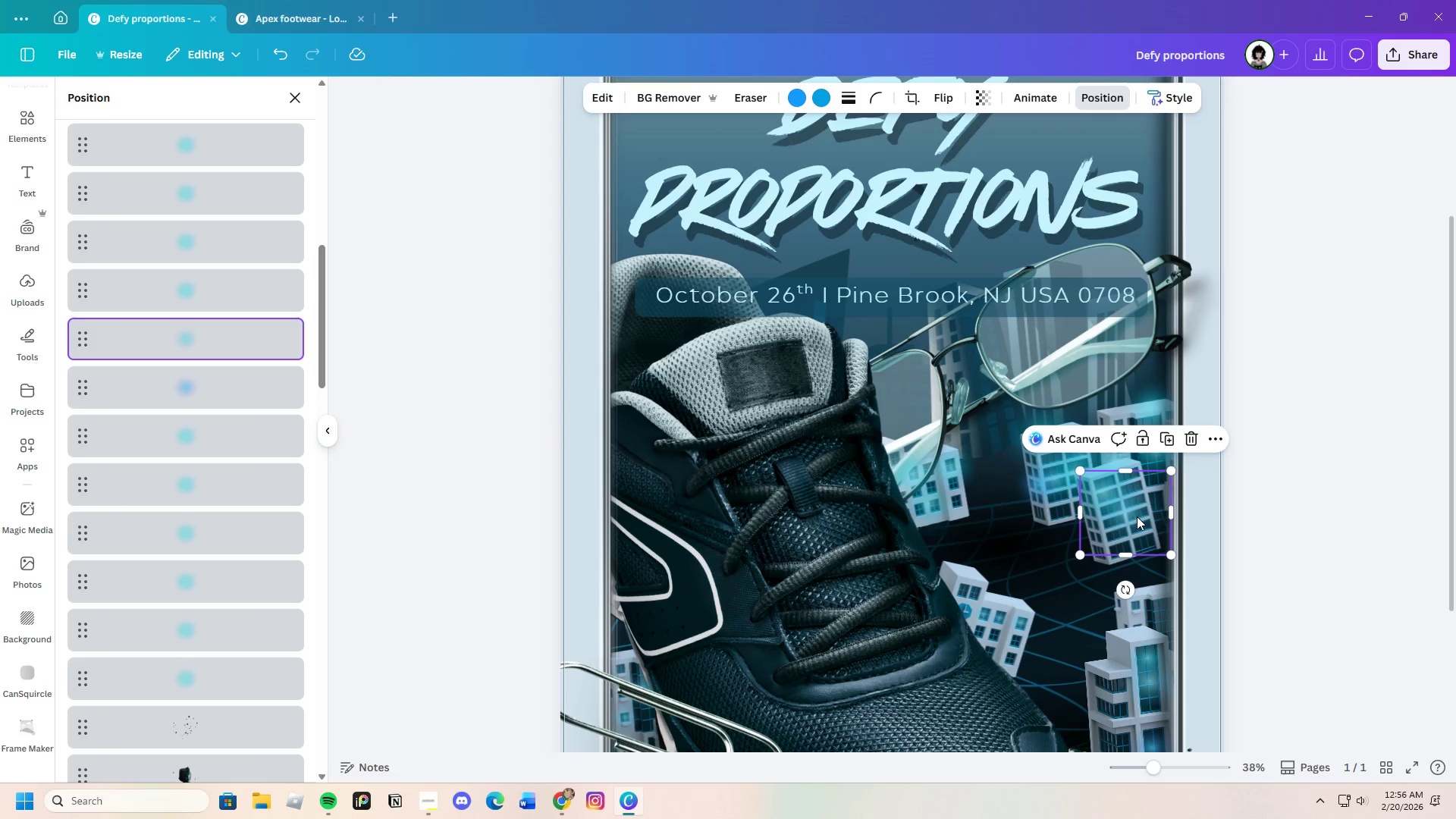 
left_click_drag(start_coordinate=[1142, 516], to_coordinate=[1147, 491])
 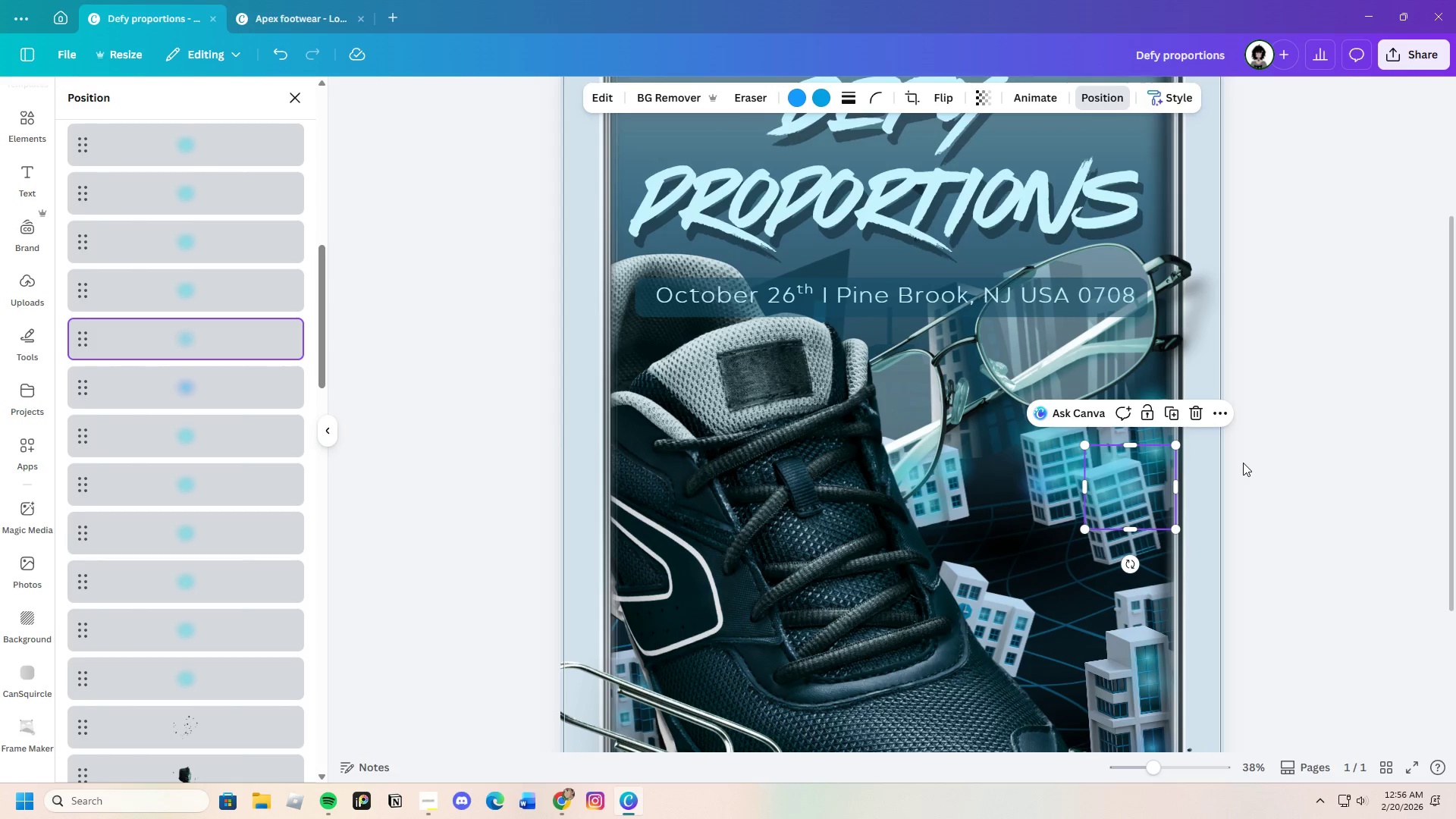 
left_click([1243, 463])
 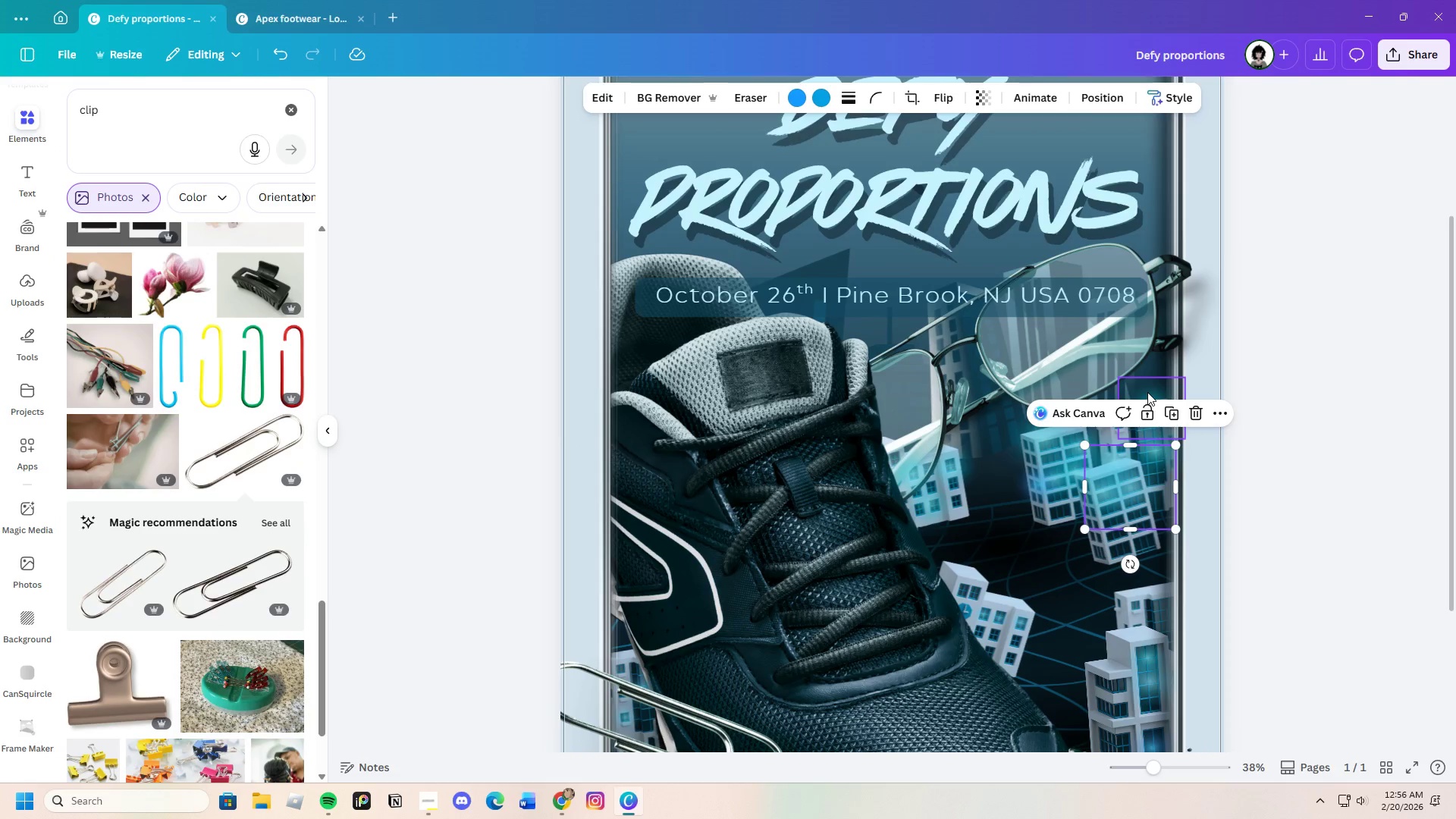 
left_click([1147, 392])
 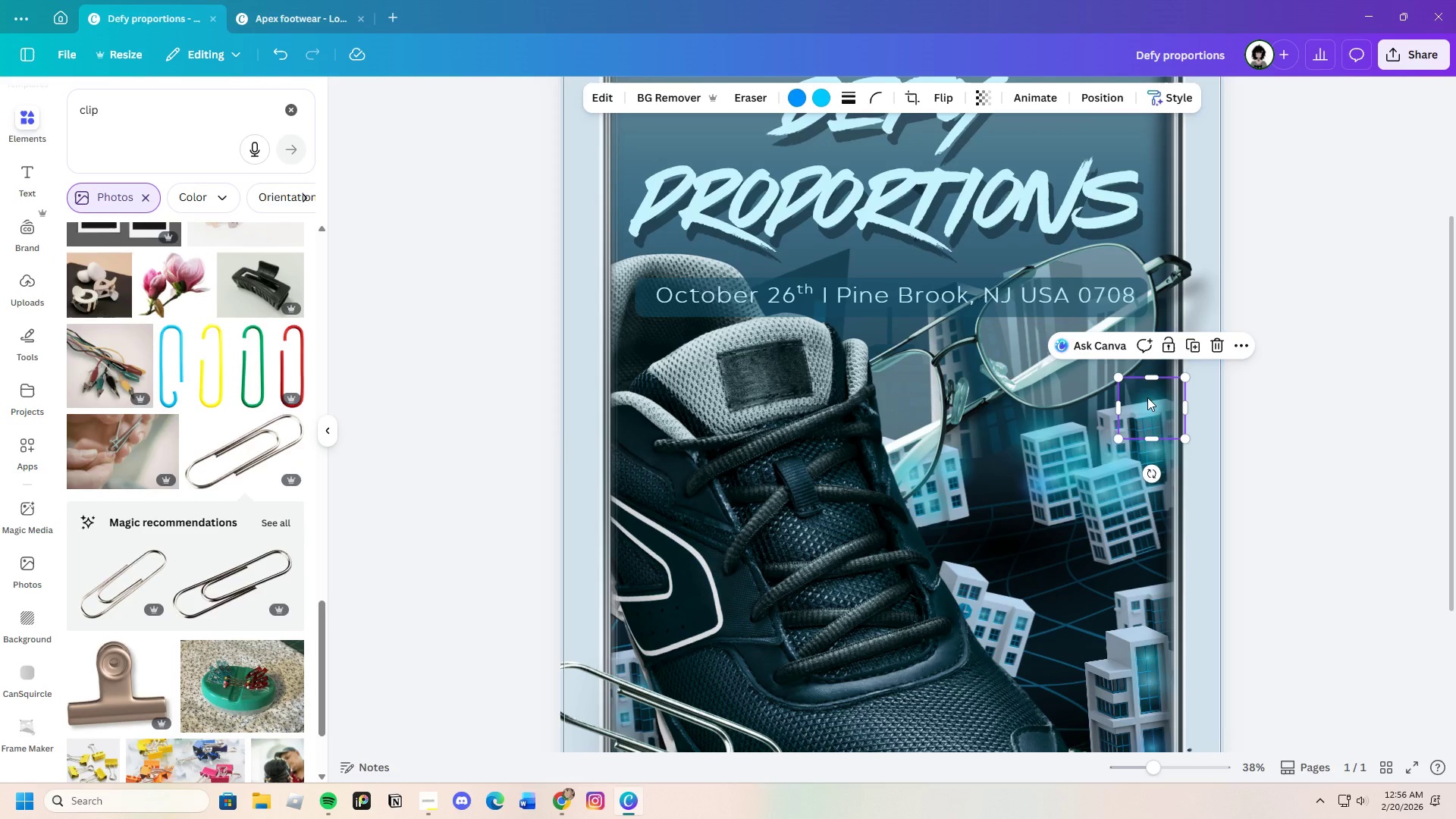 
left_click_drag(start_coordinate=[1147, 392], to_coordinate=[1149, 408])
 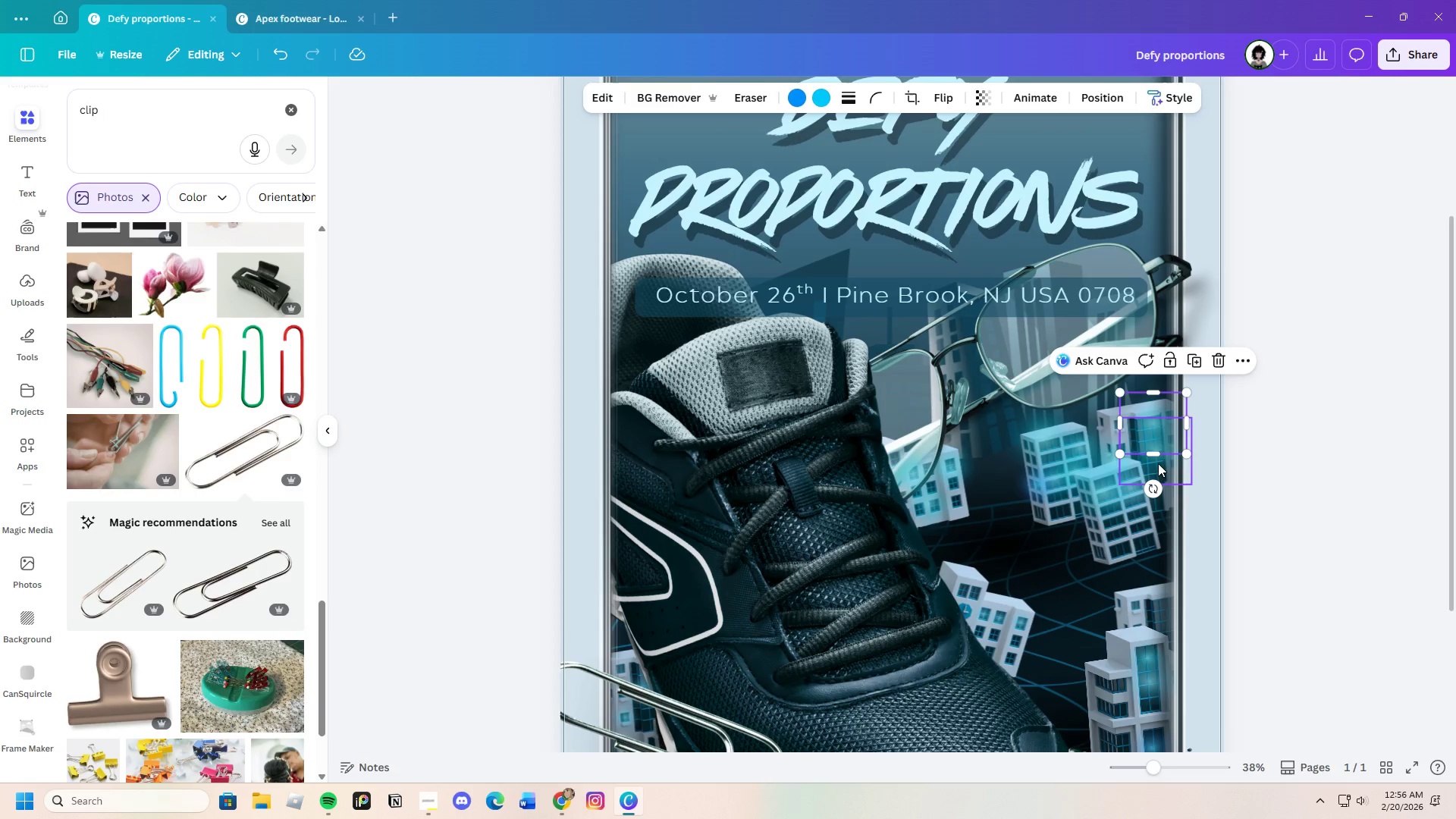 
left_click_drag(start_coordinate=[1159, 466], to_coordinate=[1163, 480])
 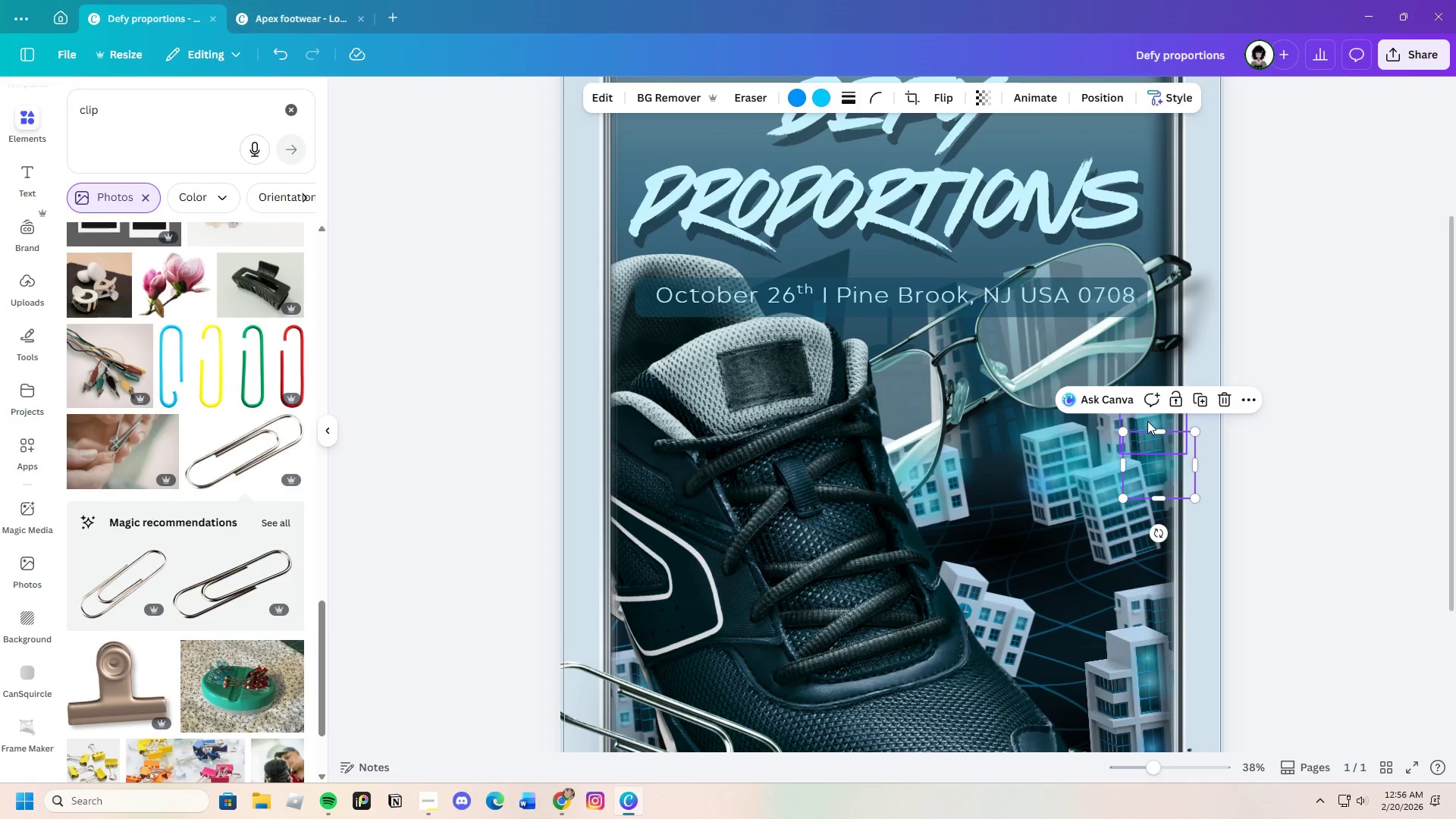 
left_click_drag(start_coordinate=[1148, 419], to_coordinate=[1149, 427])
 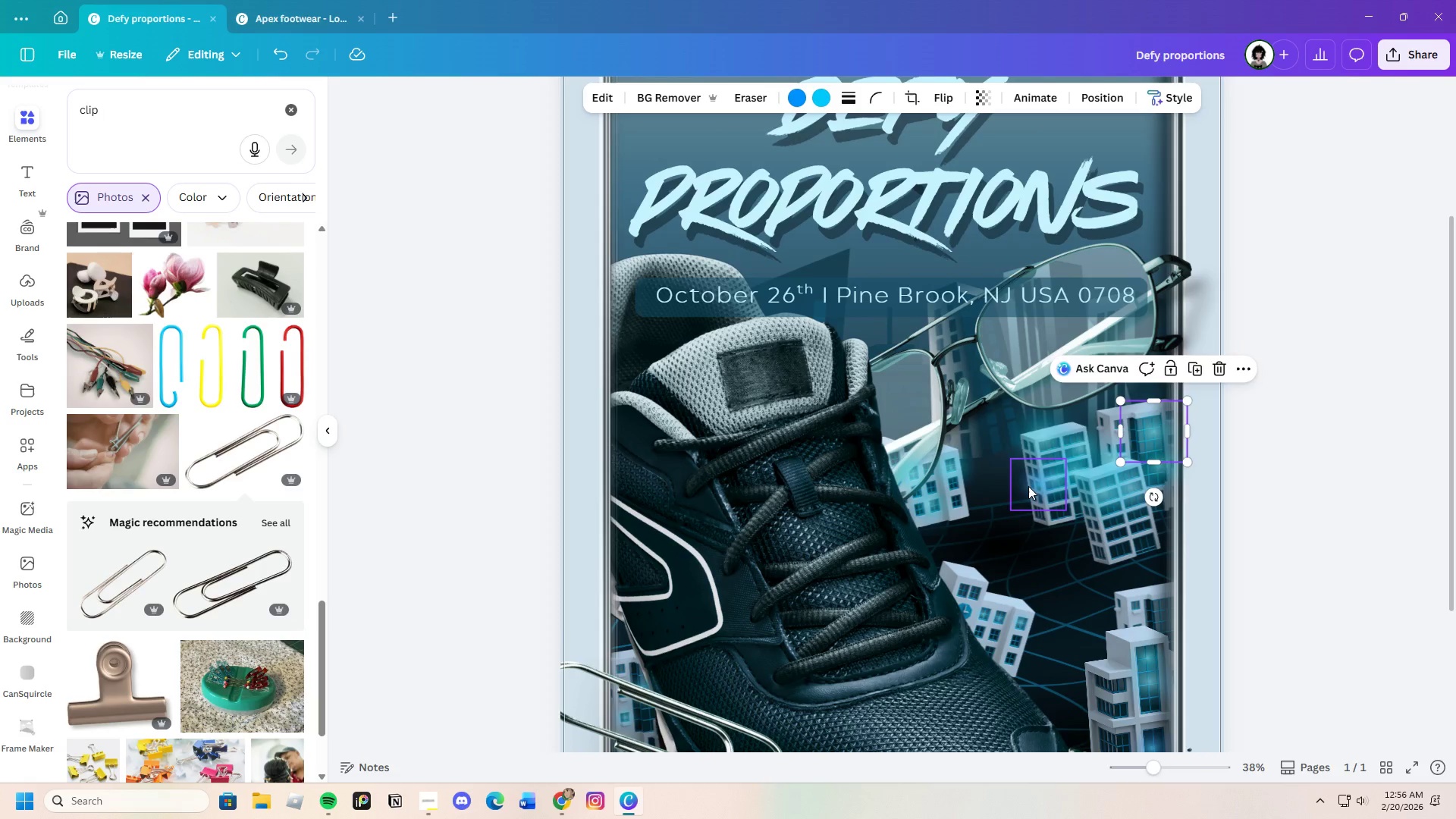 
left_click_drag(start_coordinate=[1028, 486], to_coordinate=[1047, 504])
 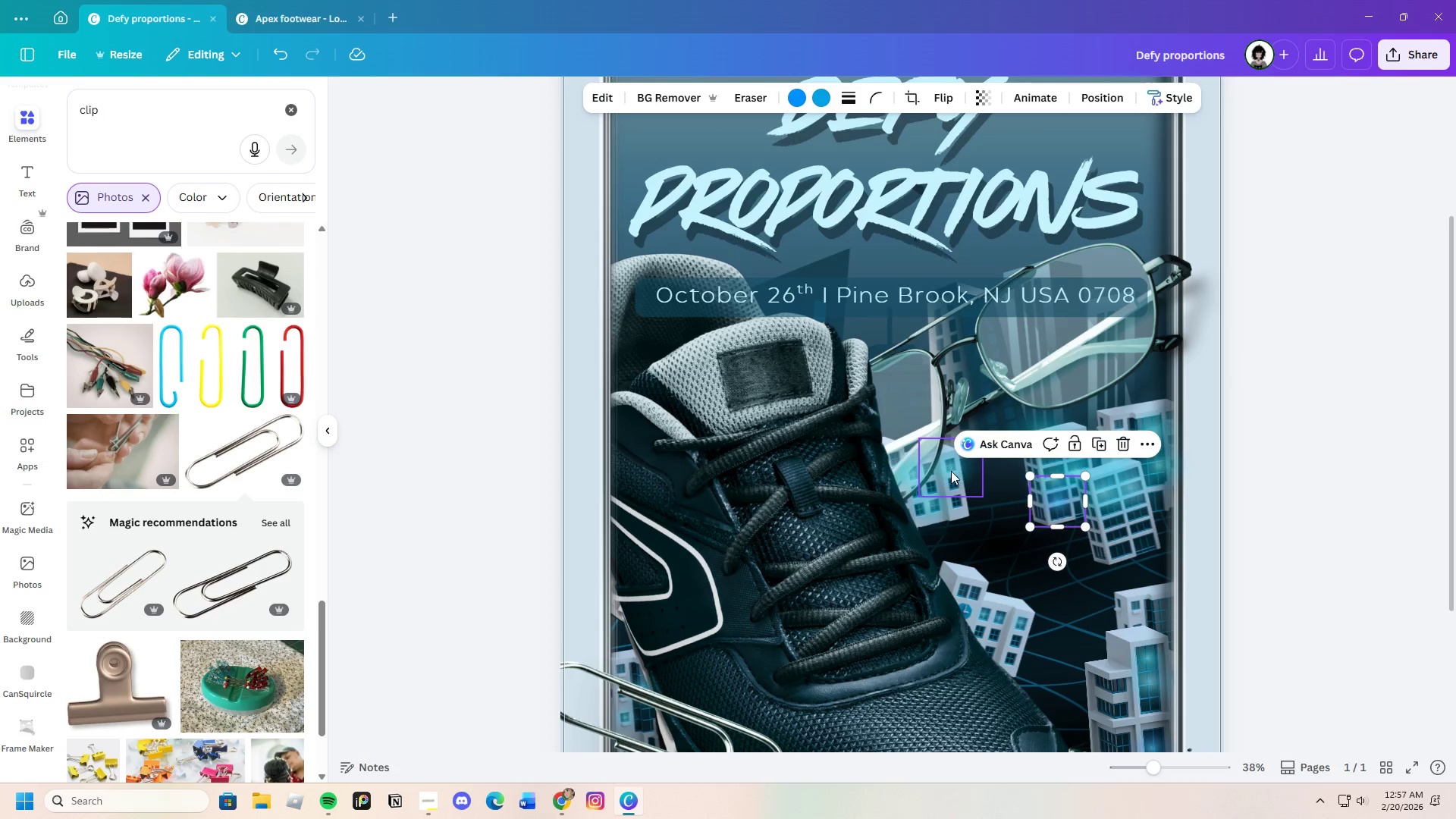 
left_click_drag(start_coordinate=[951, 471], to_coordinate=[952, 466])
 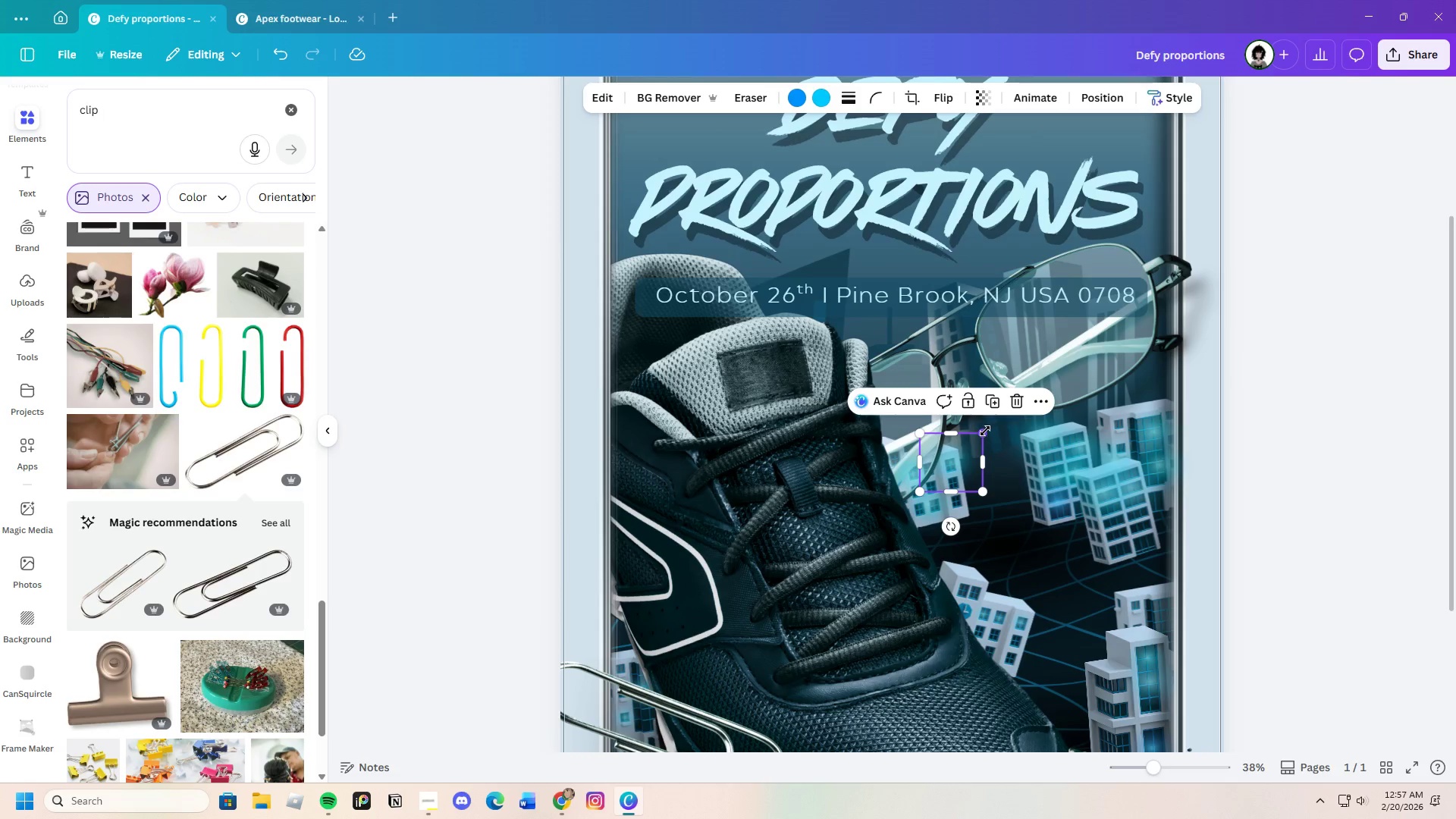 
left_click_drag(start_coordinate=[984, 431], to_coordinate=[971, 441])
 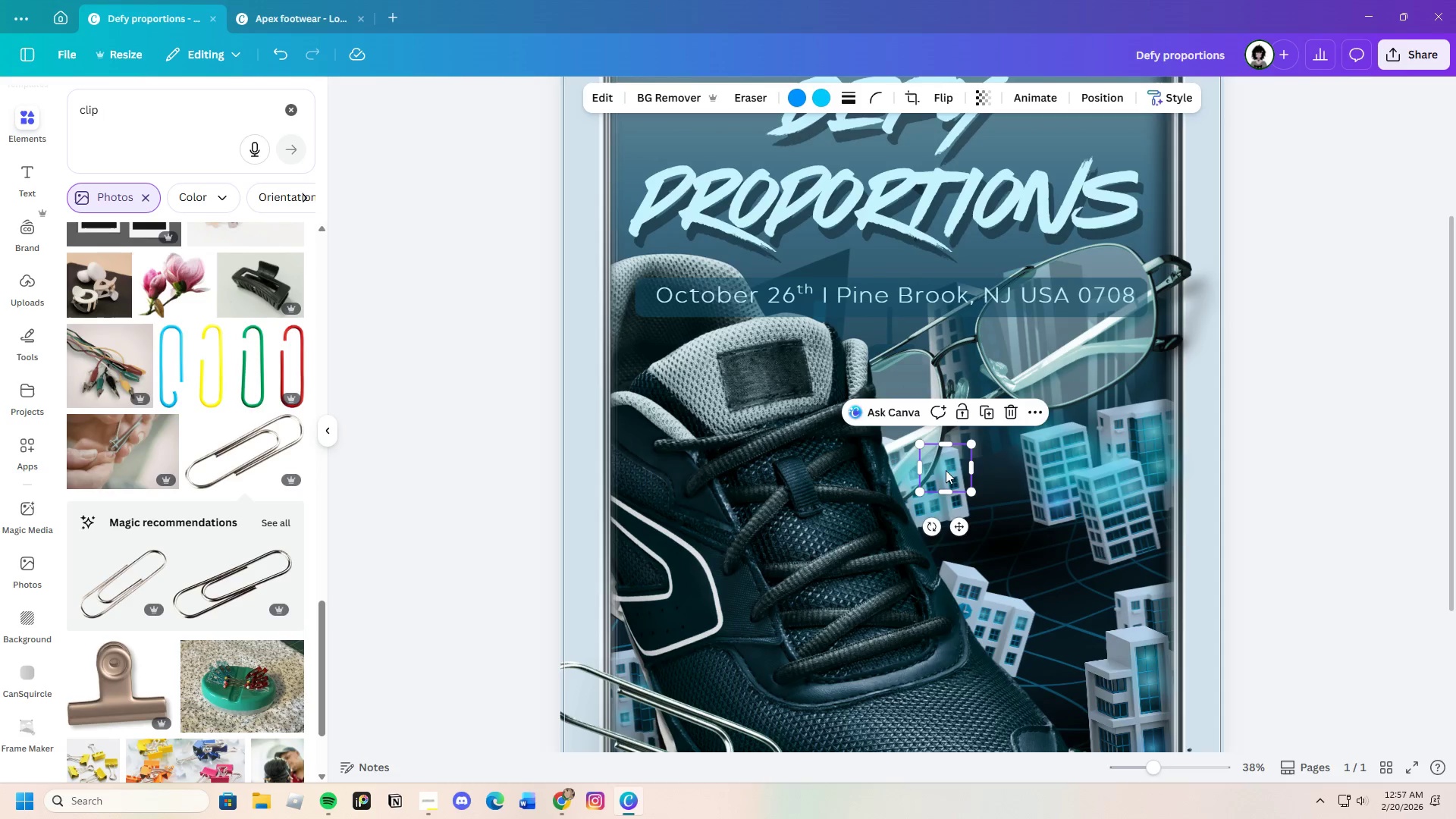 
left_click_drag(start_coordinate=[946, 470], to_coordinate=[950, 468])
 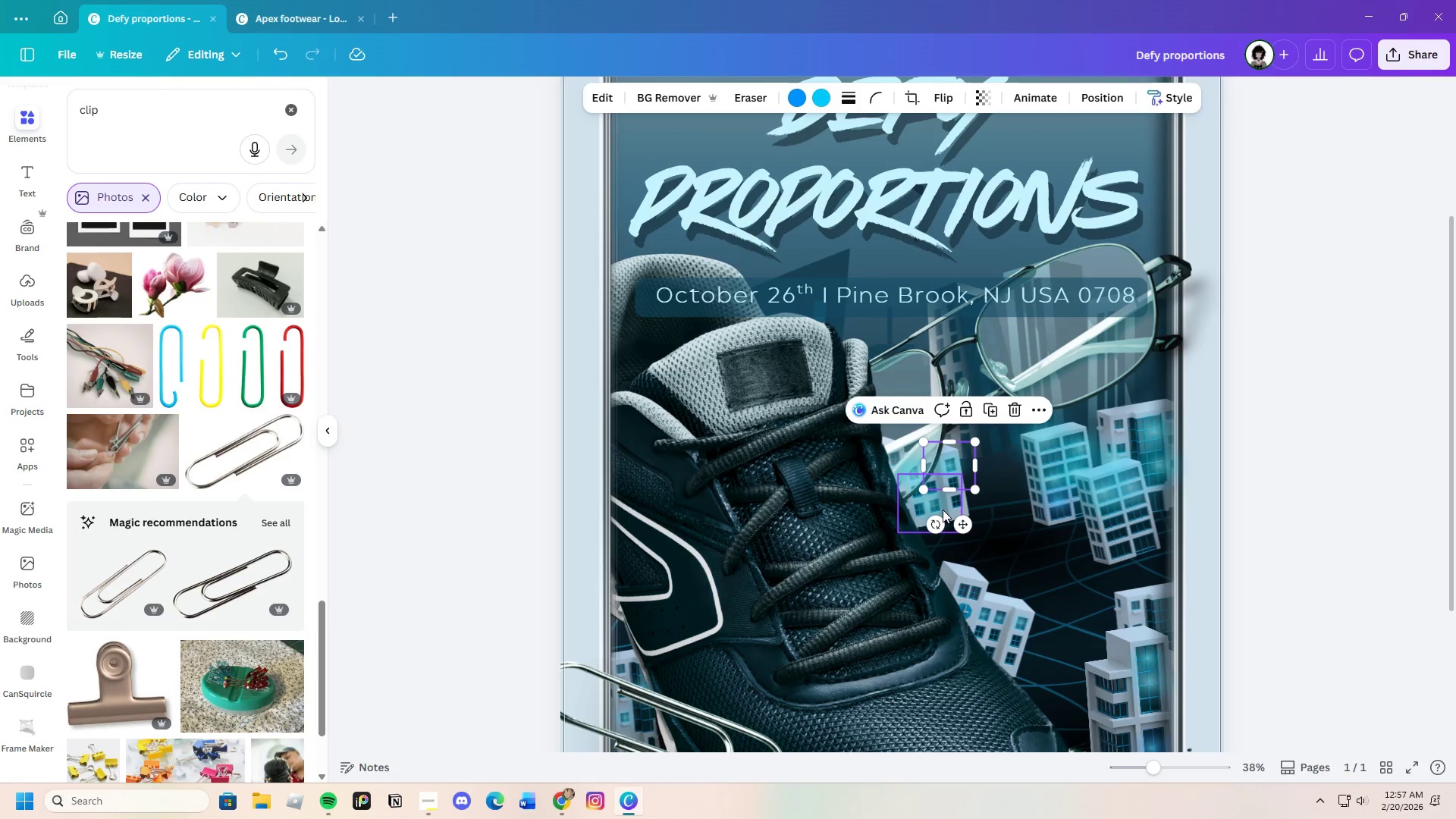 
mouse_move([954, 487])
 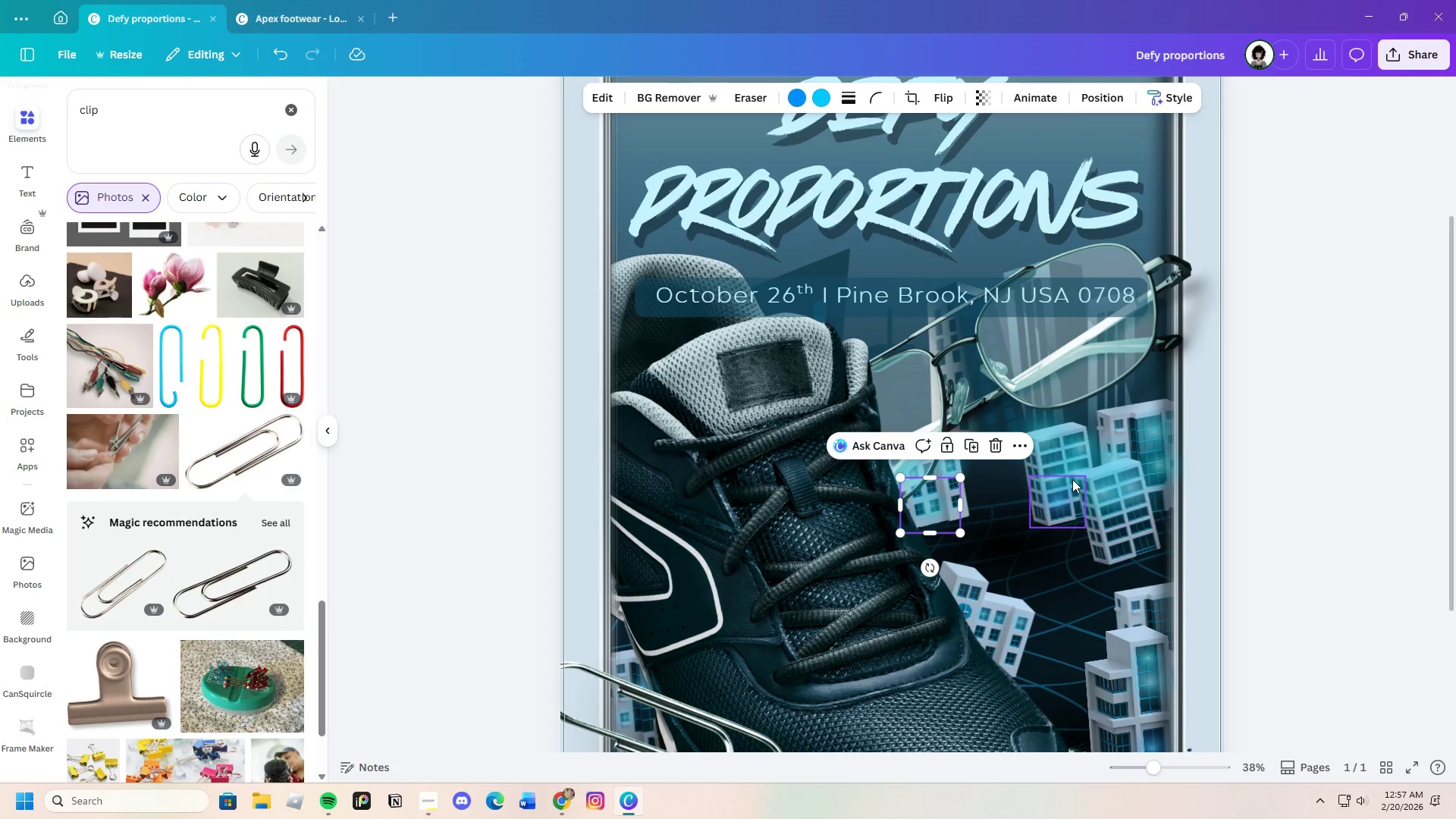 
left_click_drag(start_coordinate=[1080, 469], to_coordinate=[1106, 480])
 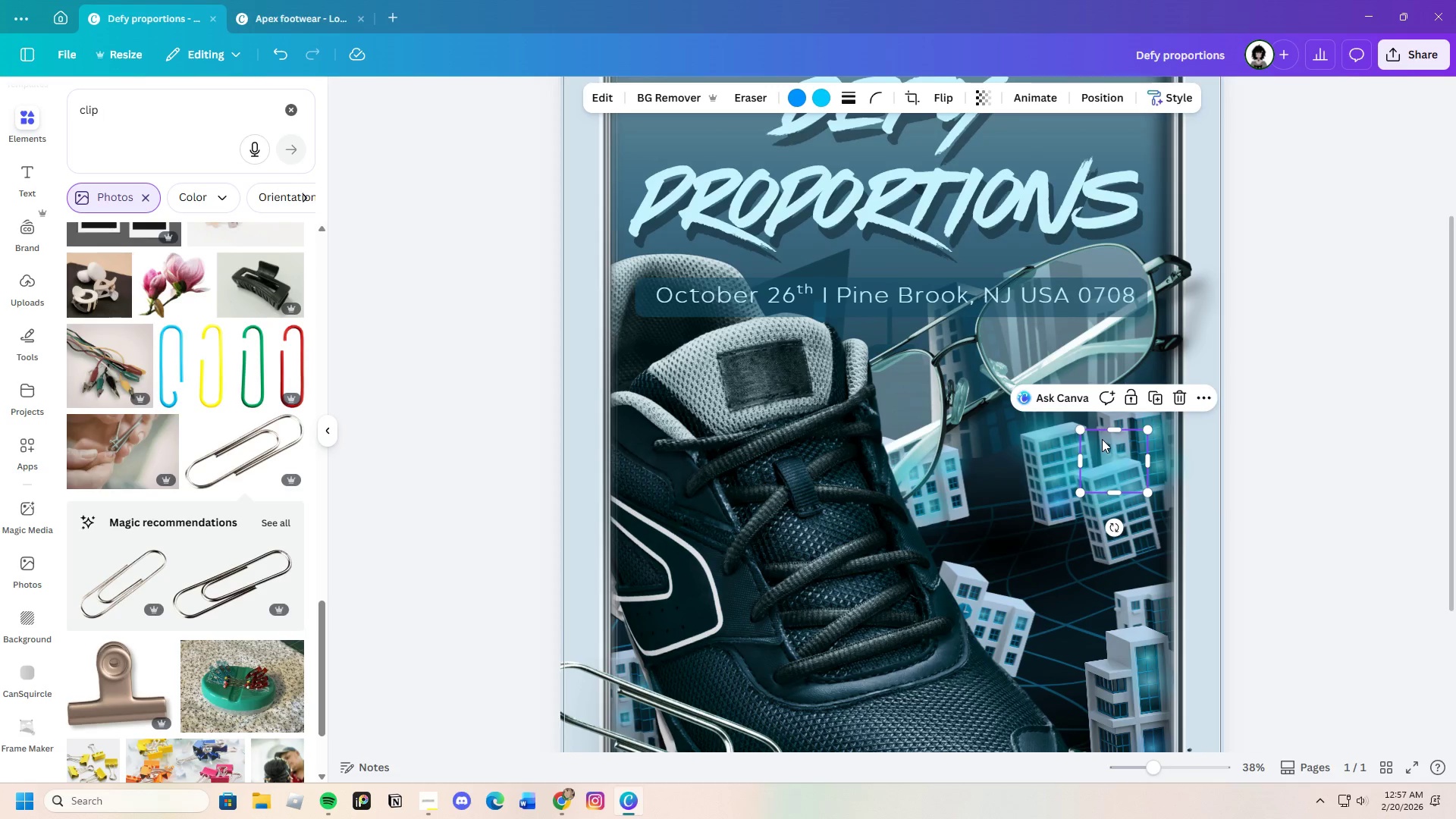 
left_click_drag(start_coordinate=[1102, 438], to_coordinate=[1108, 507])
 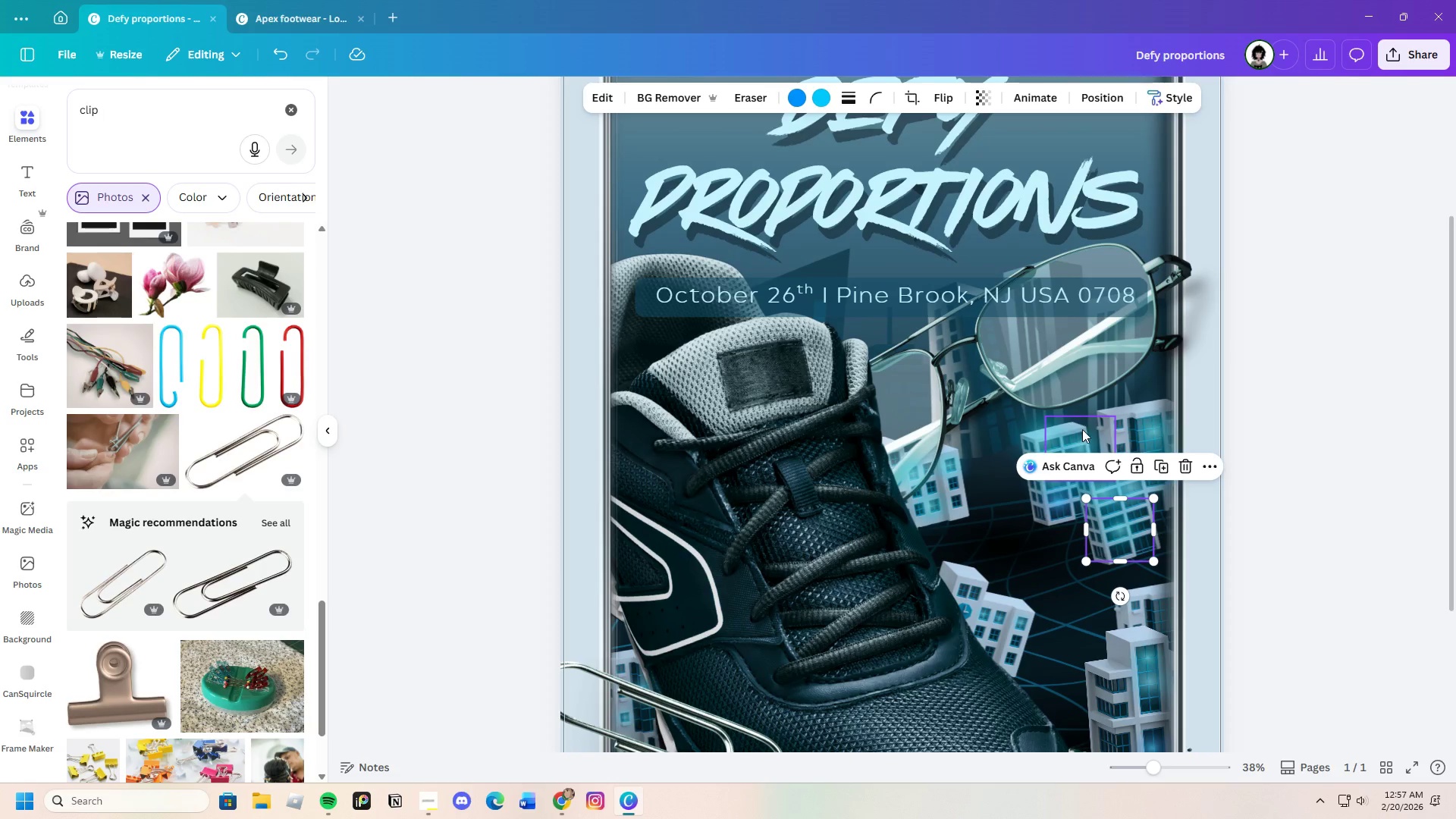 
left_click([1082, 429])
 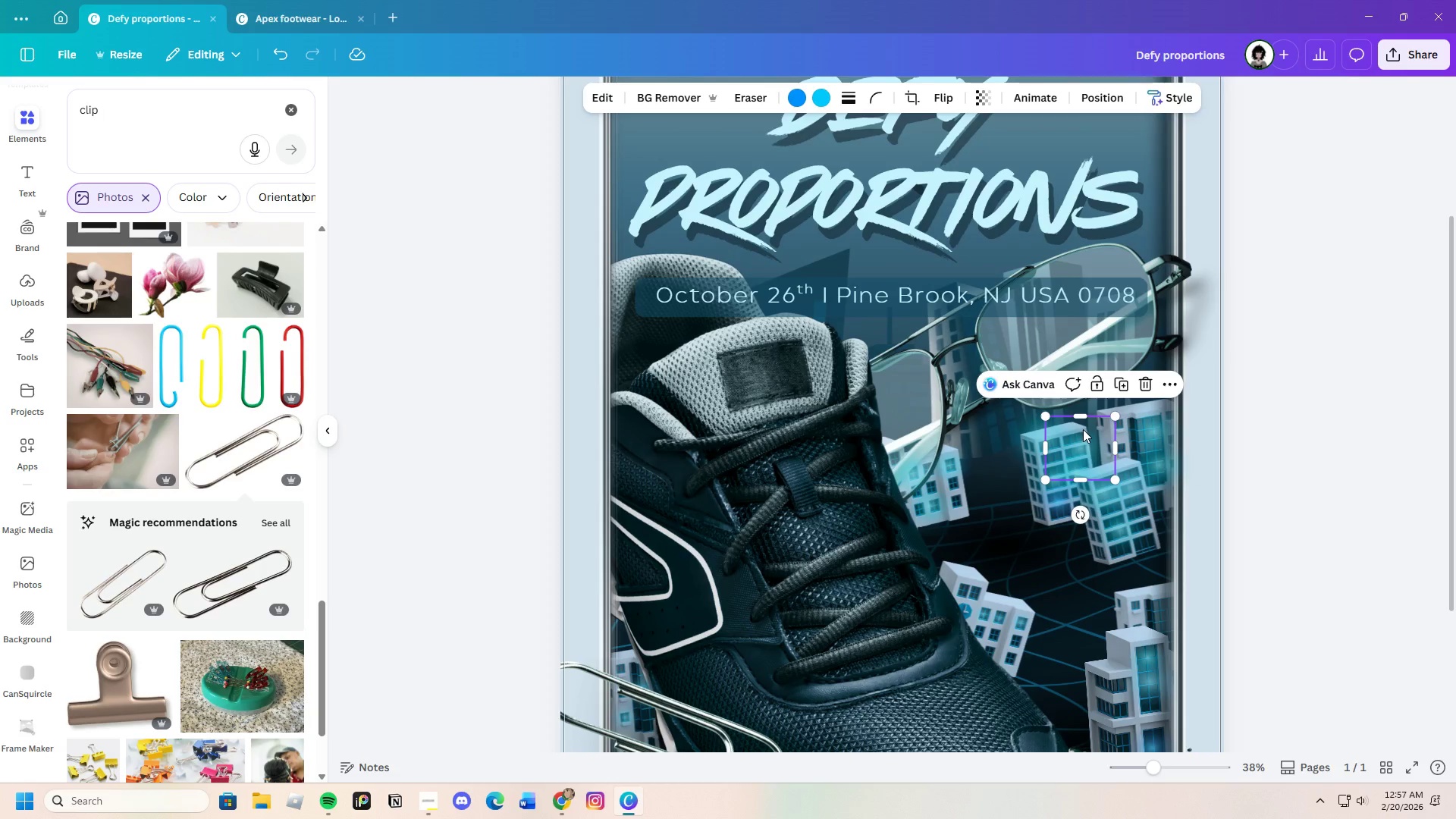 
left_click_drag(start_coordinate=[1083, 429], to_coordinate=[1078, 429])
 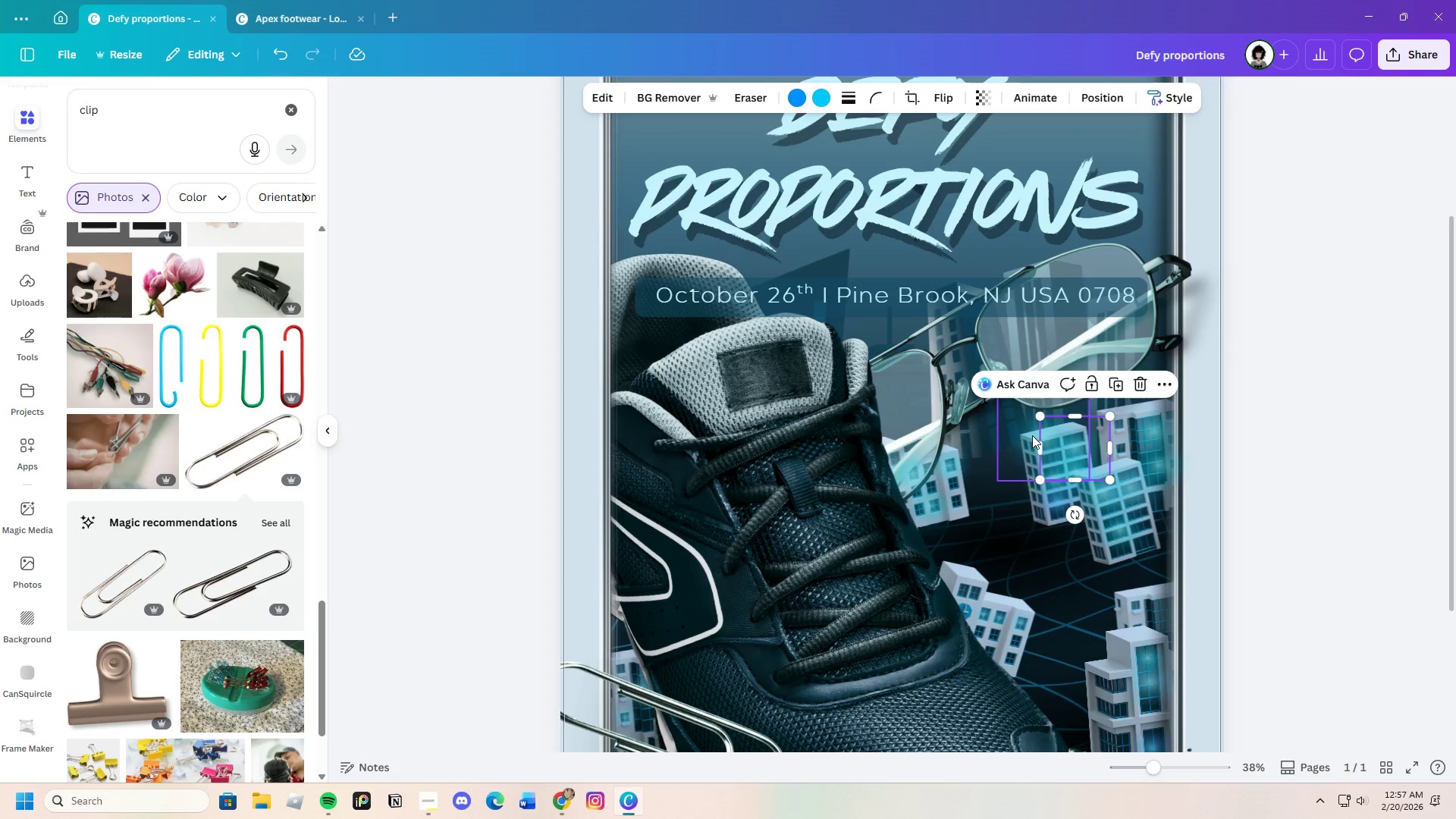 
left_click_drag(start_coordinate=[1032, 435], to_coordinate=[1034, 447])
 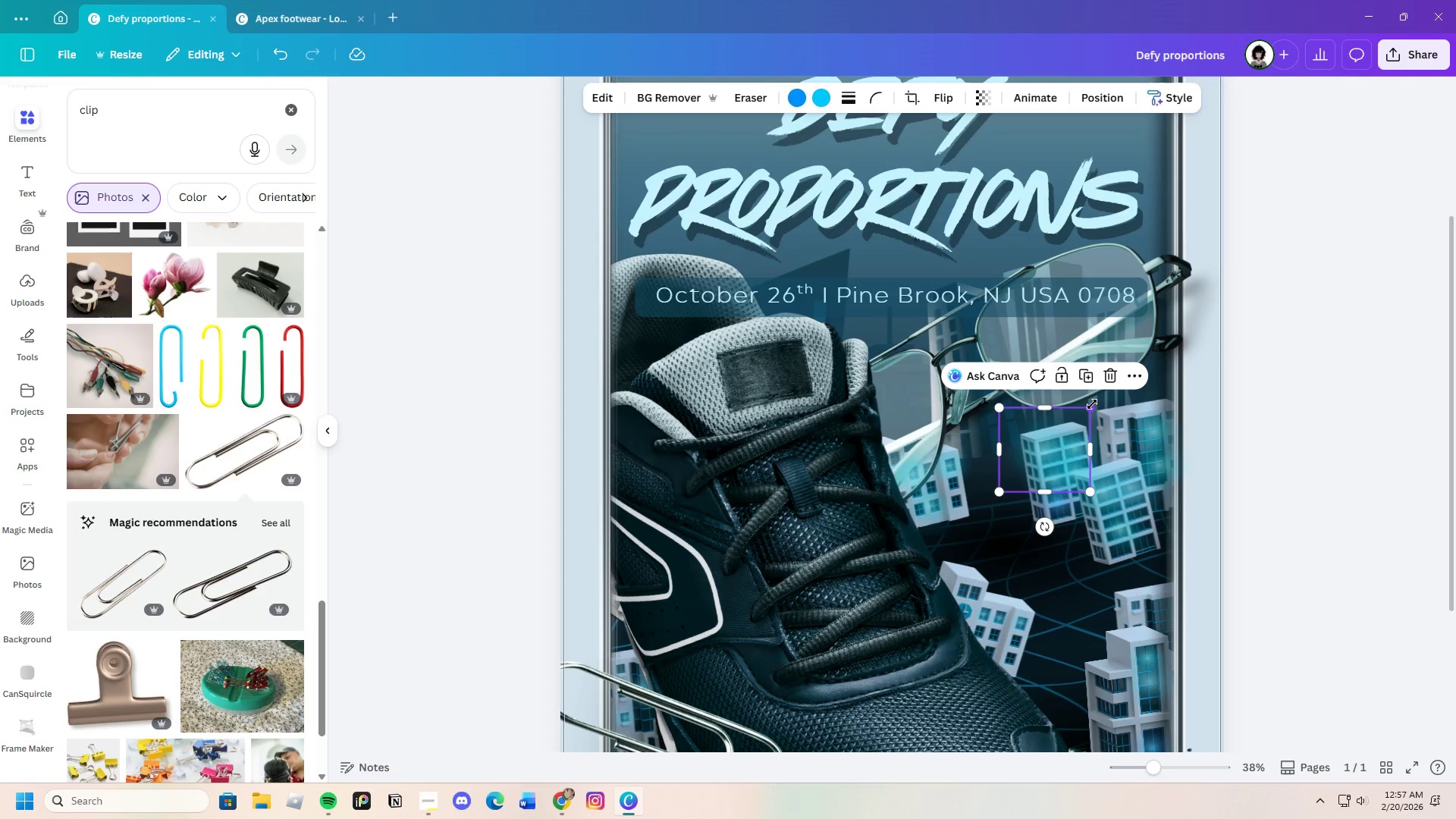 
left_click_drag(start_coordinate=[1091, 404], to_coordinate=[1044, 434])
 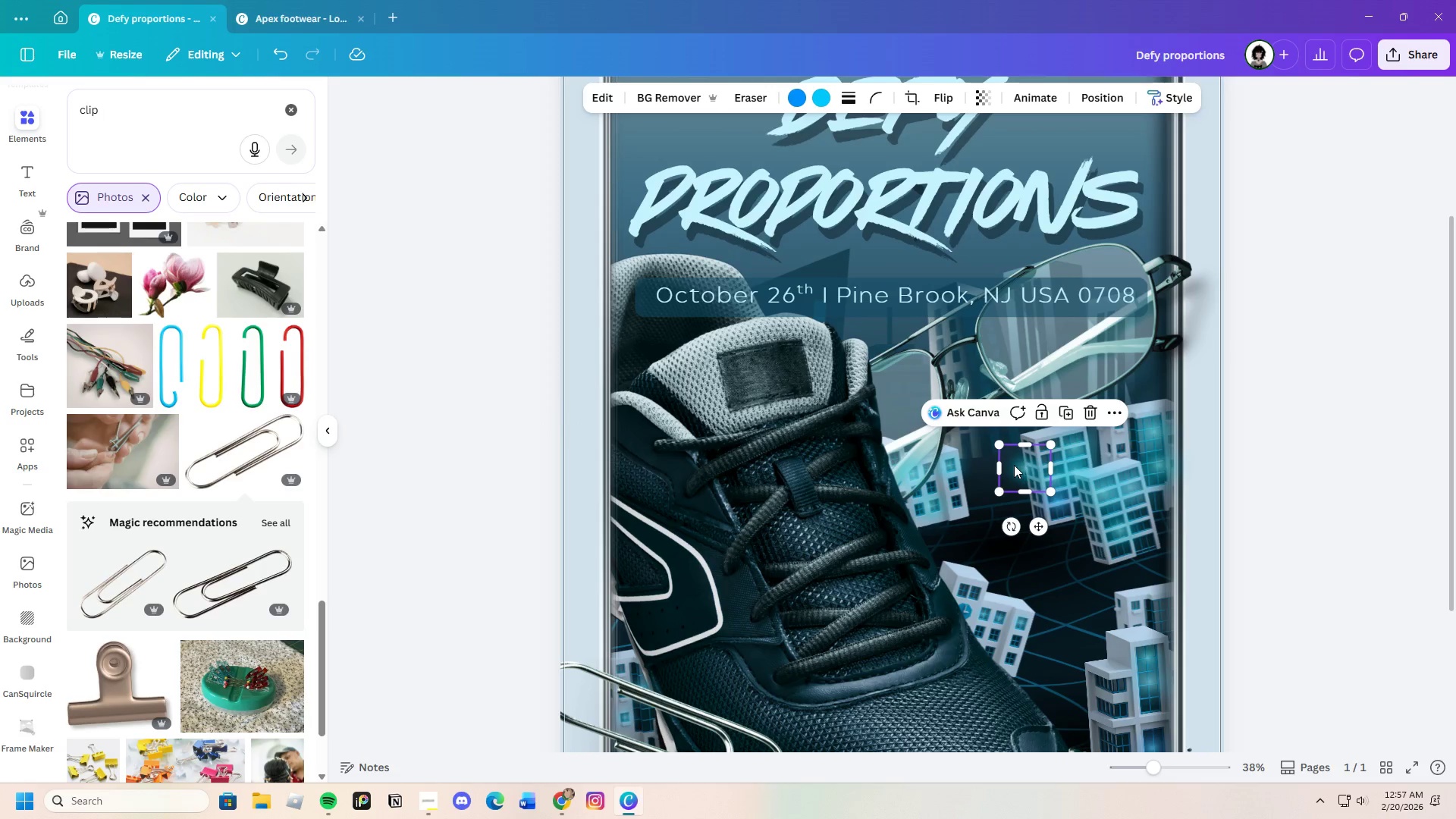 
left_click_drag(start_coordinate=[1014, 465], to_coordinate=[1037, 452])
 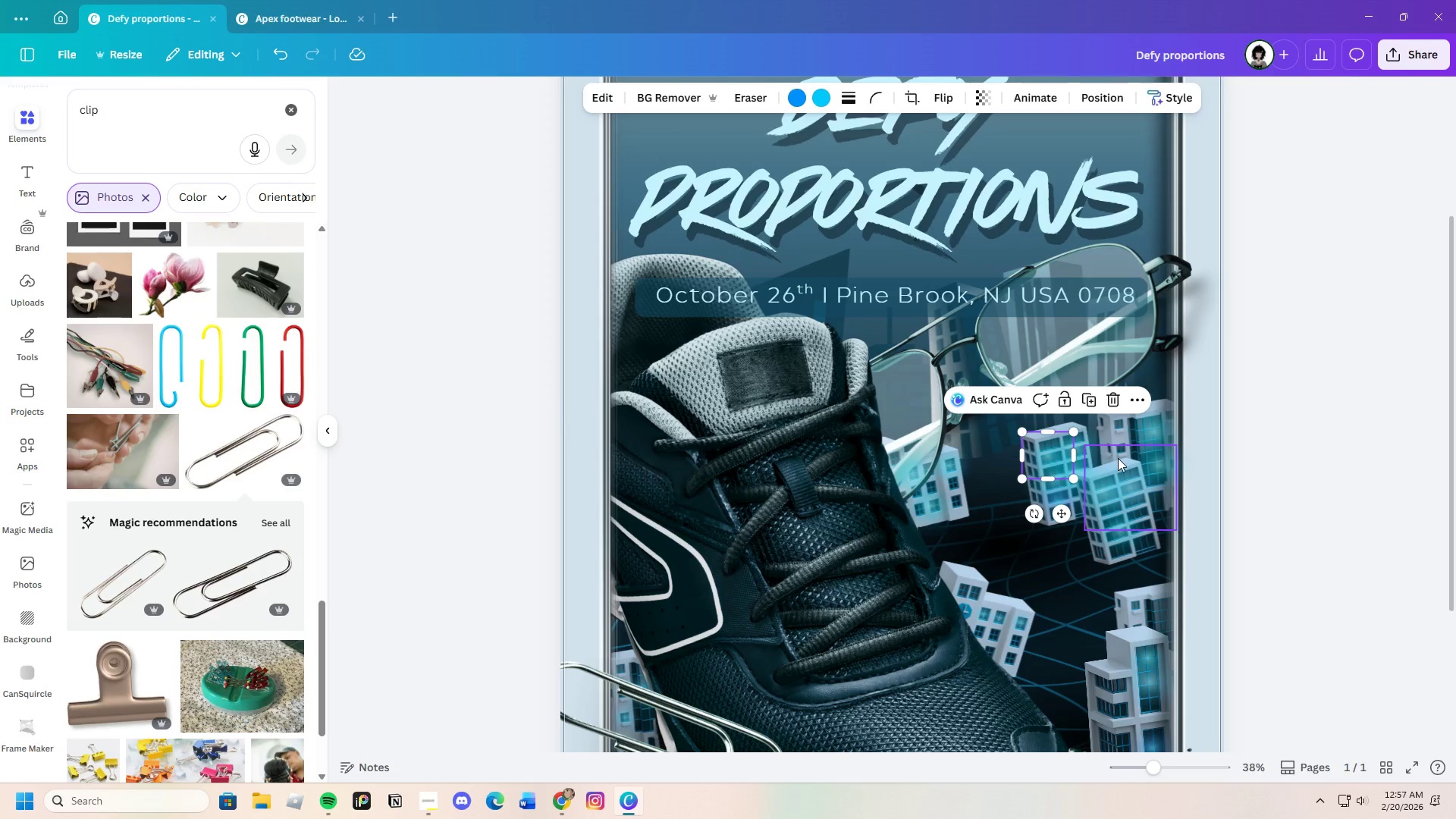 
left_click([1126, 470])
 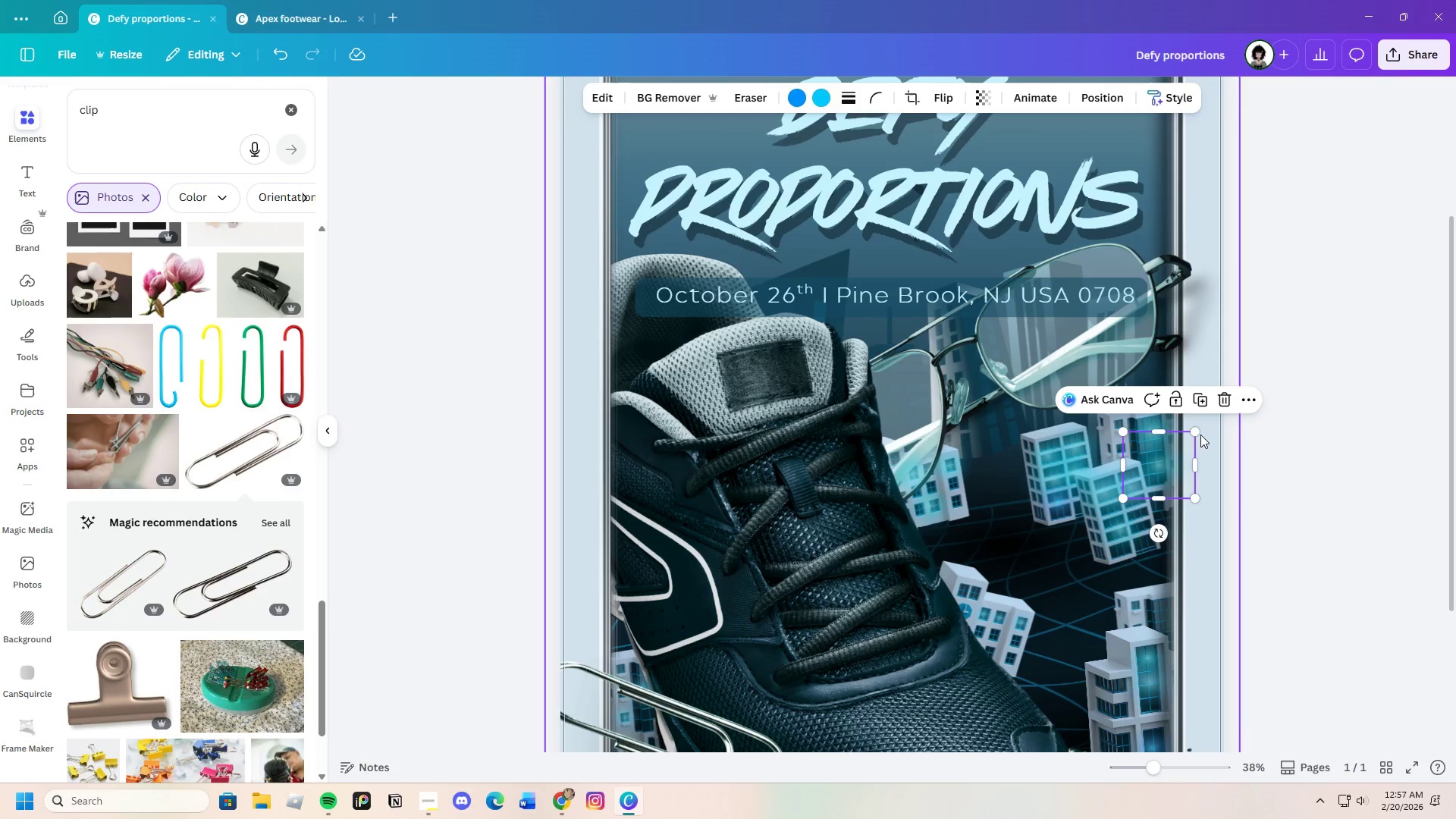 
left_click_drag(start_coordinate=[1195, 432], to_coordinate=[1172, 453])
 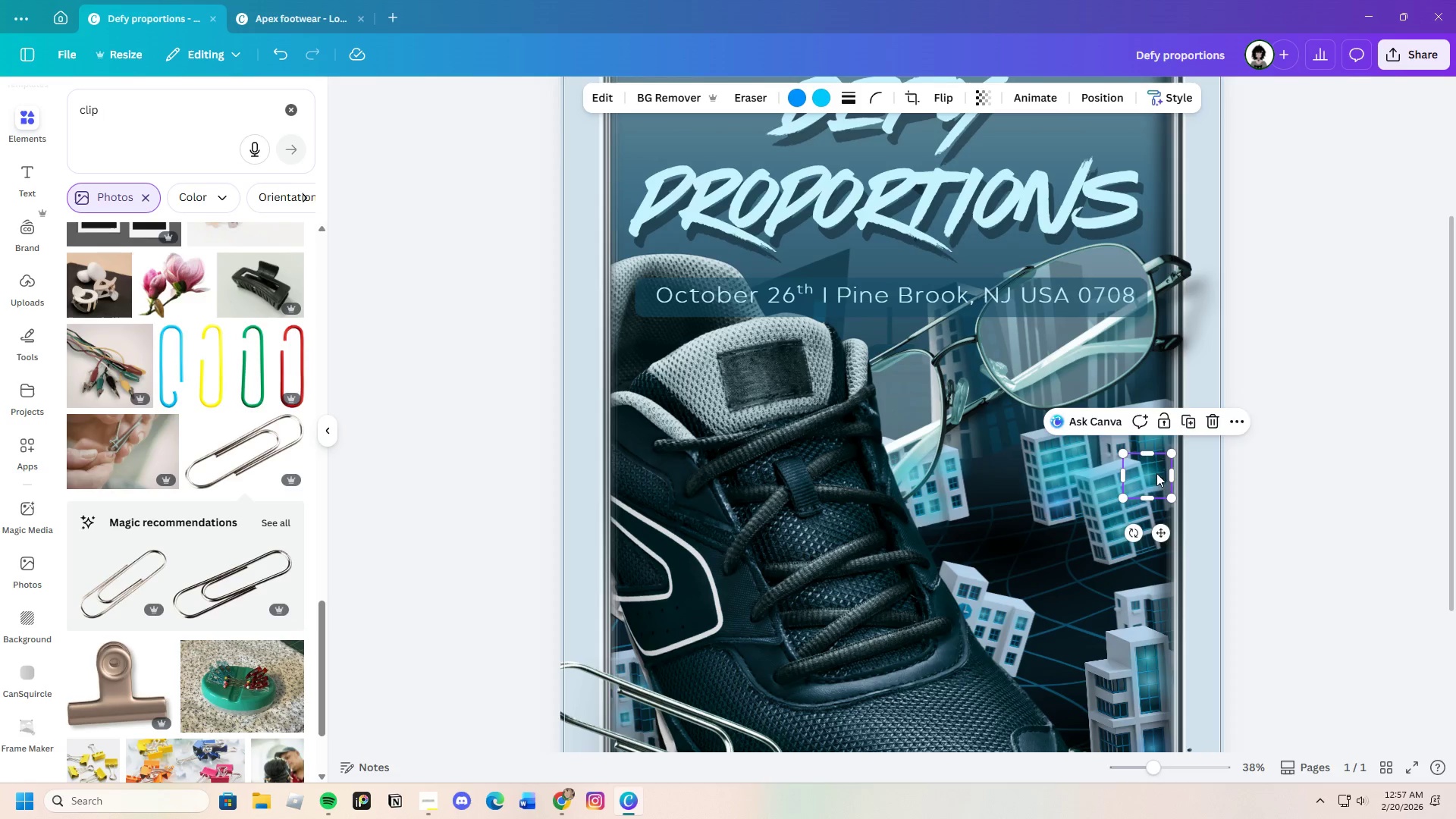 
left_click_drag(start_coordinate=[1156, 473], to_coordinate=[1162, 469])
 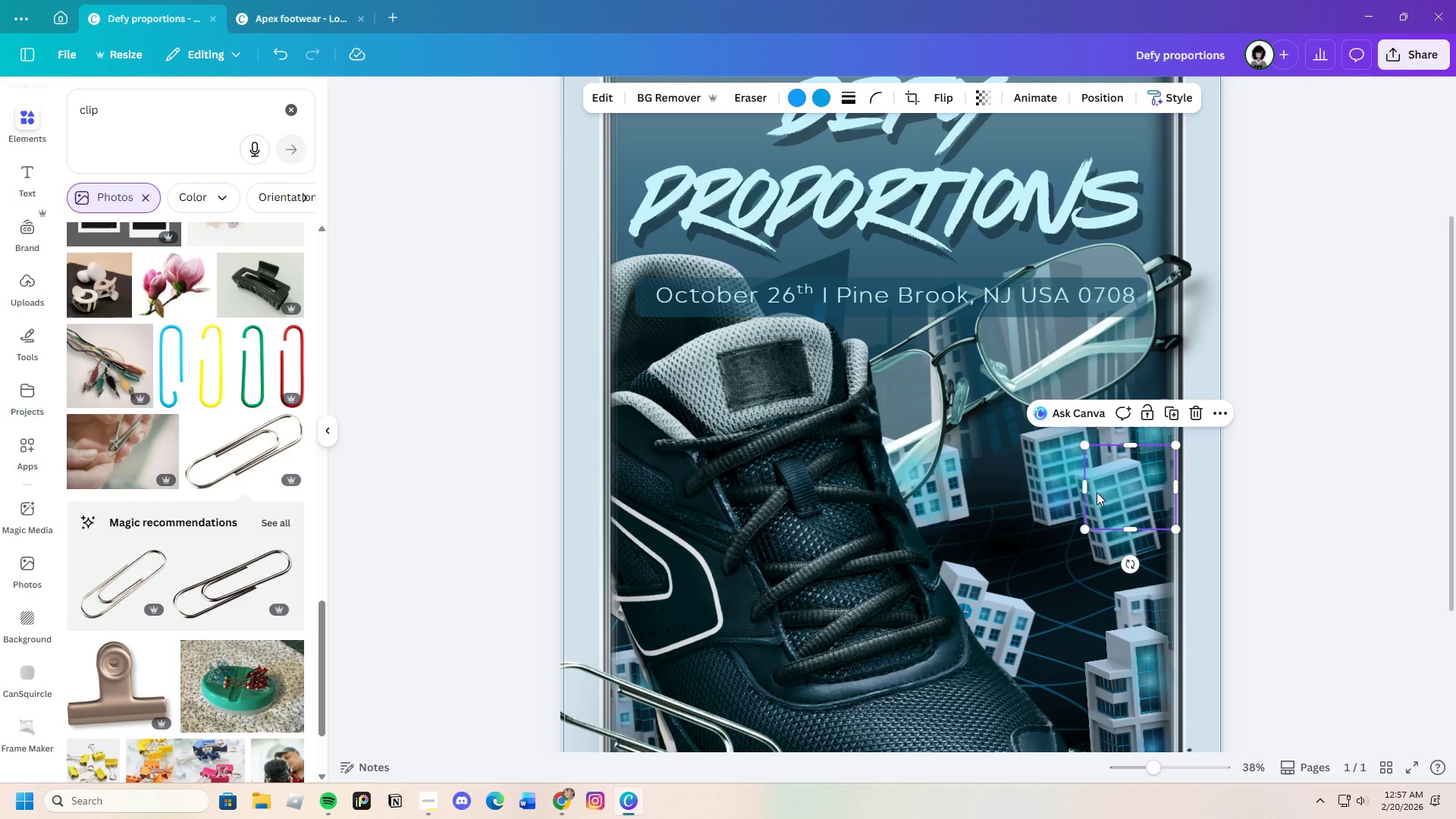 
left_click([1097, 492])
 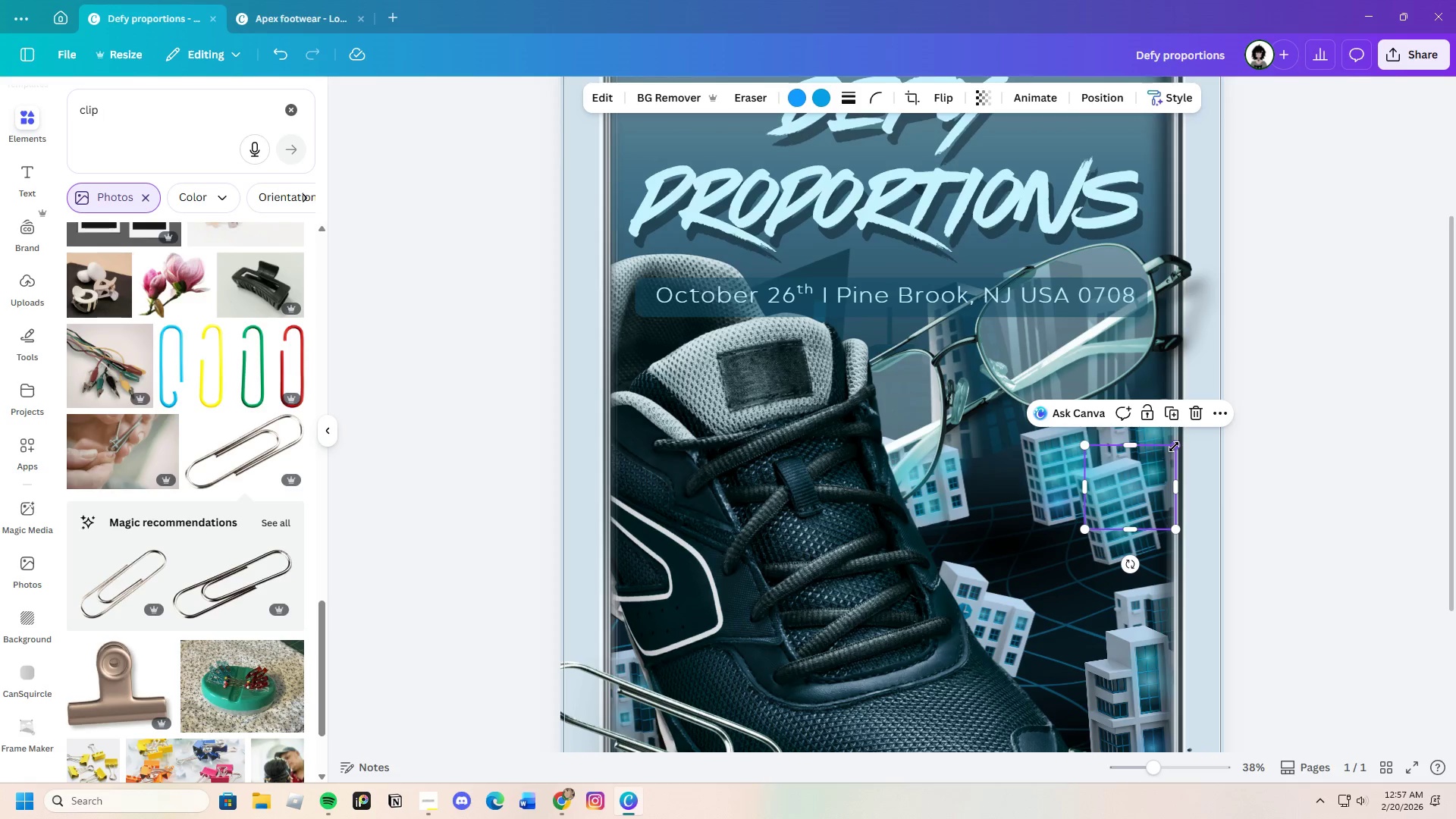 
left_click_drag(start_coordinate=[1175, 447], to_coordinate=[1142, 466])
 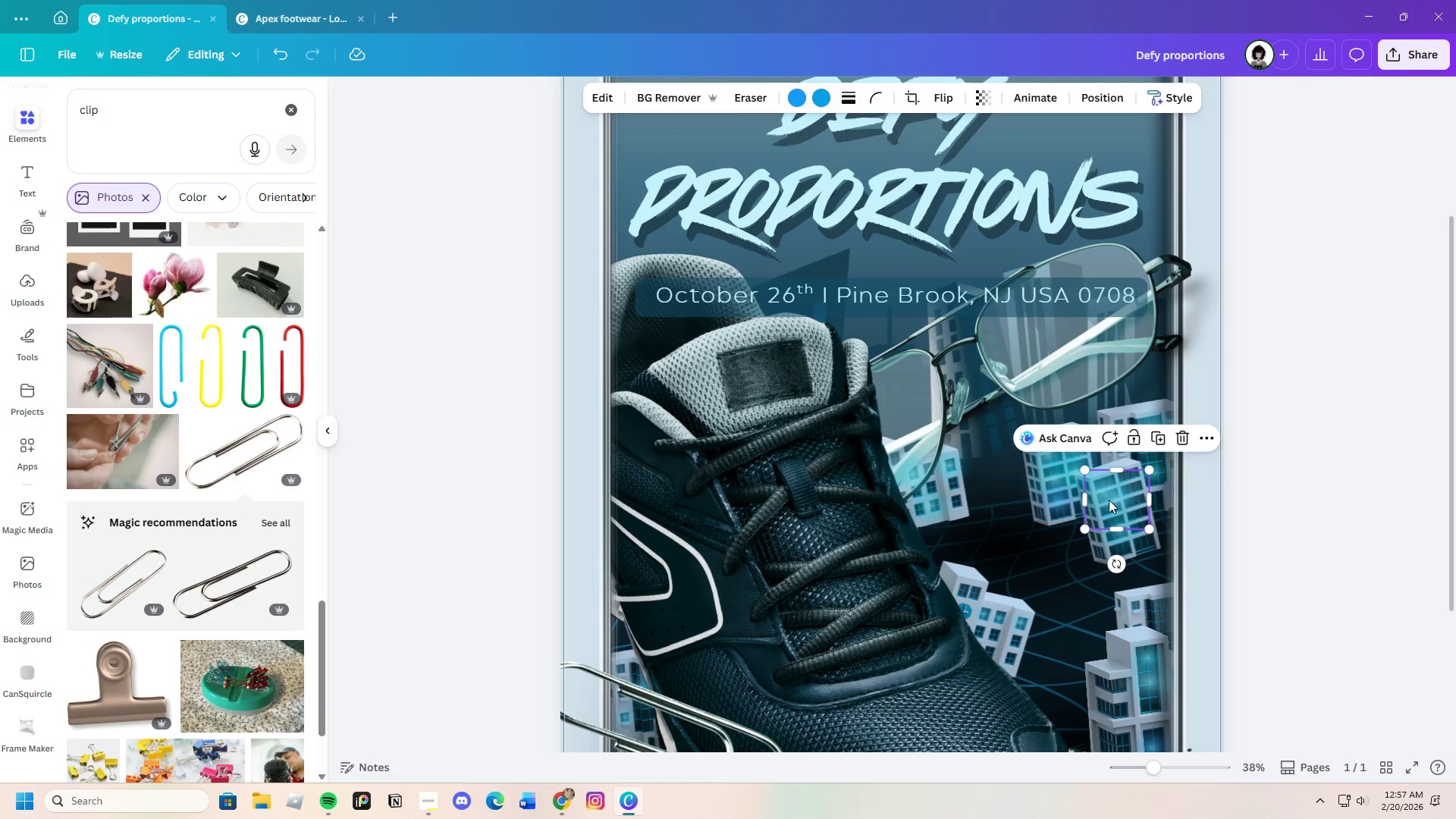 
left_click_drag(start_coordinate=[1109, 500], to_coordinate=[1122, 488])
 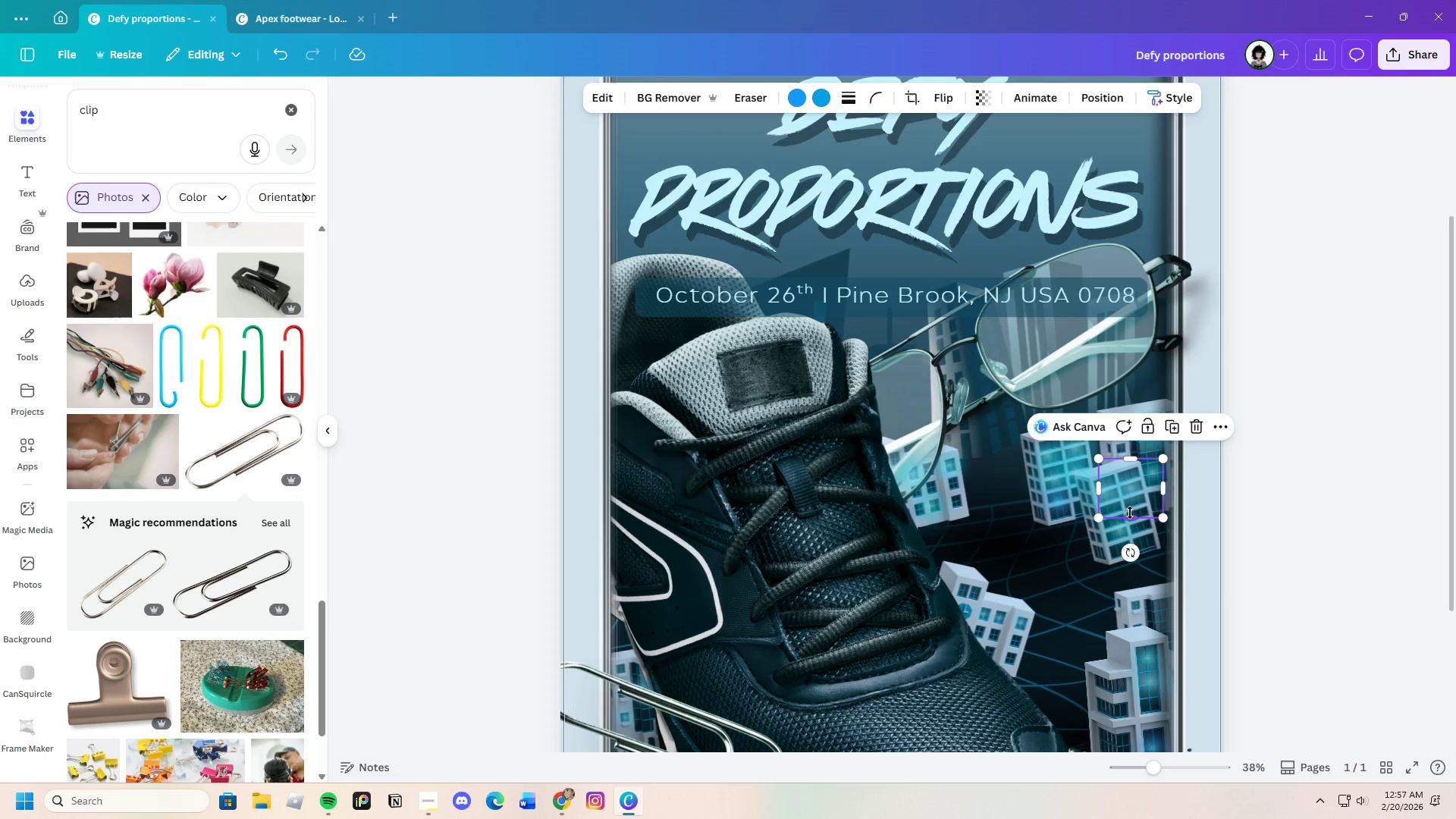 
left_click_drag(start_coordinate=[1131, 513], to_coordinate=[1135, 503])
 